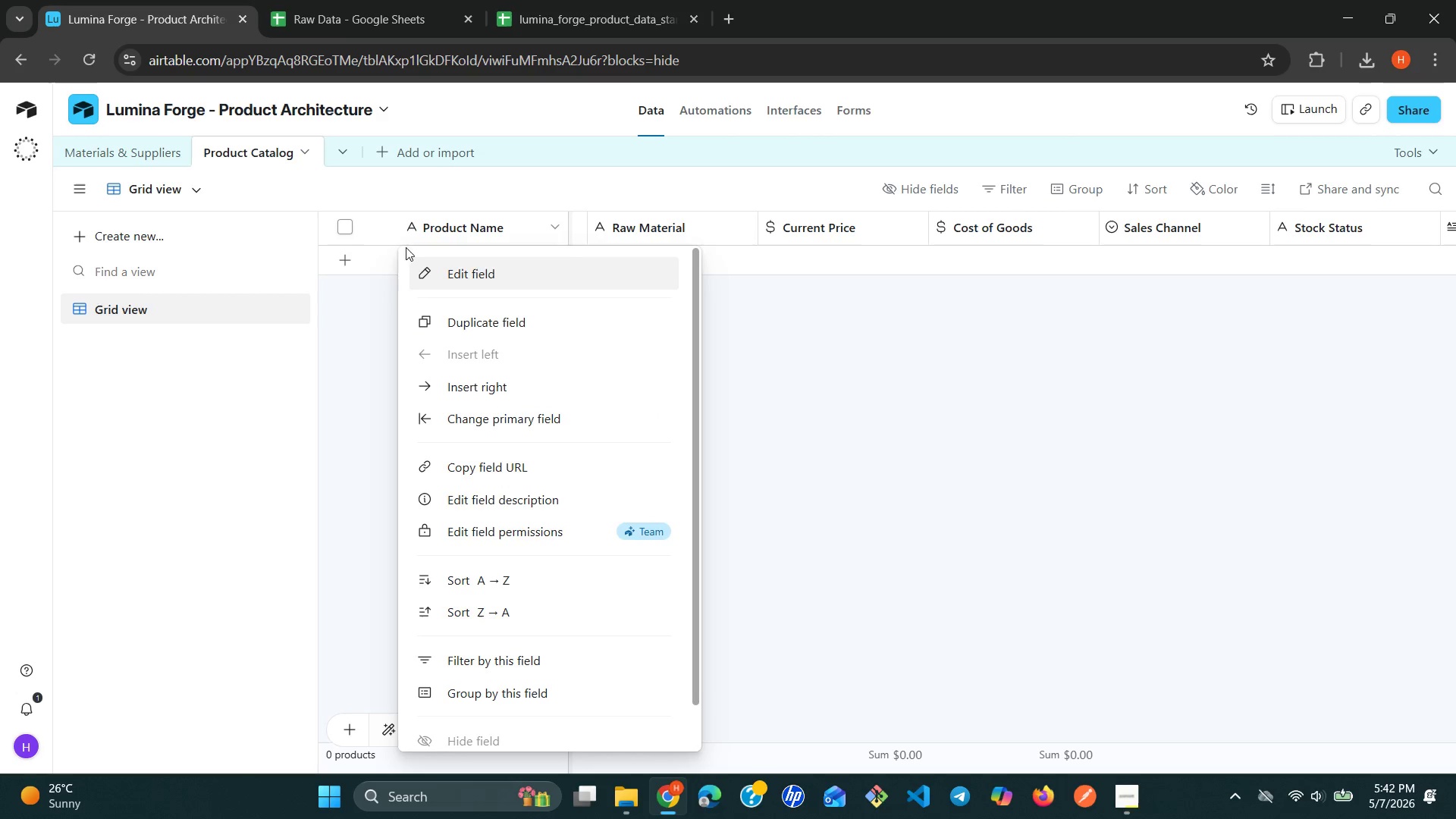 
mouse_move([388, 243])
 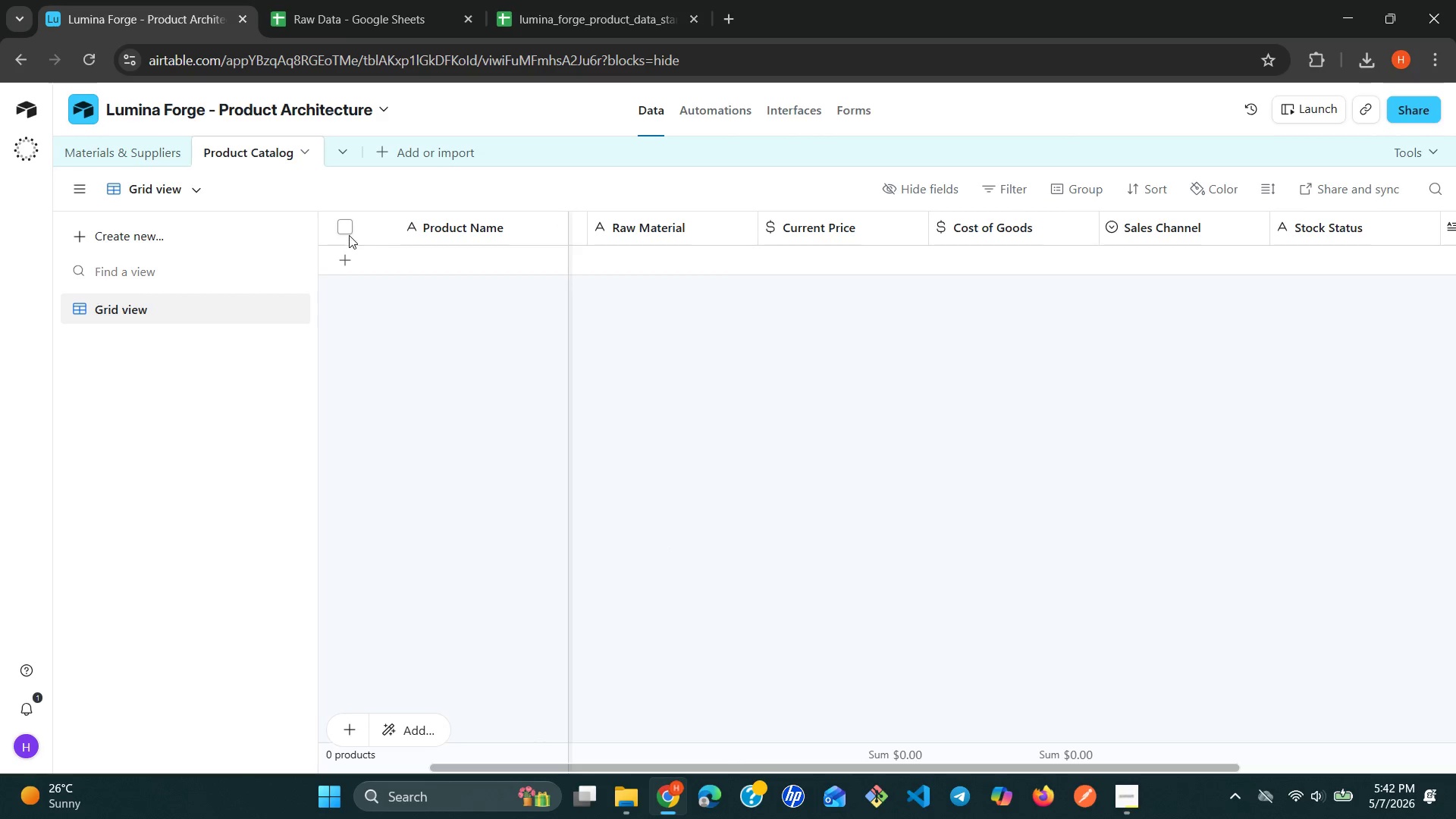 
left_click([349, 227])
 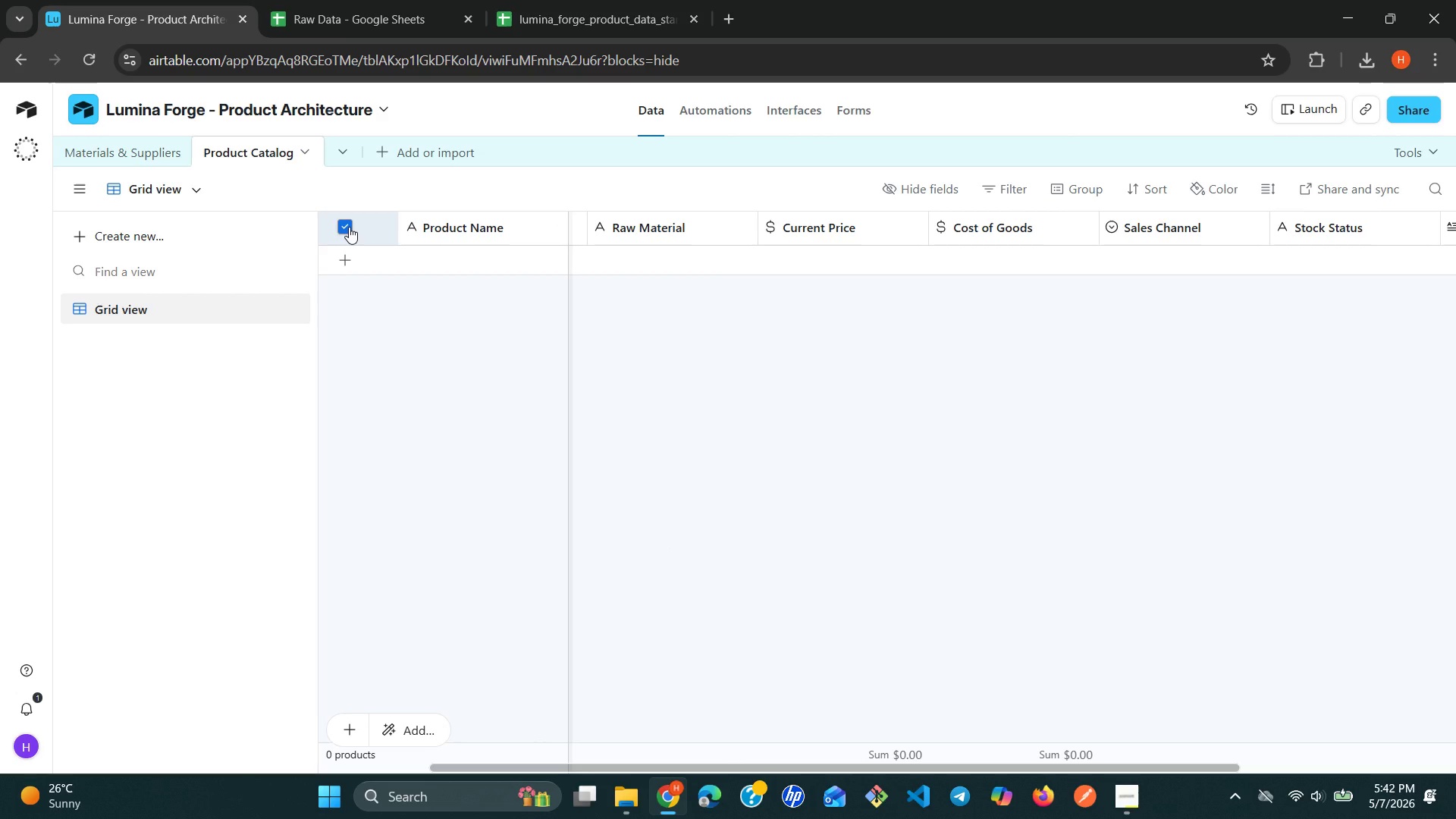 
right_click([349, 227])
 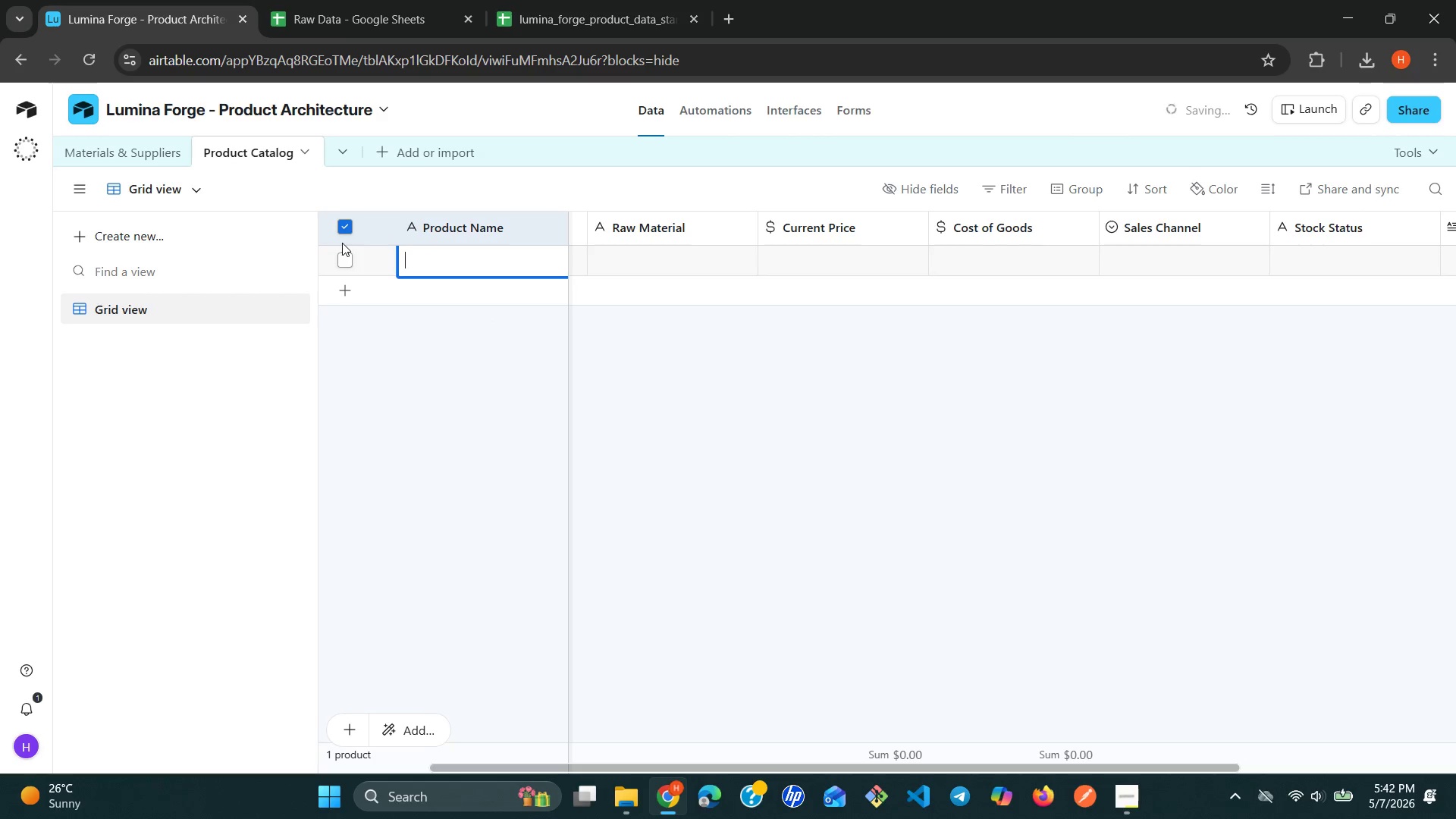 
right_click([346, 233])
 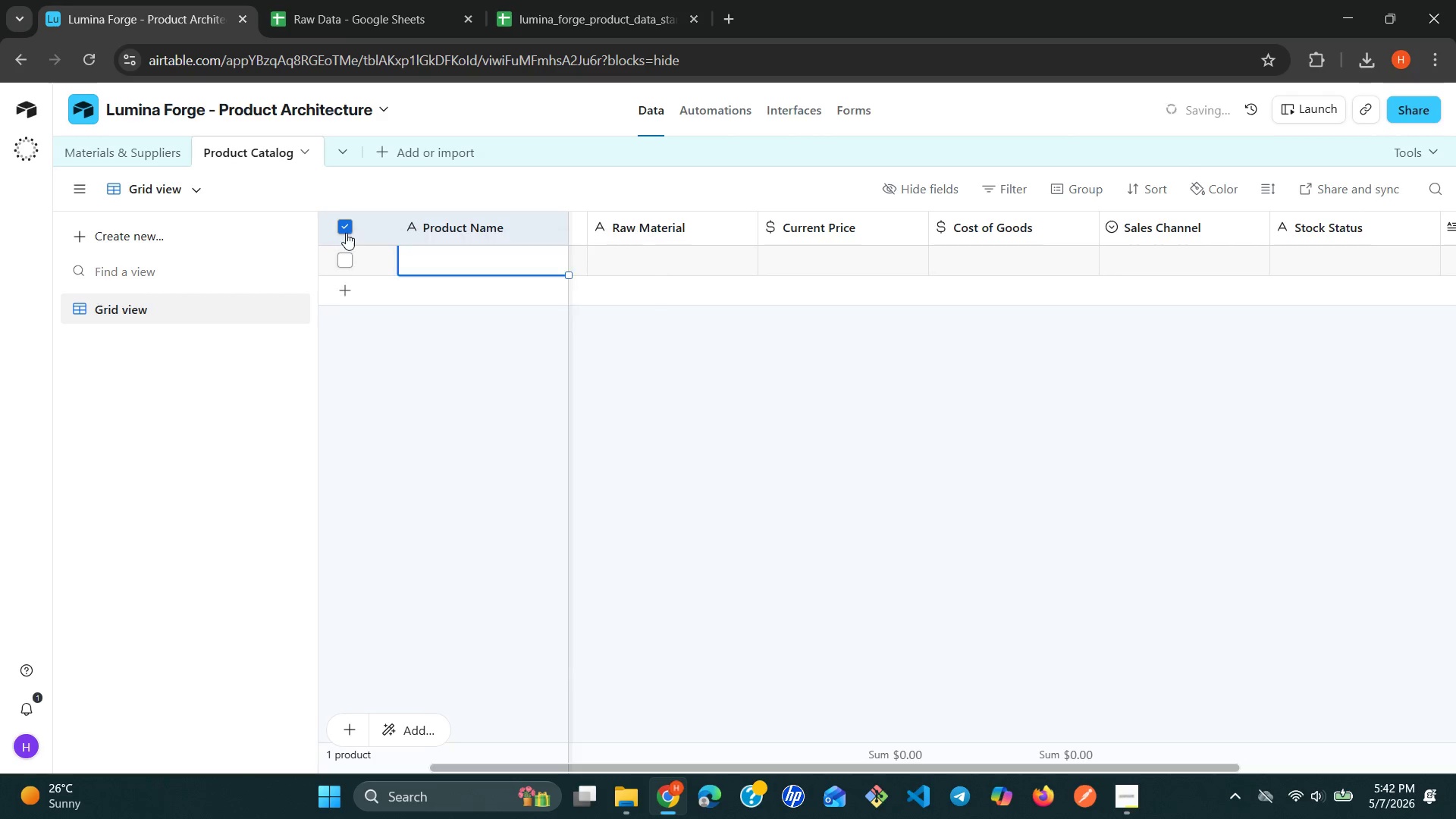 
double_click([346, 231])
 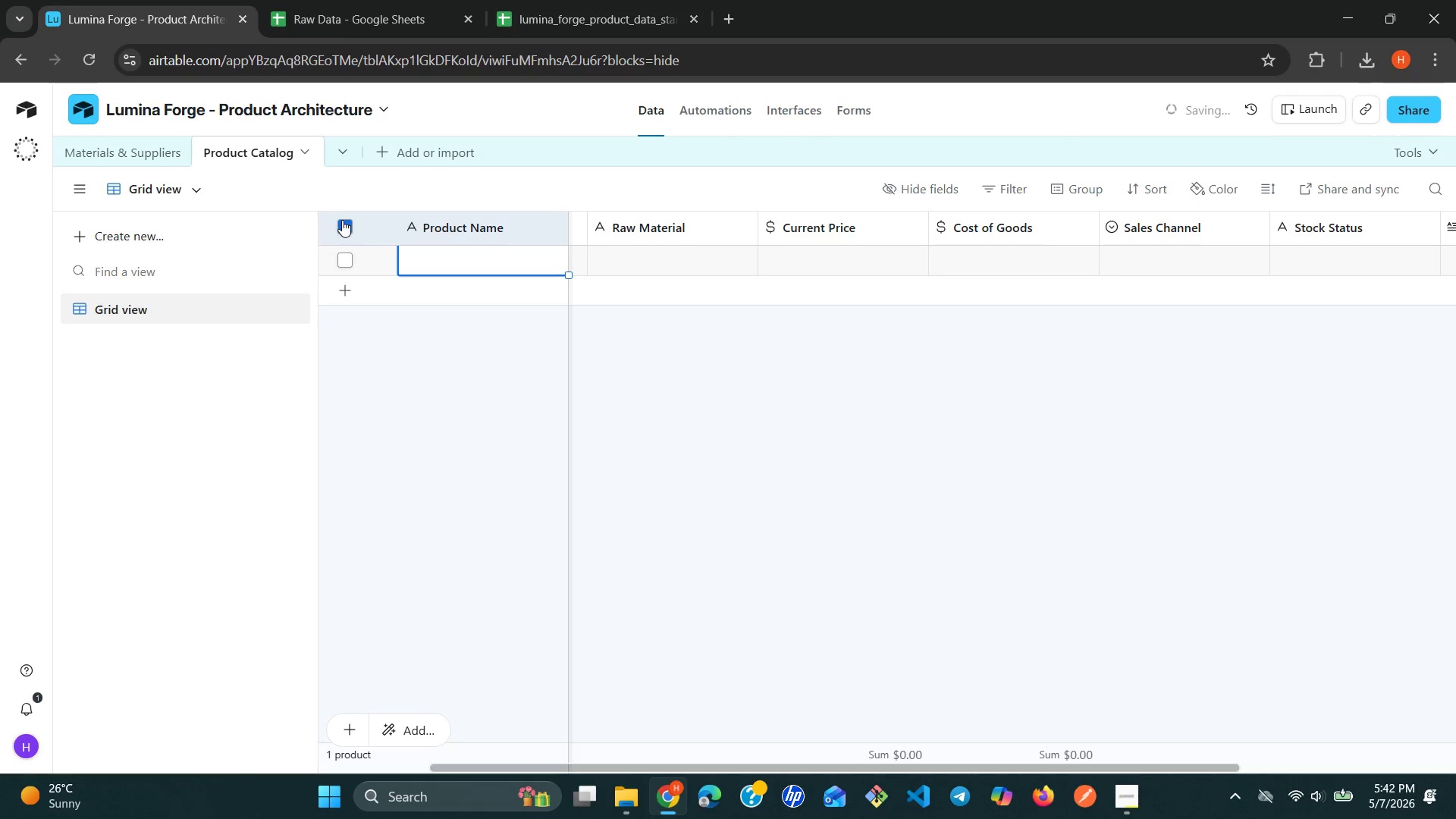 
right_click([342, 220])
 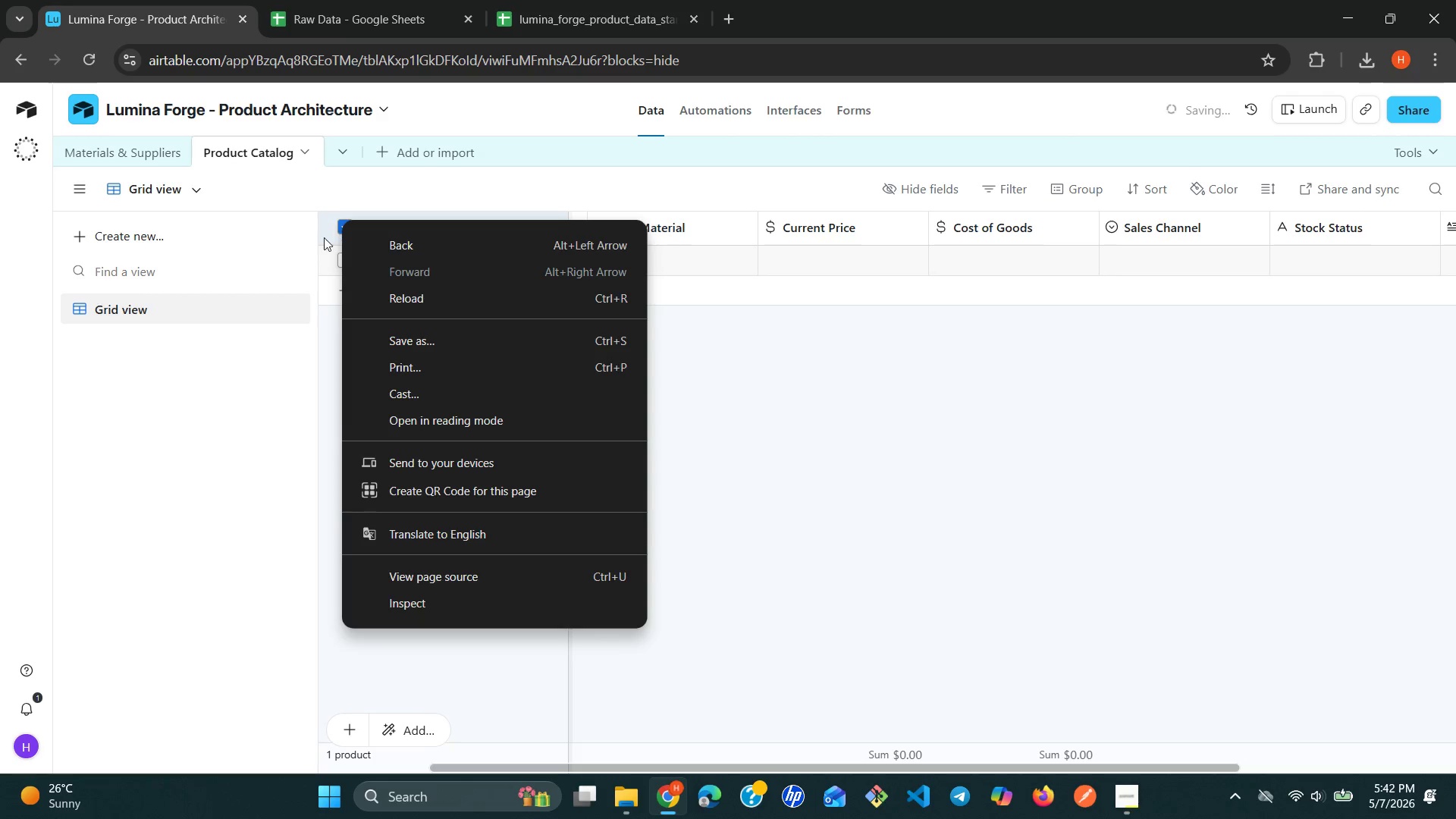 
left_click([322, 240])
 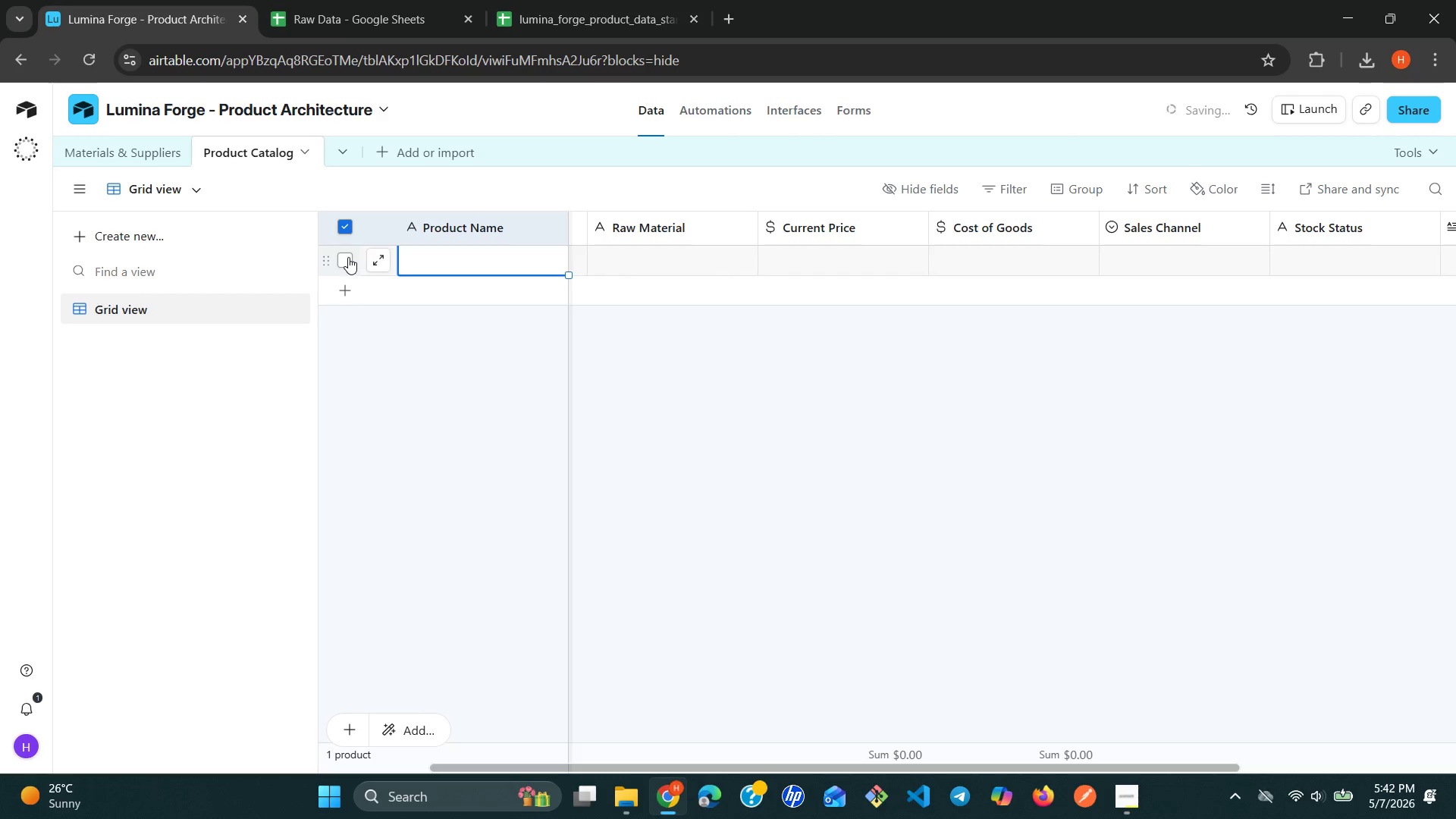 
left_click([348, 257])
 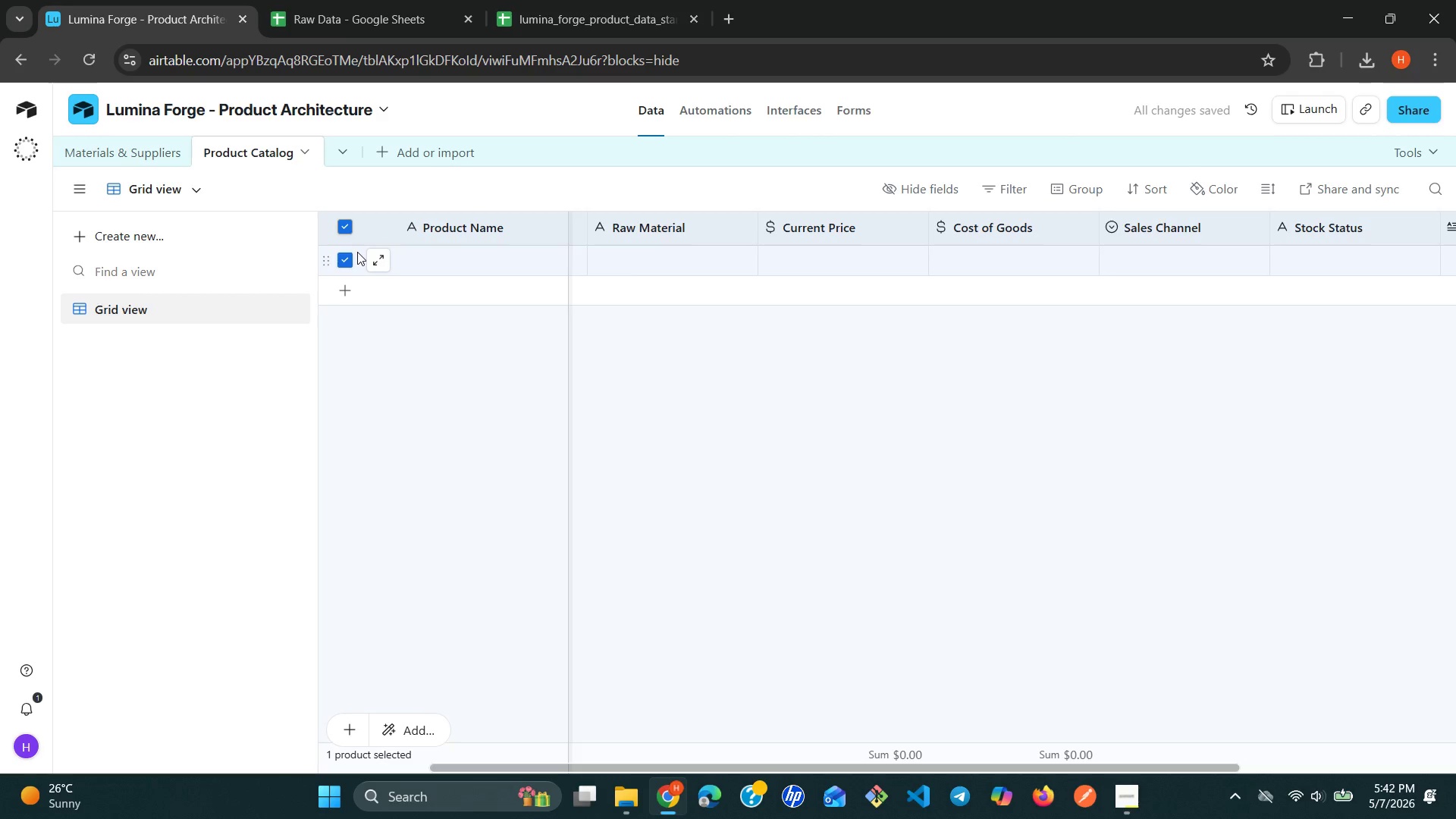 
left_click([343, 253])
 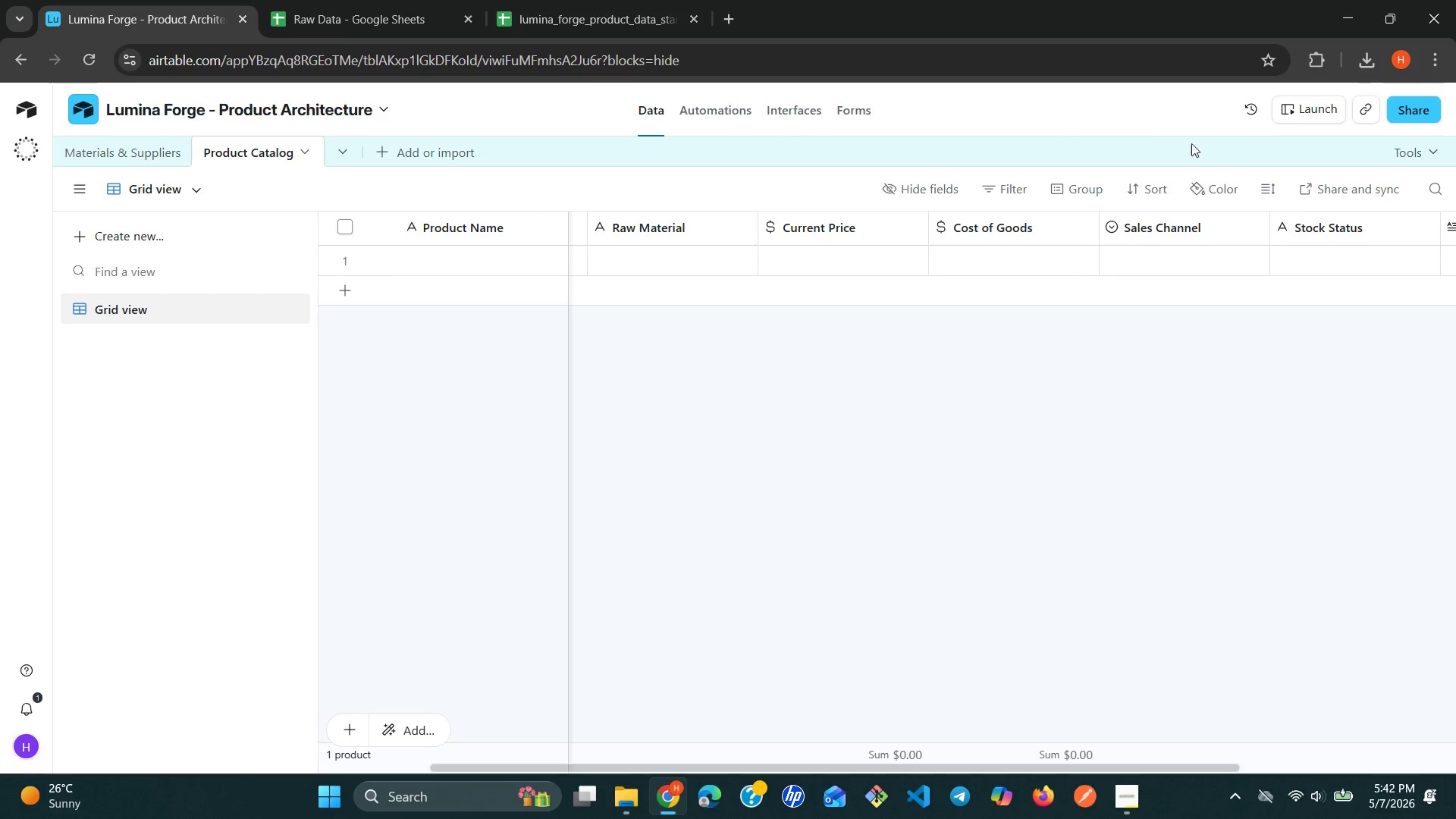 
wait(11.77)
 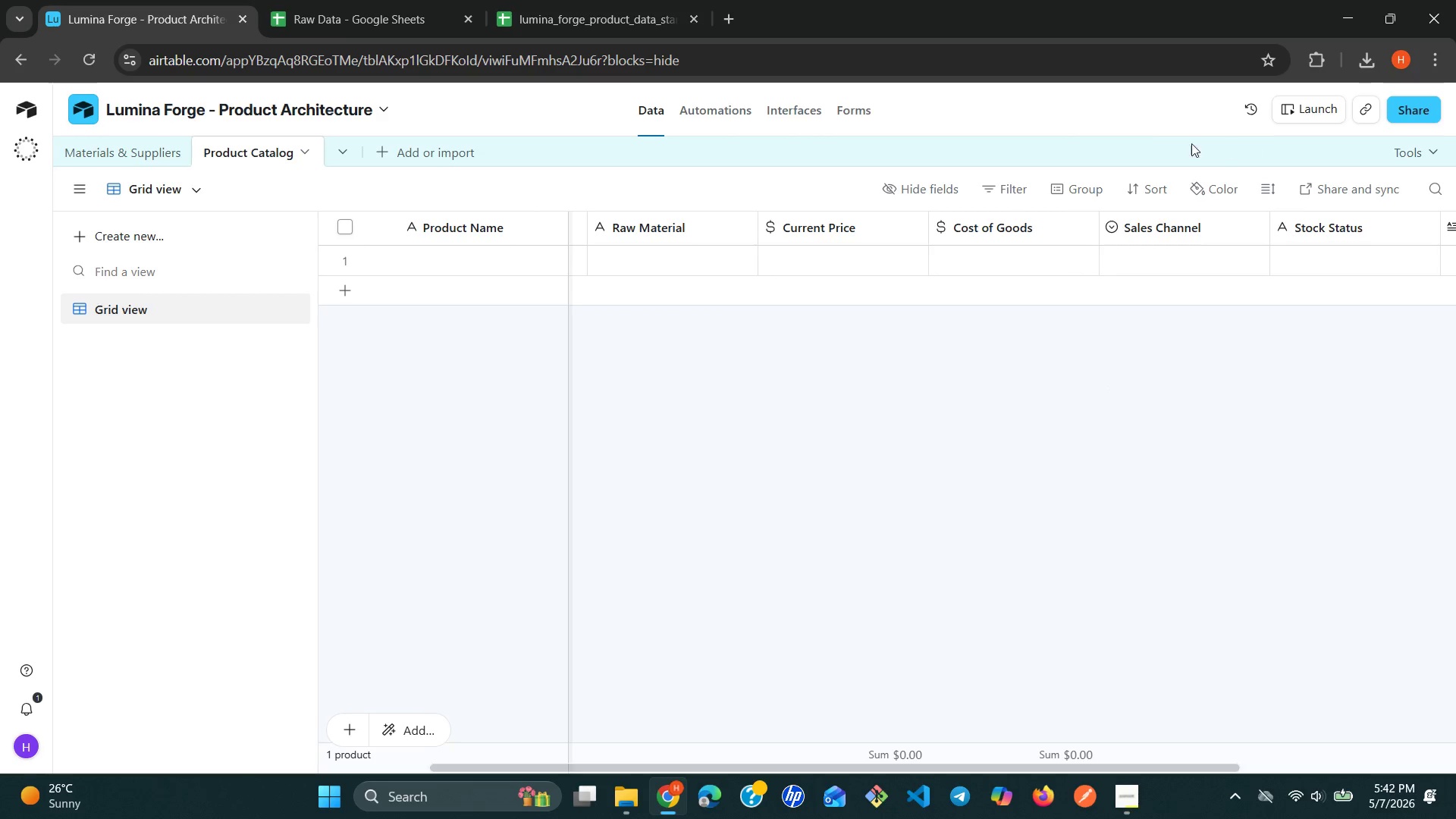 
double_click([504, 224])
 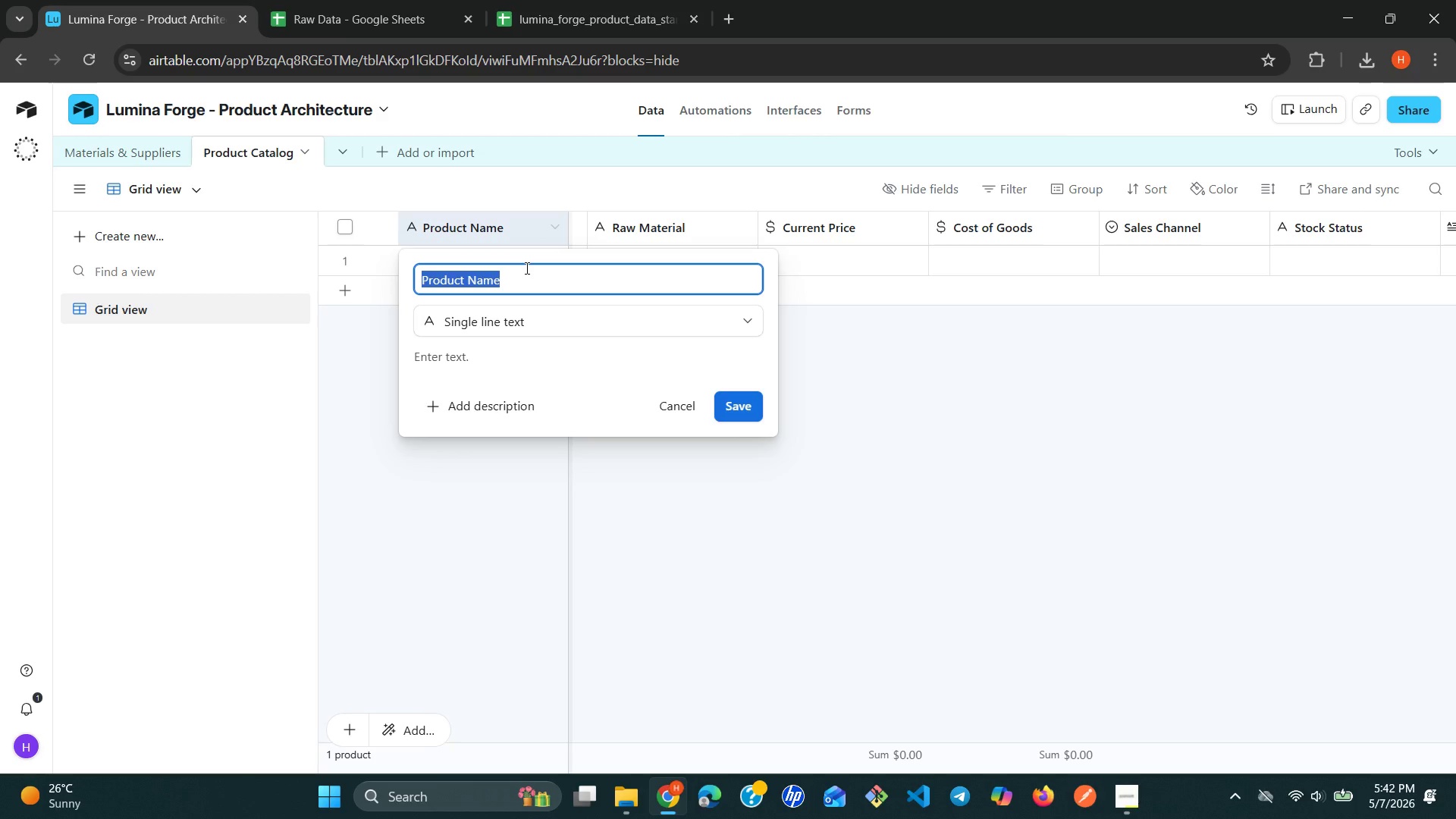 
type(Ro)
 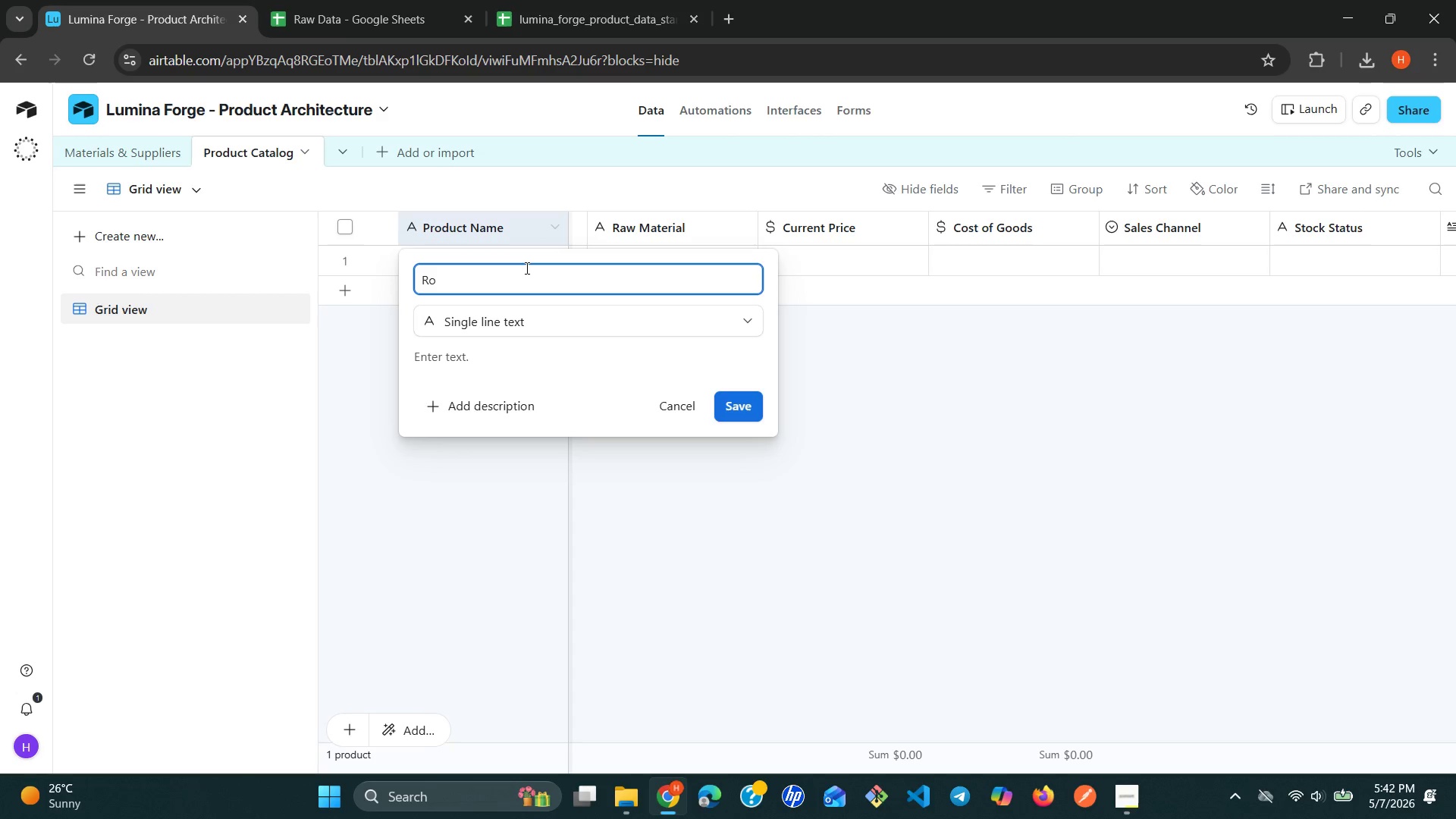 
type(w Id)
key(Backspace)
key(Backspace)
type(ID)
 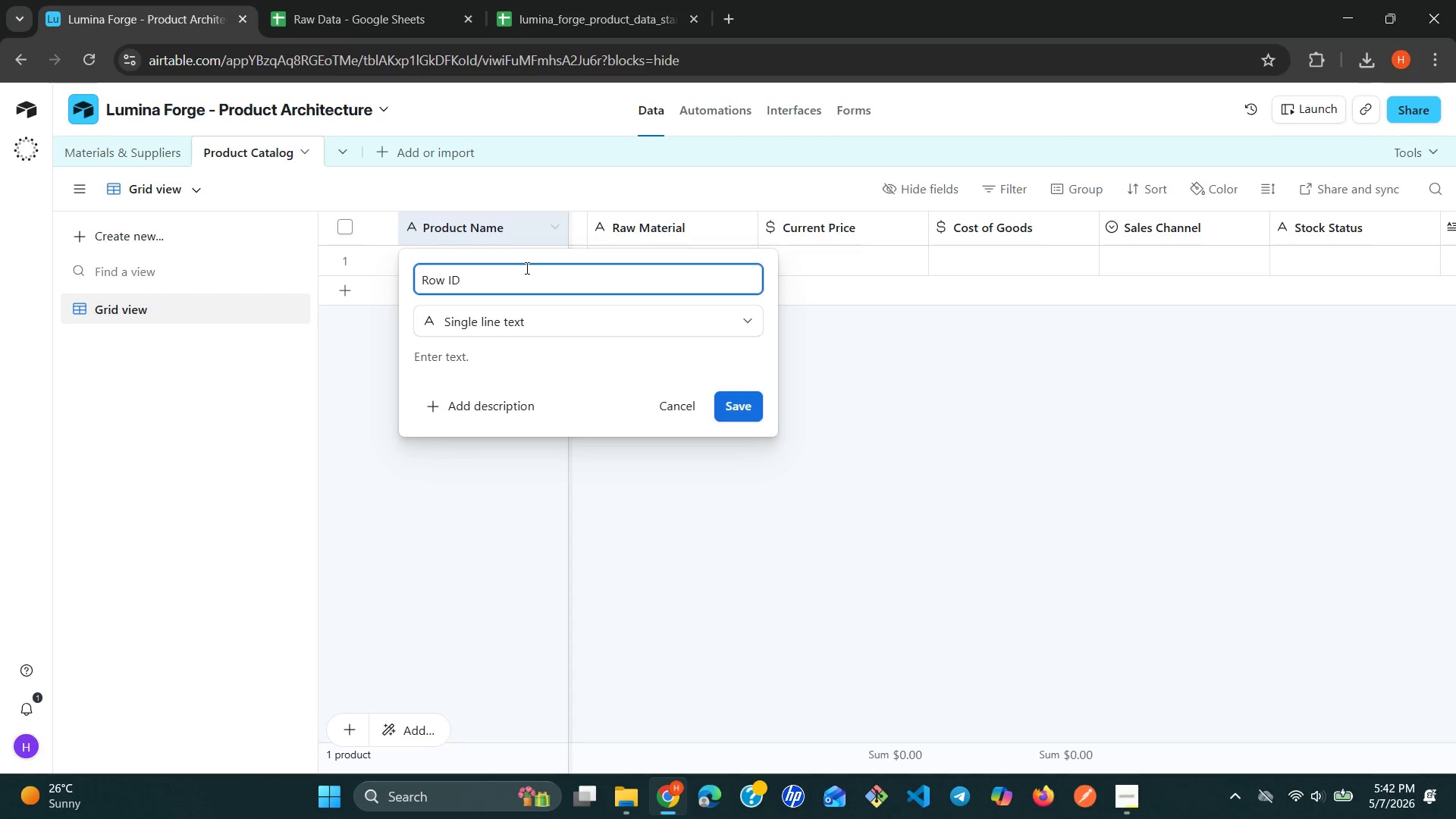 
left_click([579, 315])
 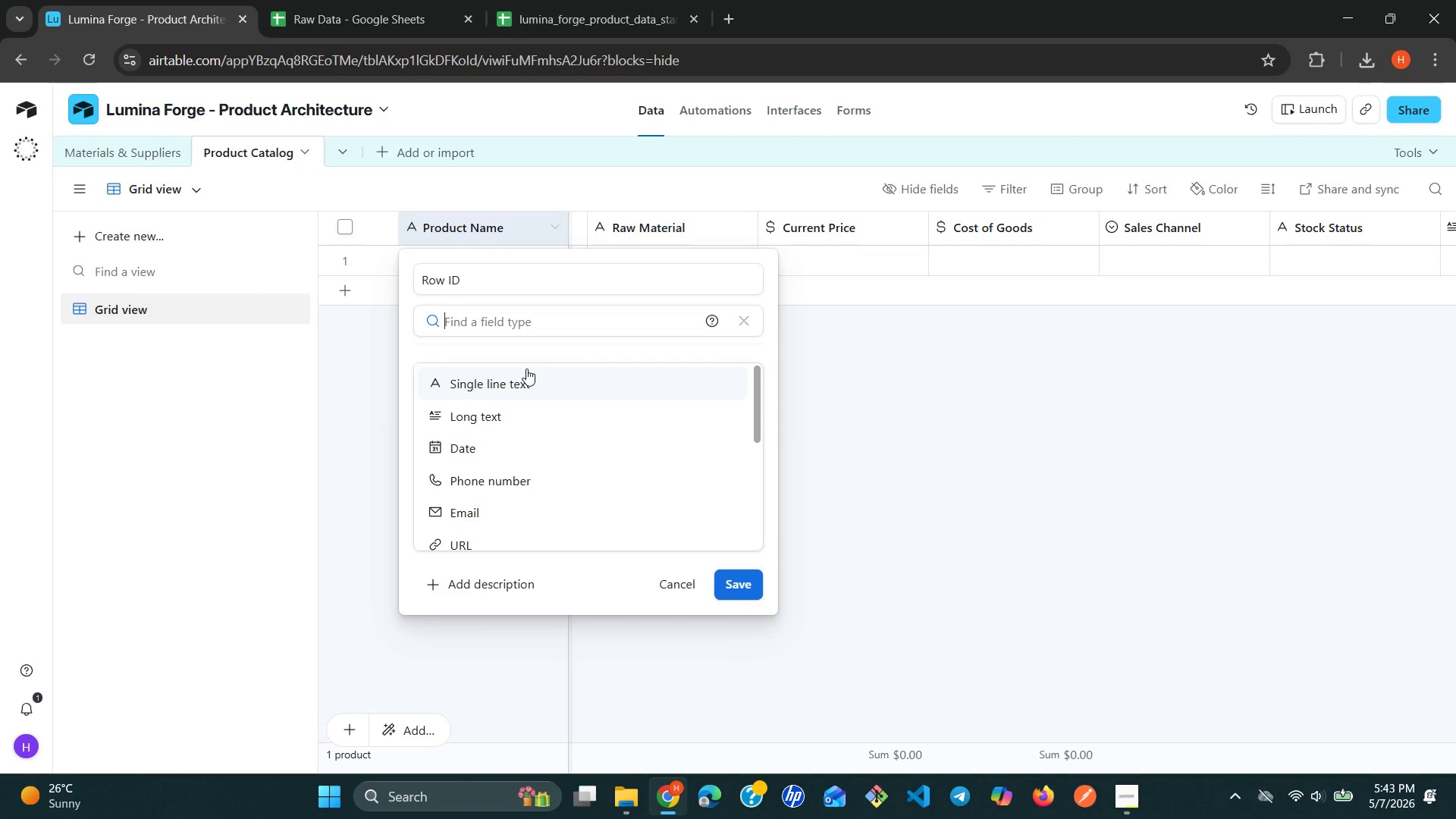 
type(nu)
 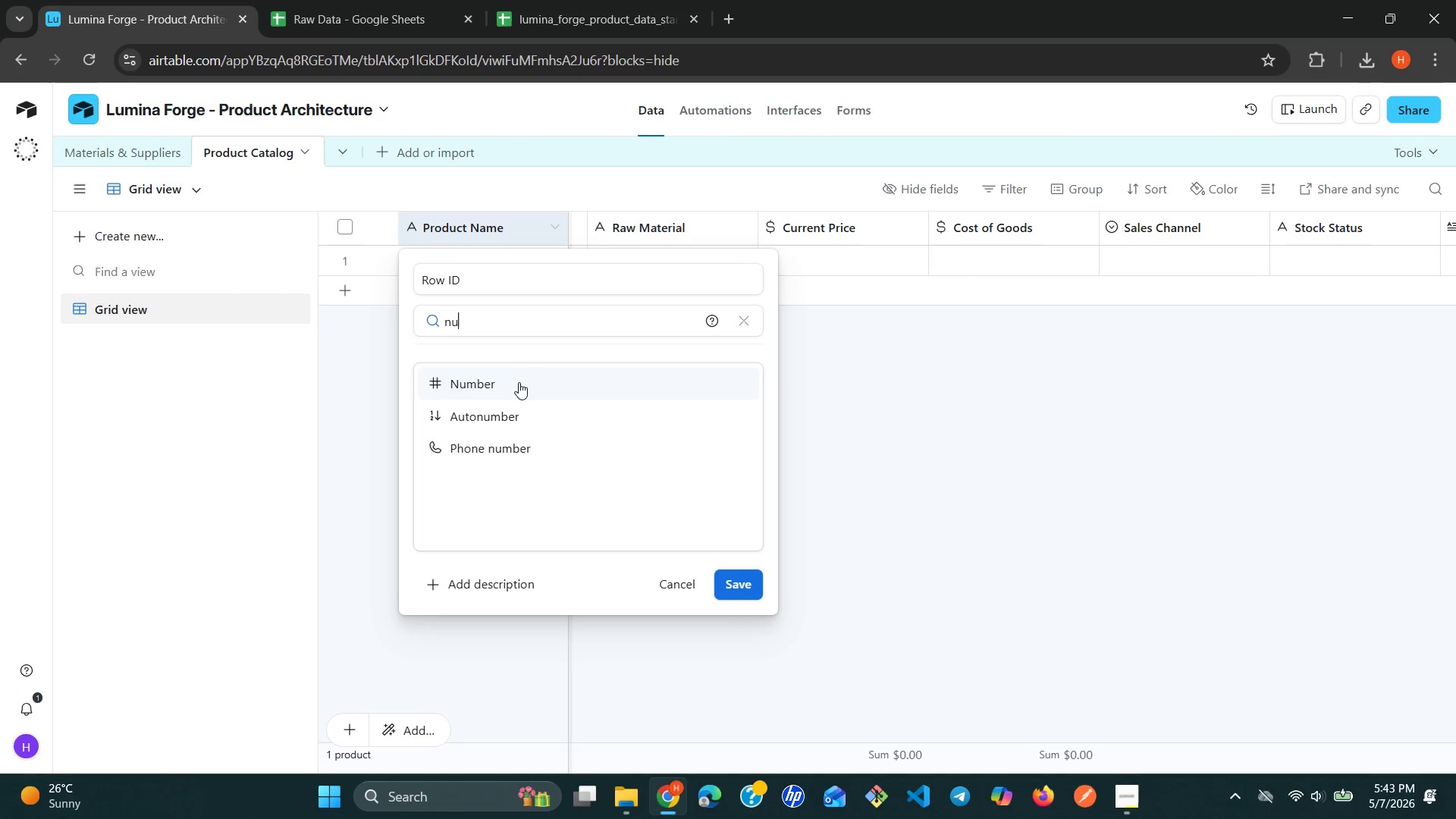 
left_click([515, 383])
 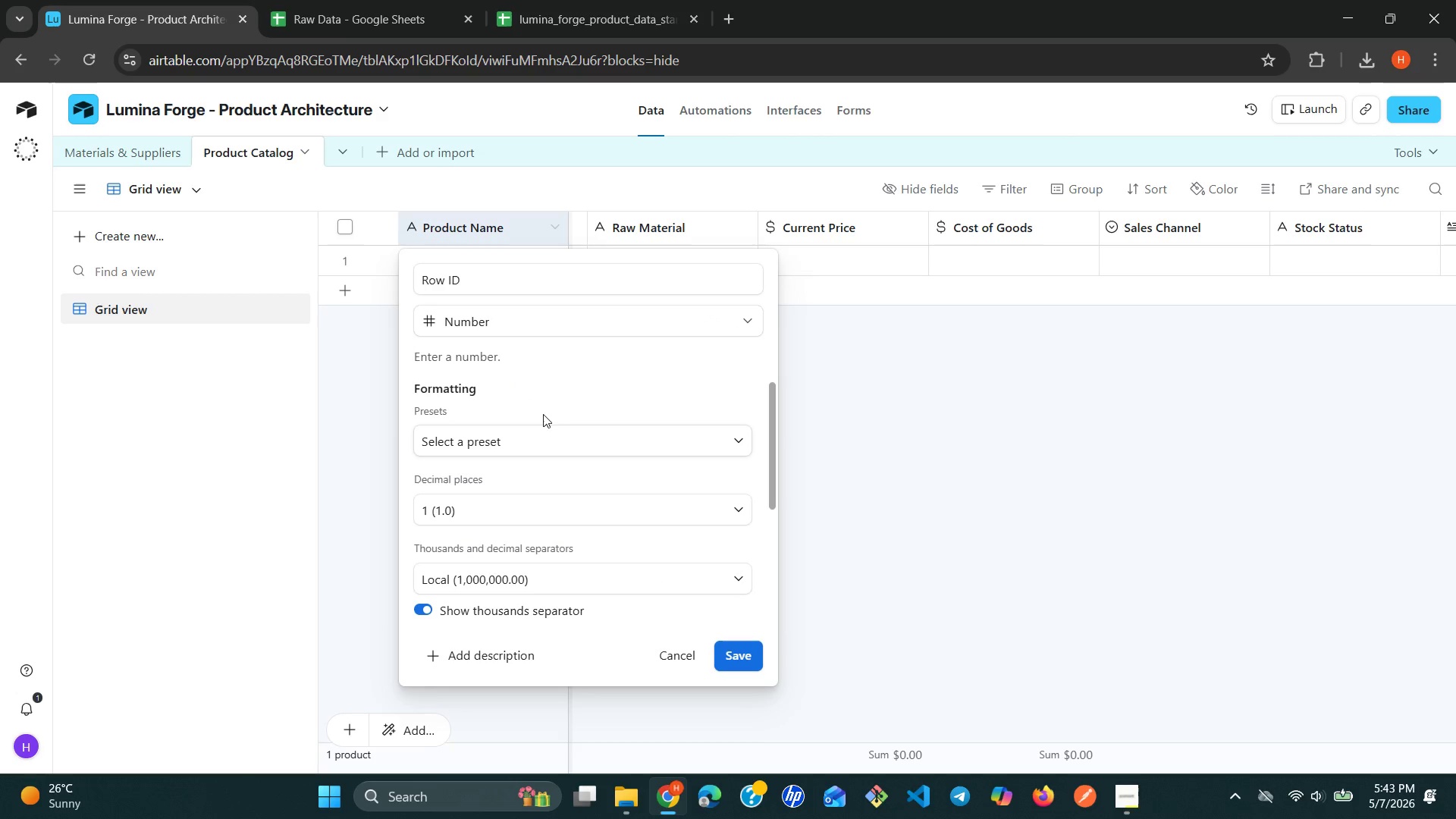 
left_click([557, 443])
 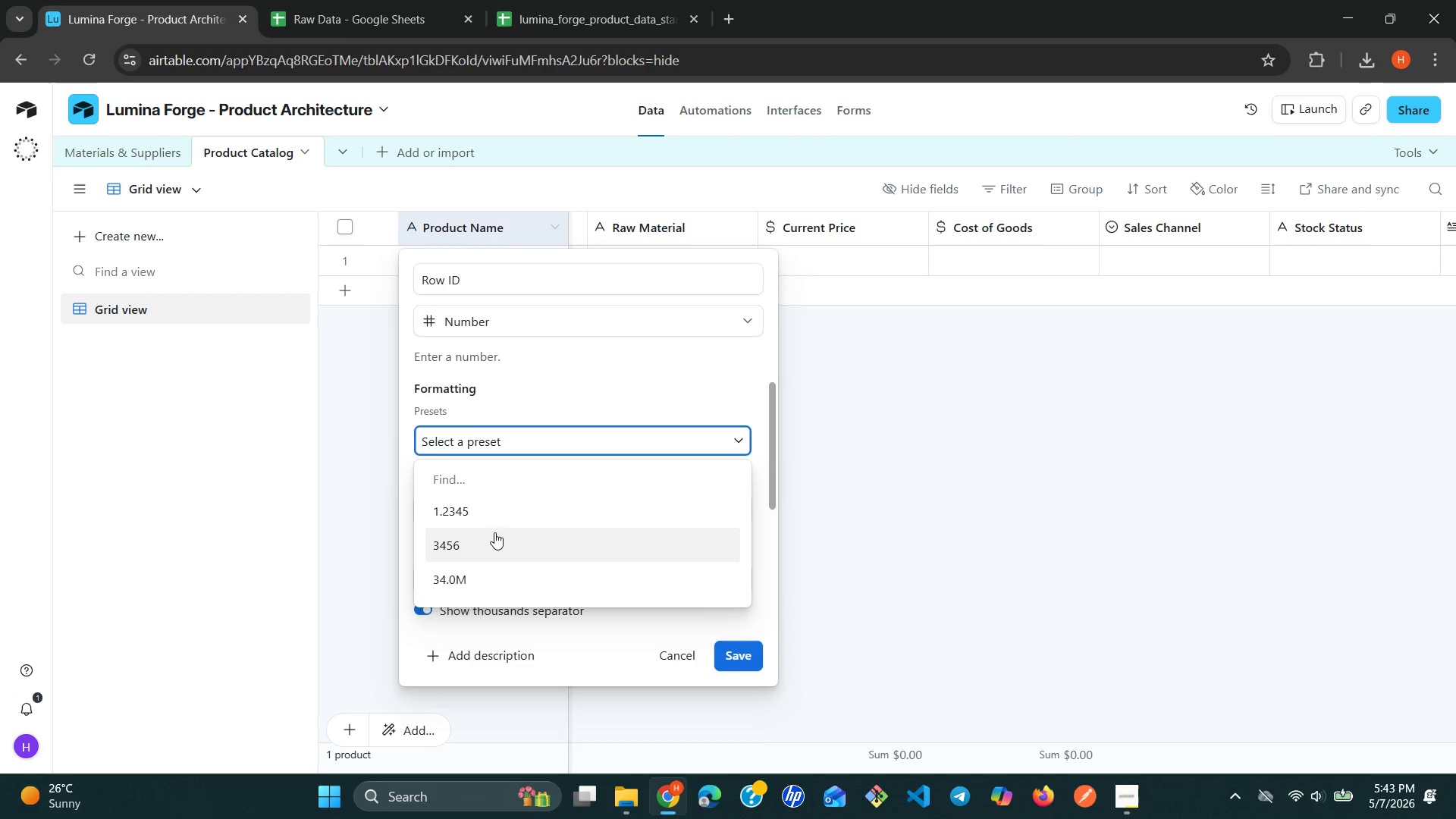 
left_click([479, 544])
 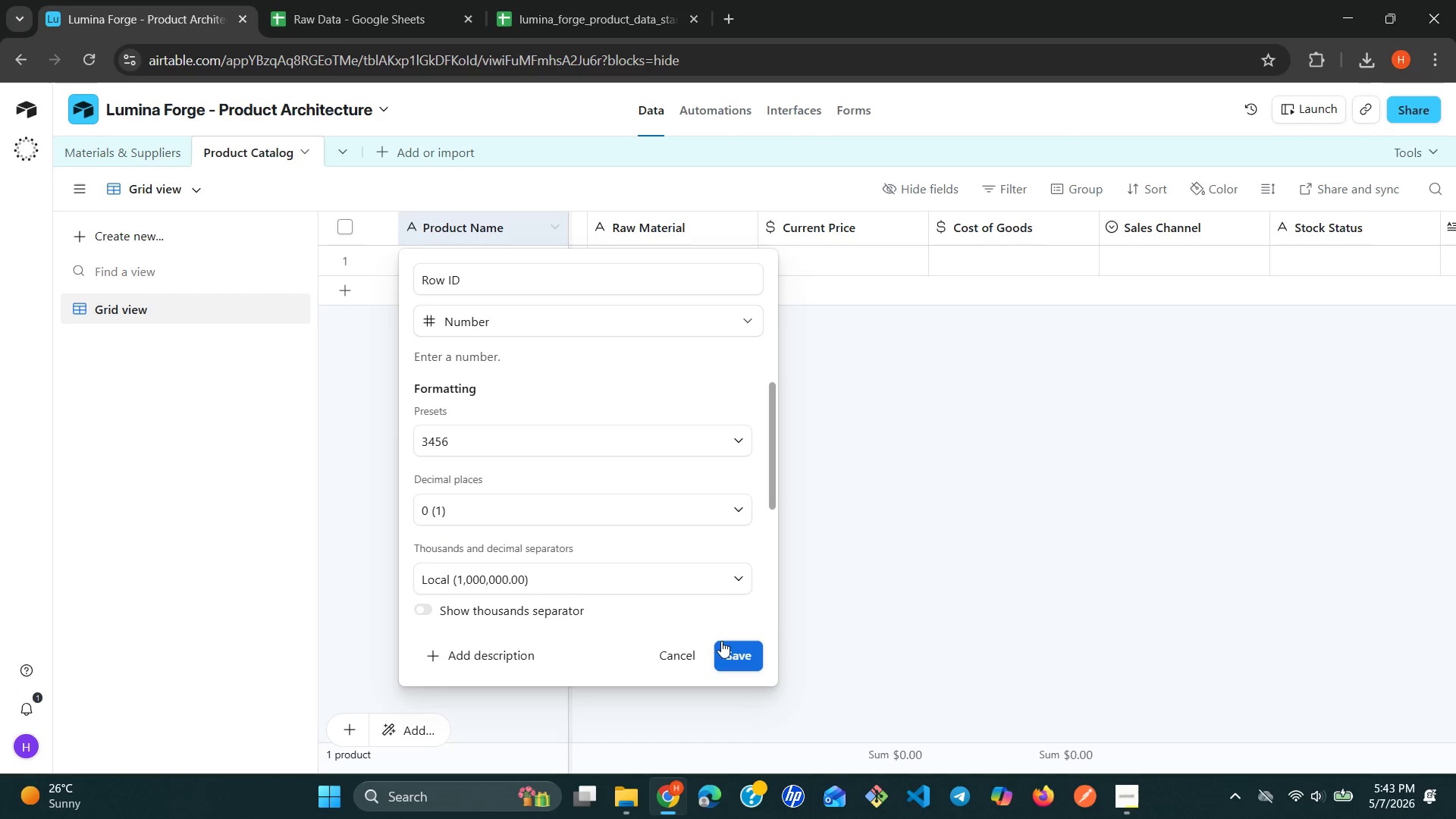 
left_click([728, 645])
 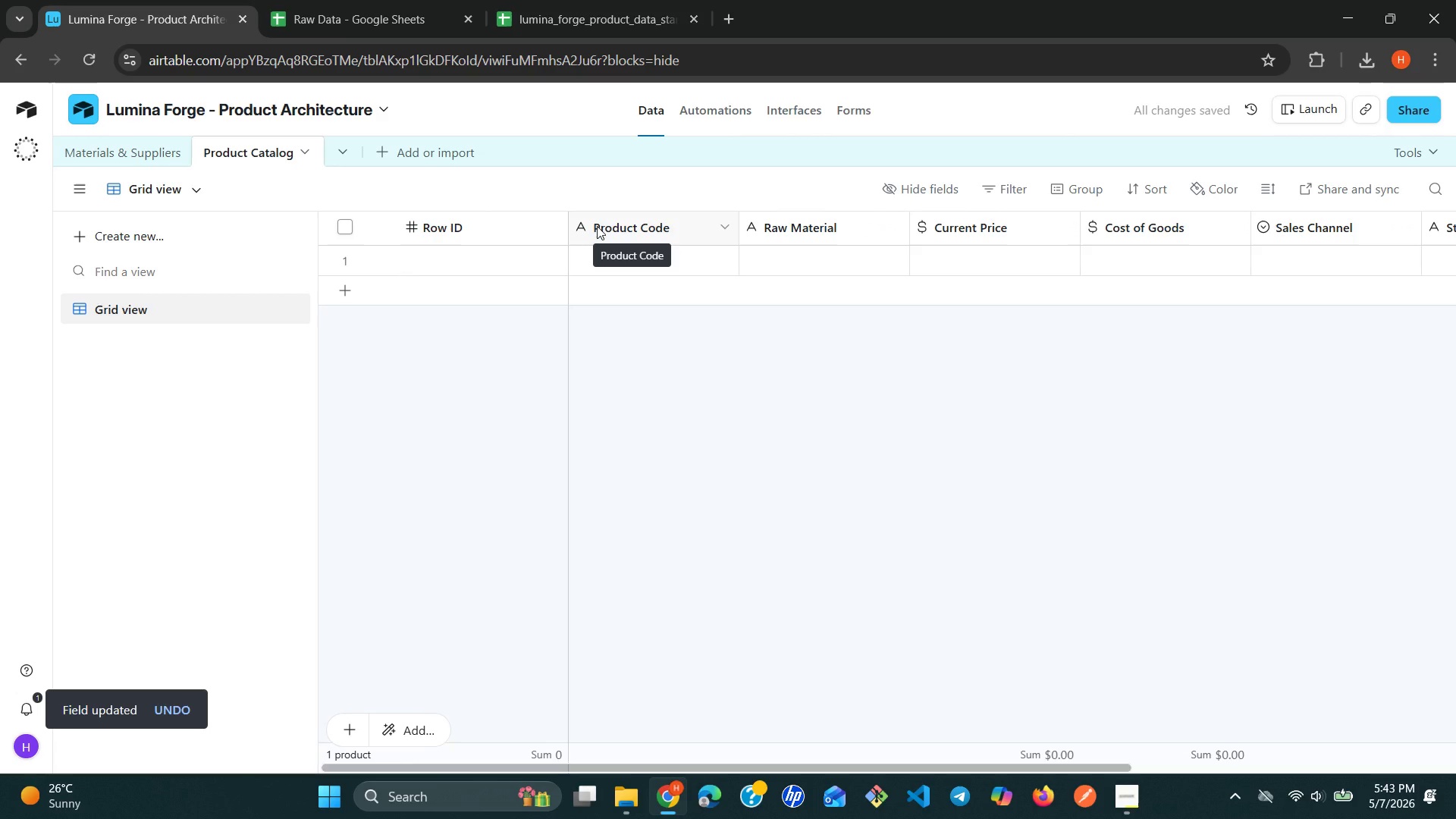 
wait(13.36)
 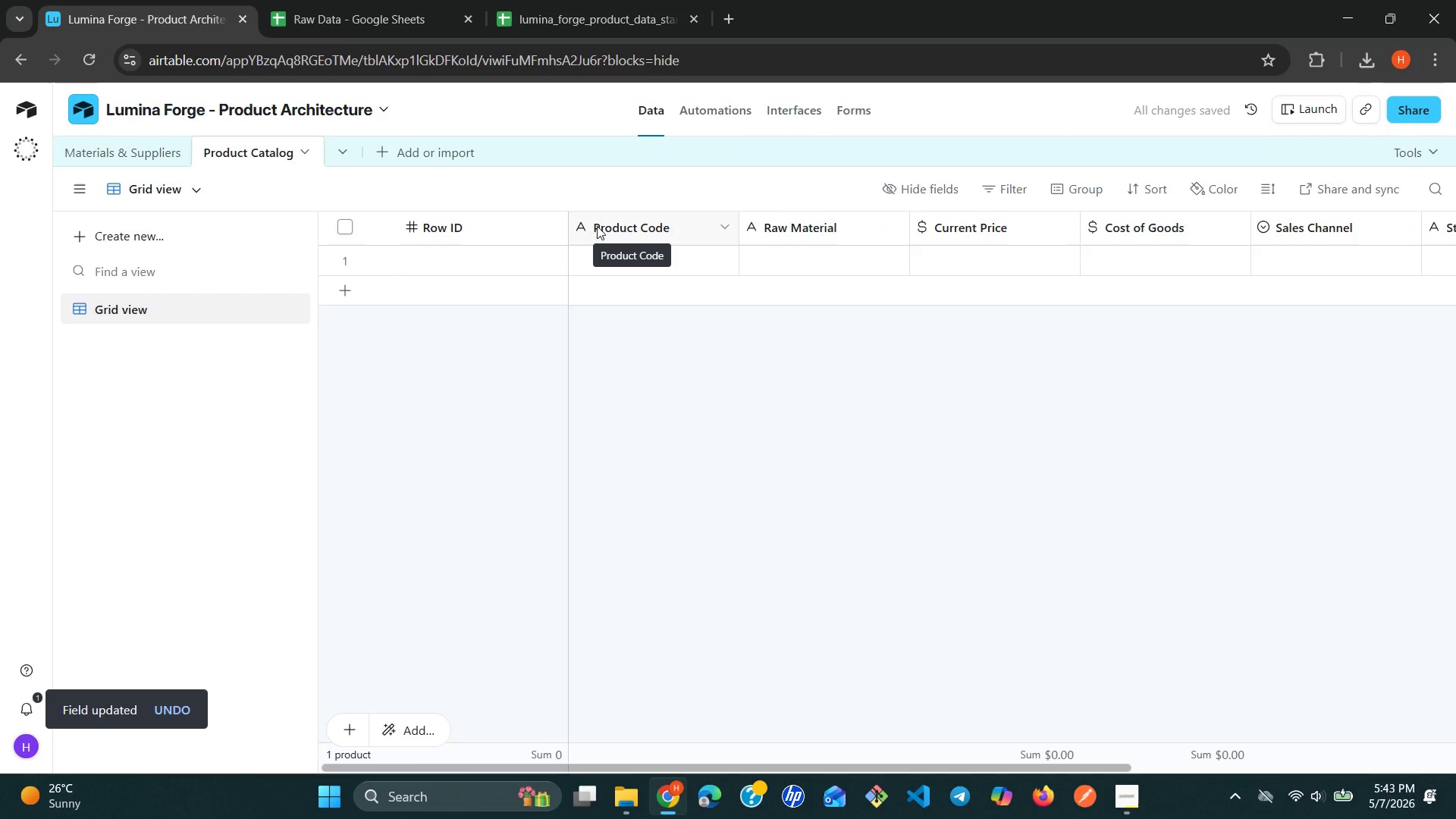 
right_click([628, 226])
 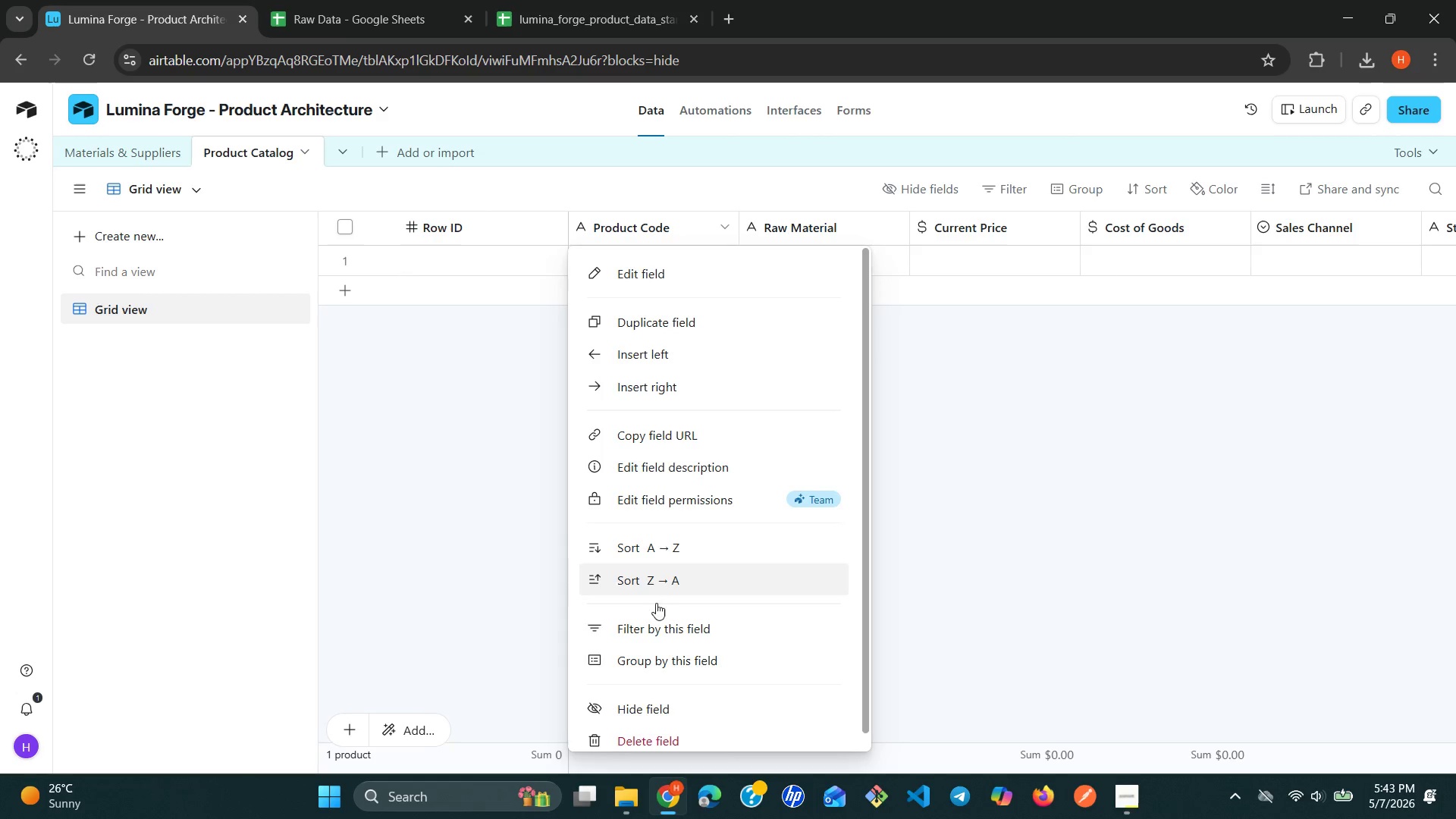 
left_click([639, 737])
 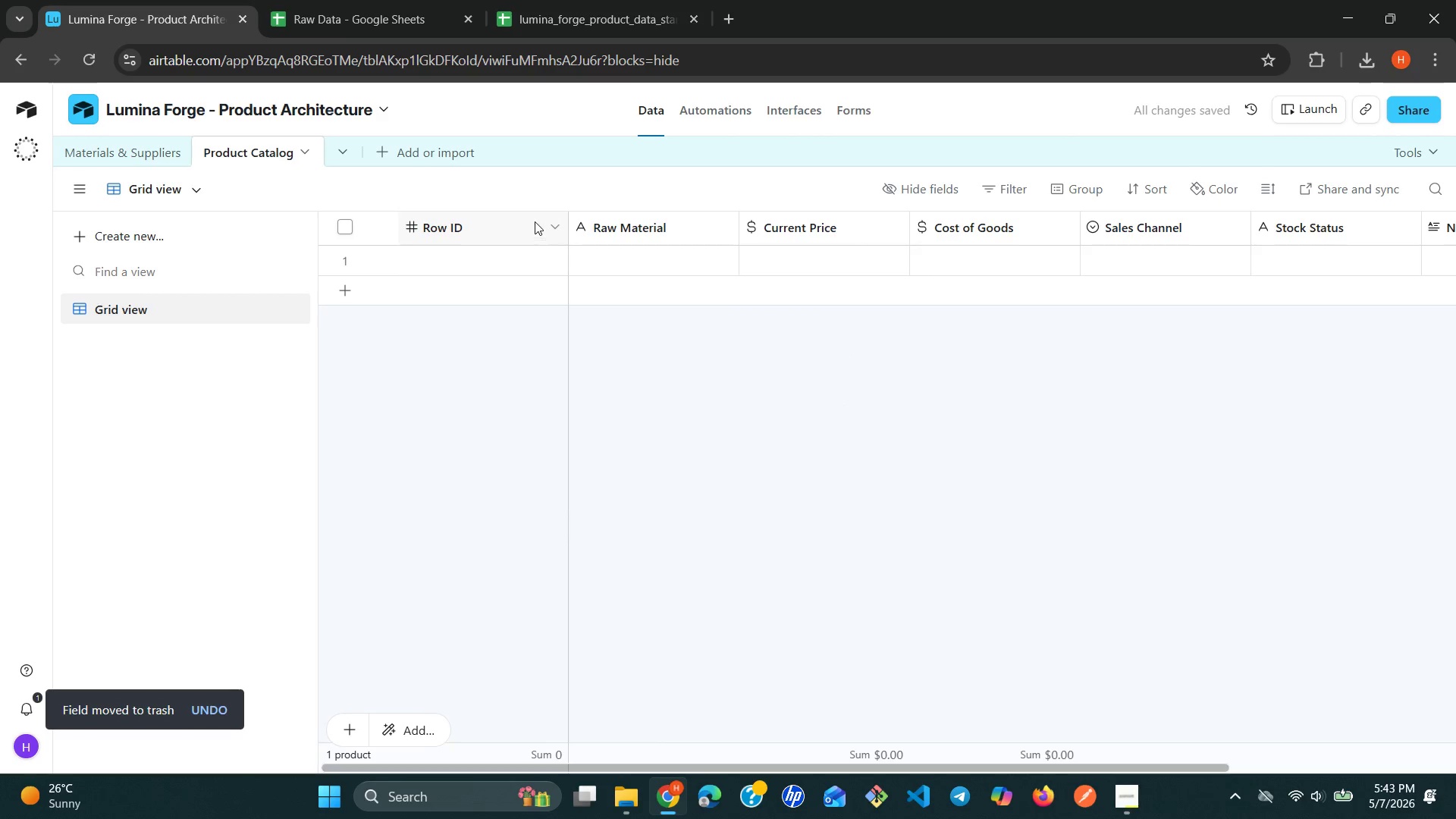 
wait(11.44)
 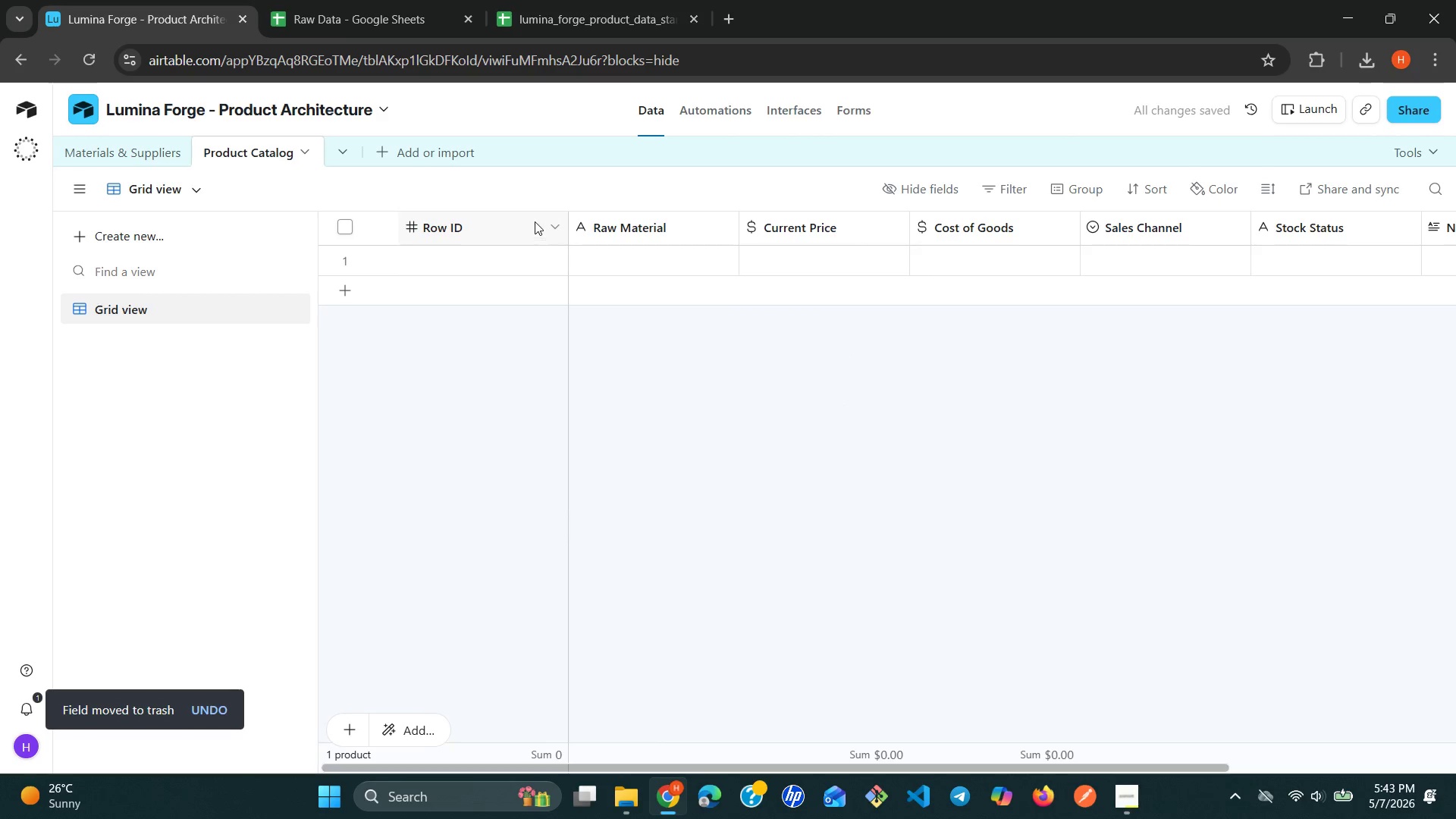 
right_click([642, 236])
 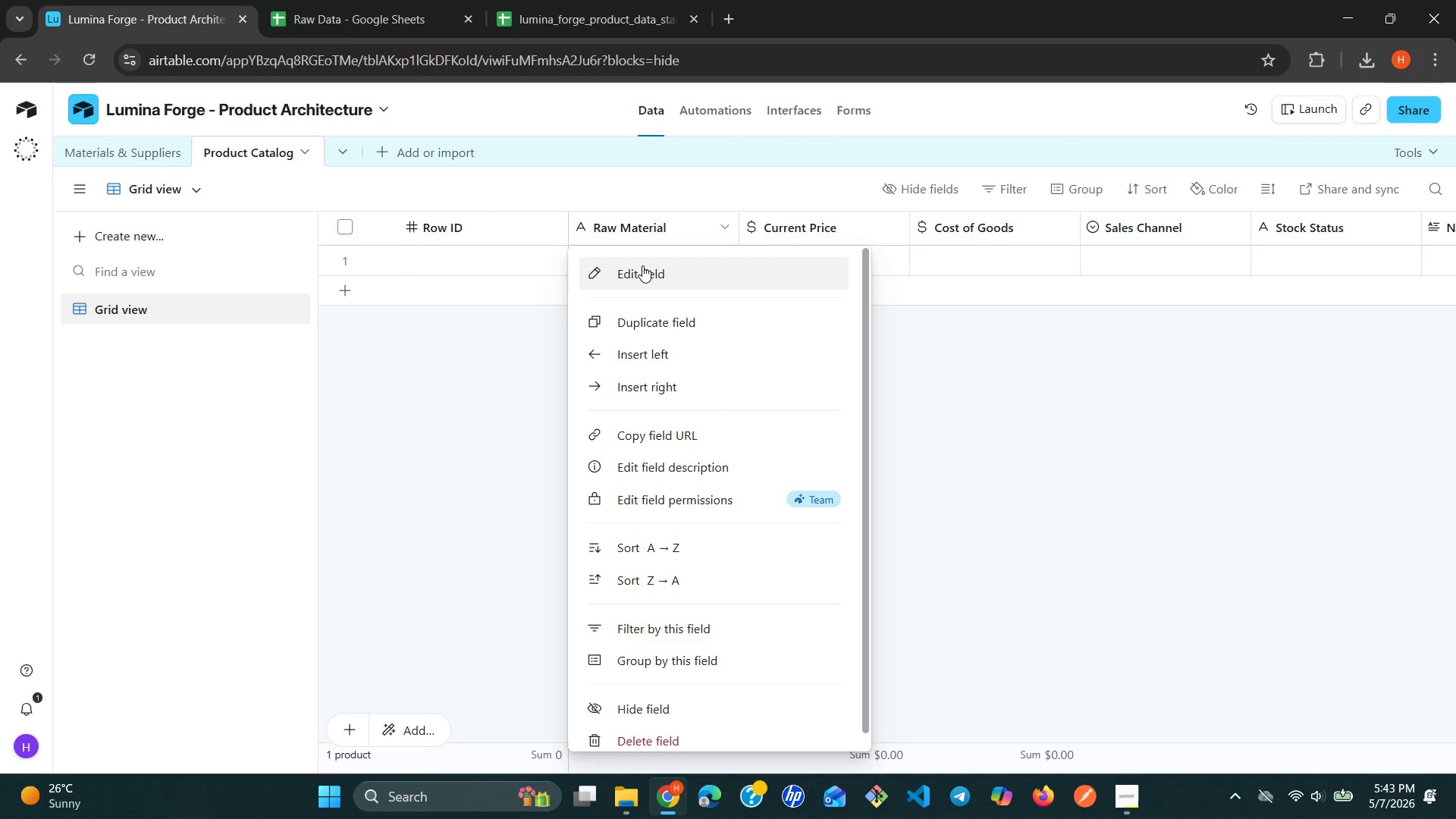 
left_click([642, 266])
 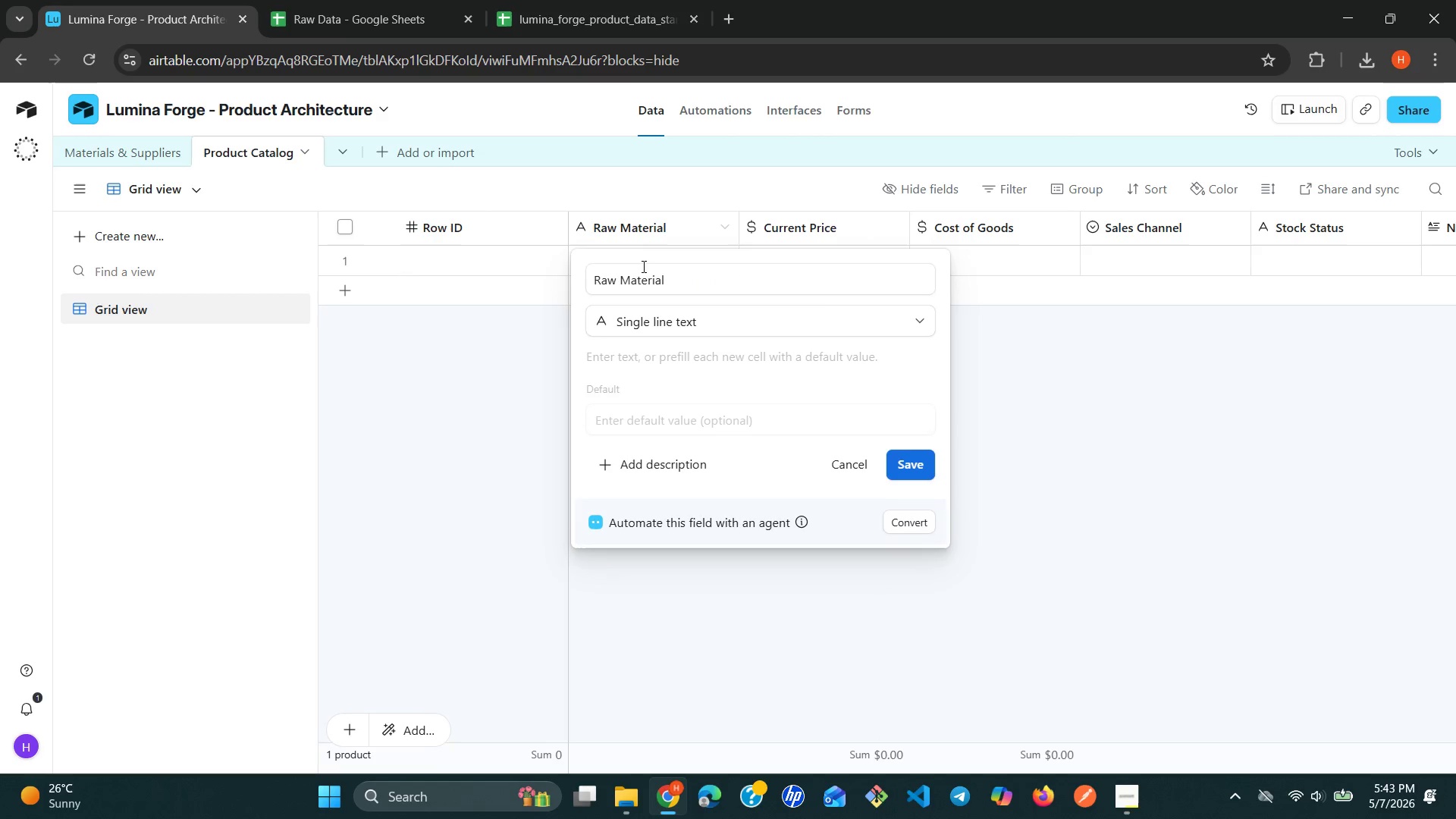 
hold_key(key=CapsLock, duration=0.36)
 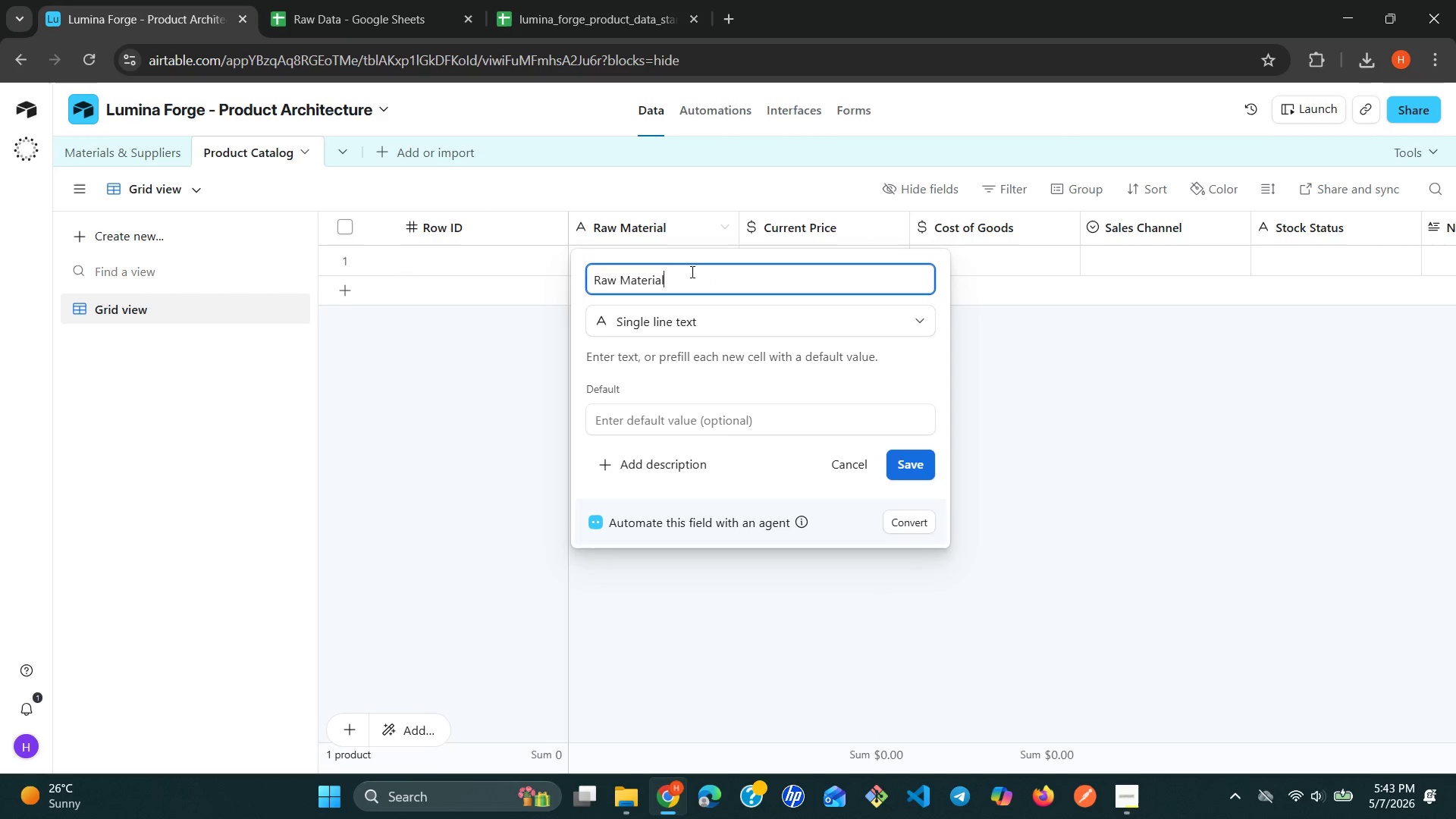 
double_click([691, 271])
 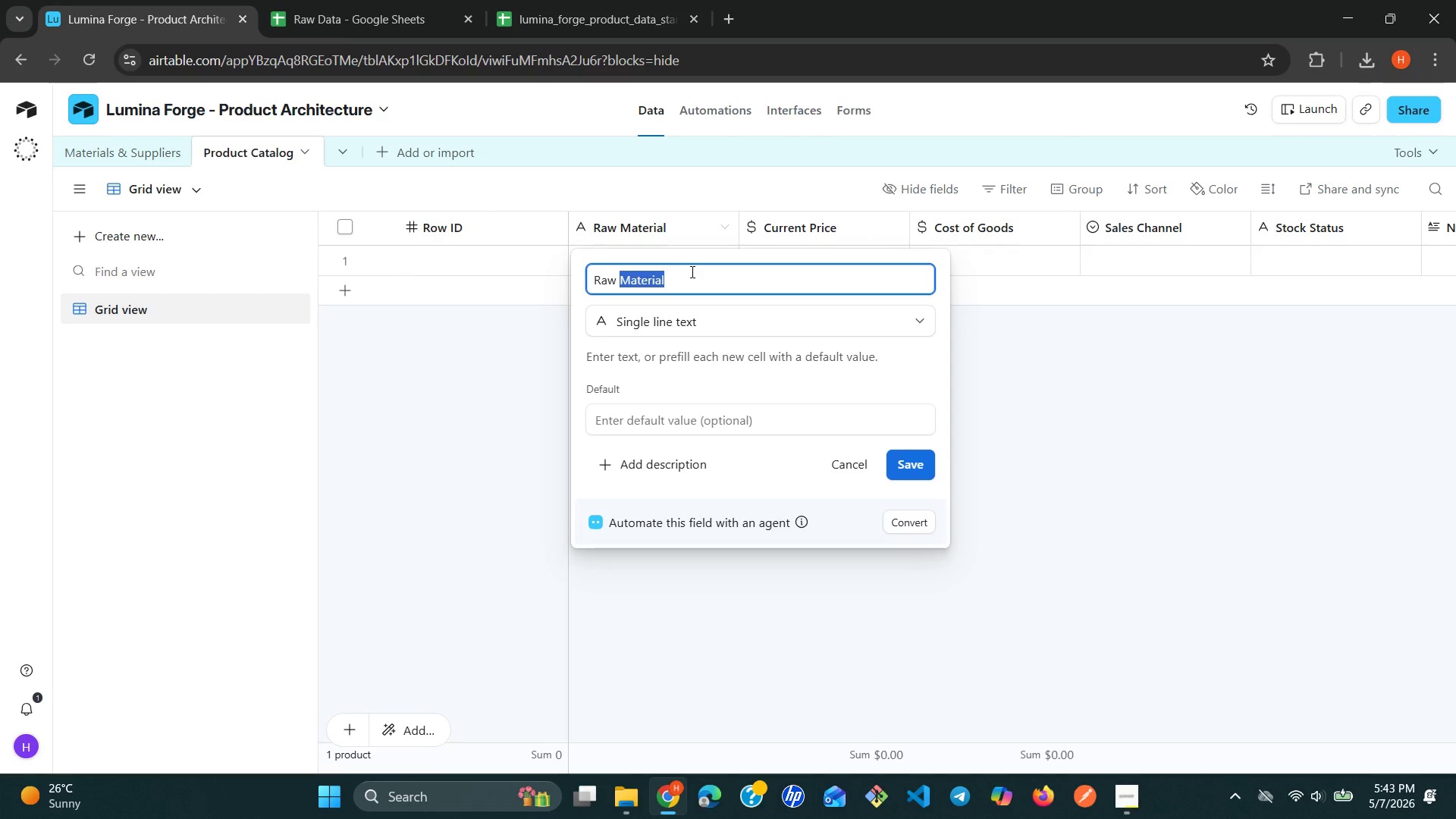 
triple_click([691, 271])
 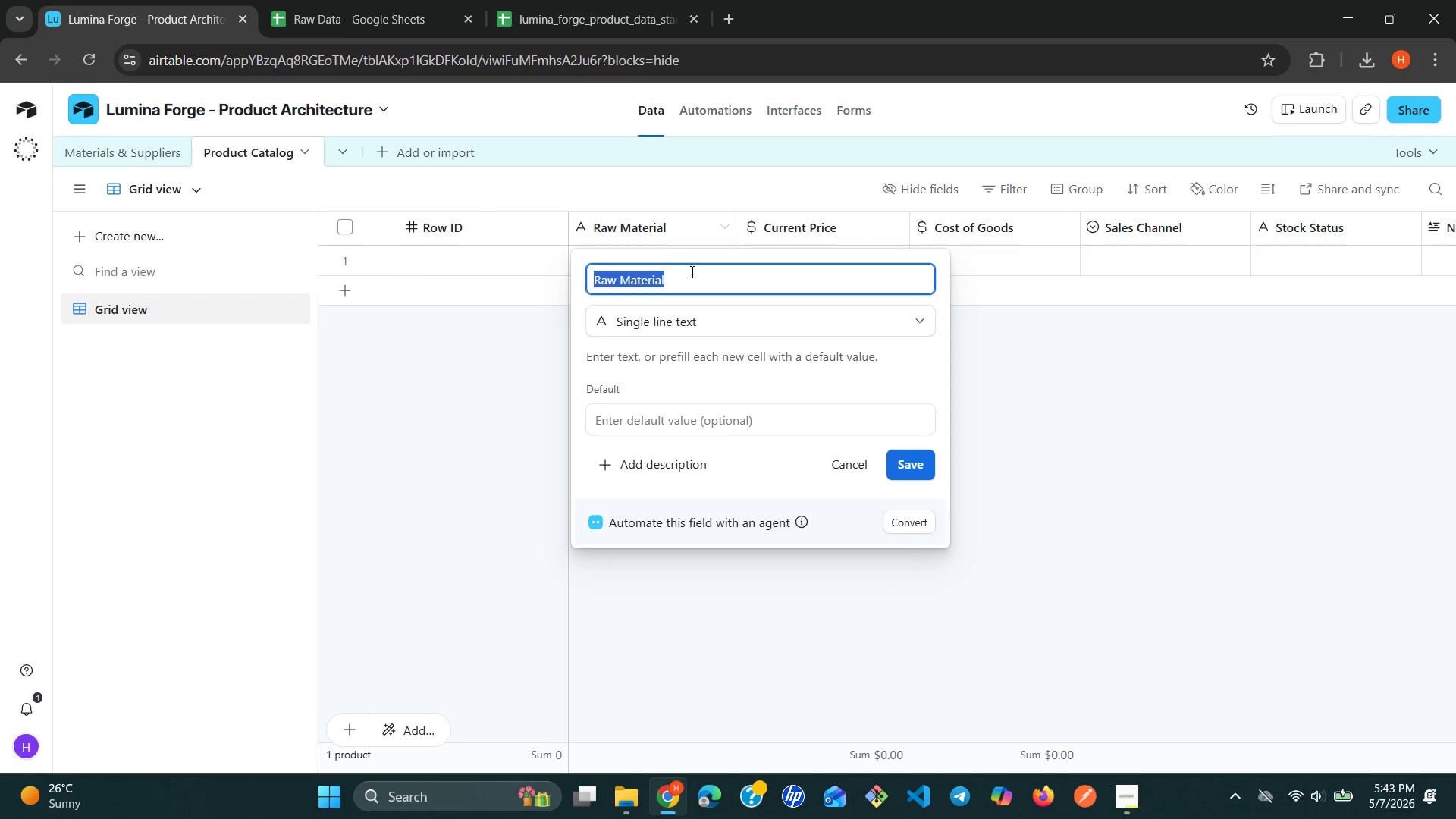 
triple_click([691, 271])
 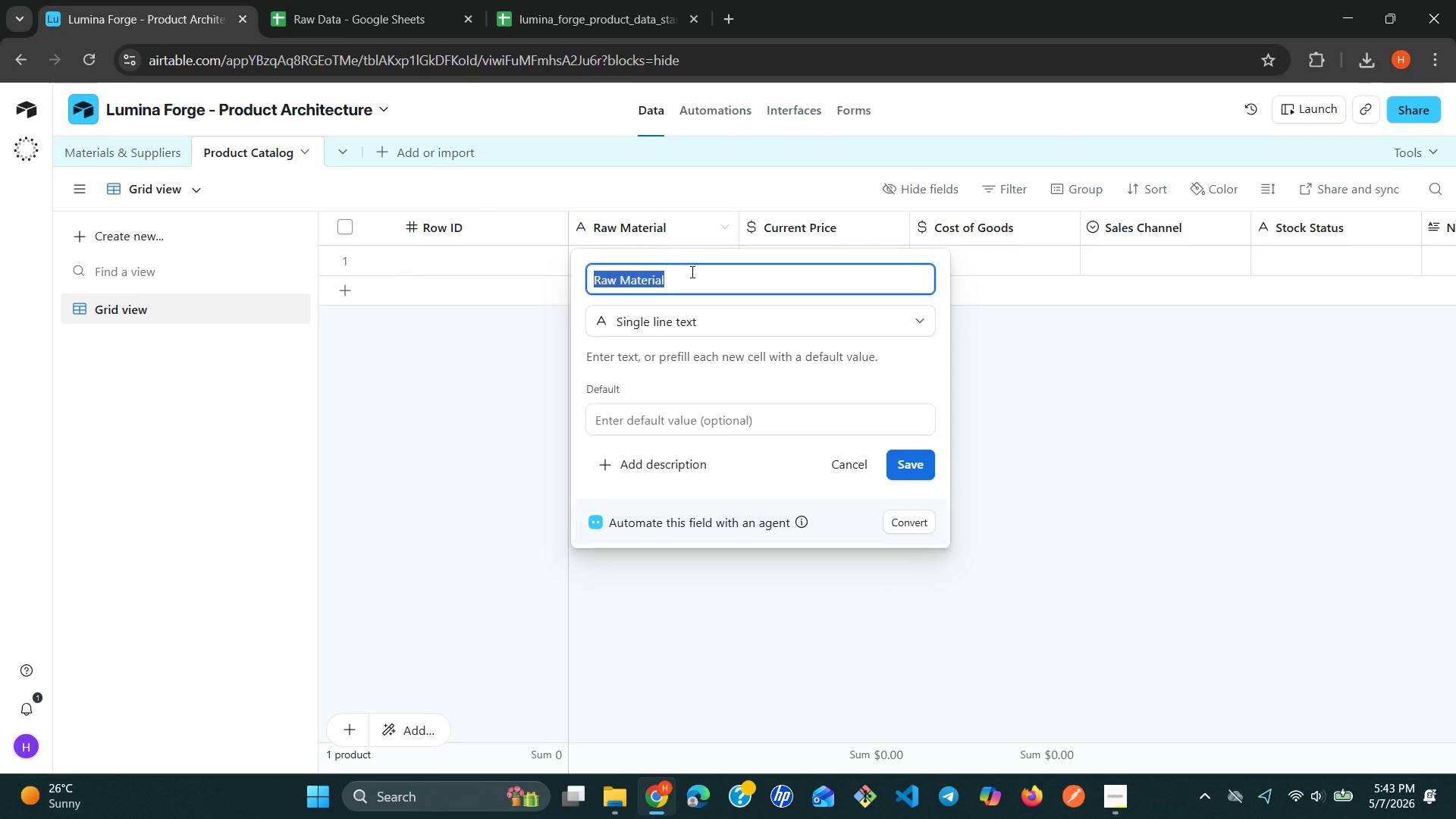 
type(p)
key(Backspace)
type(Product Name)
 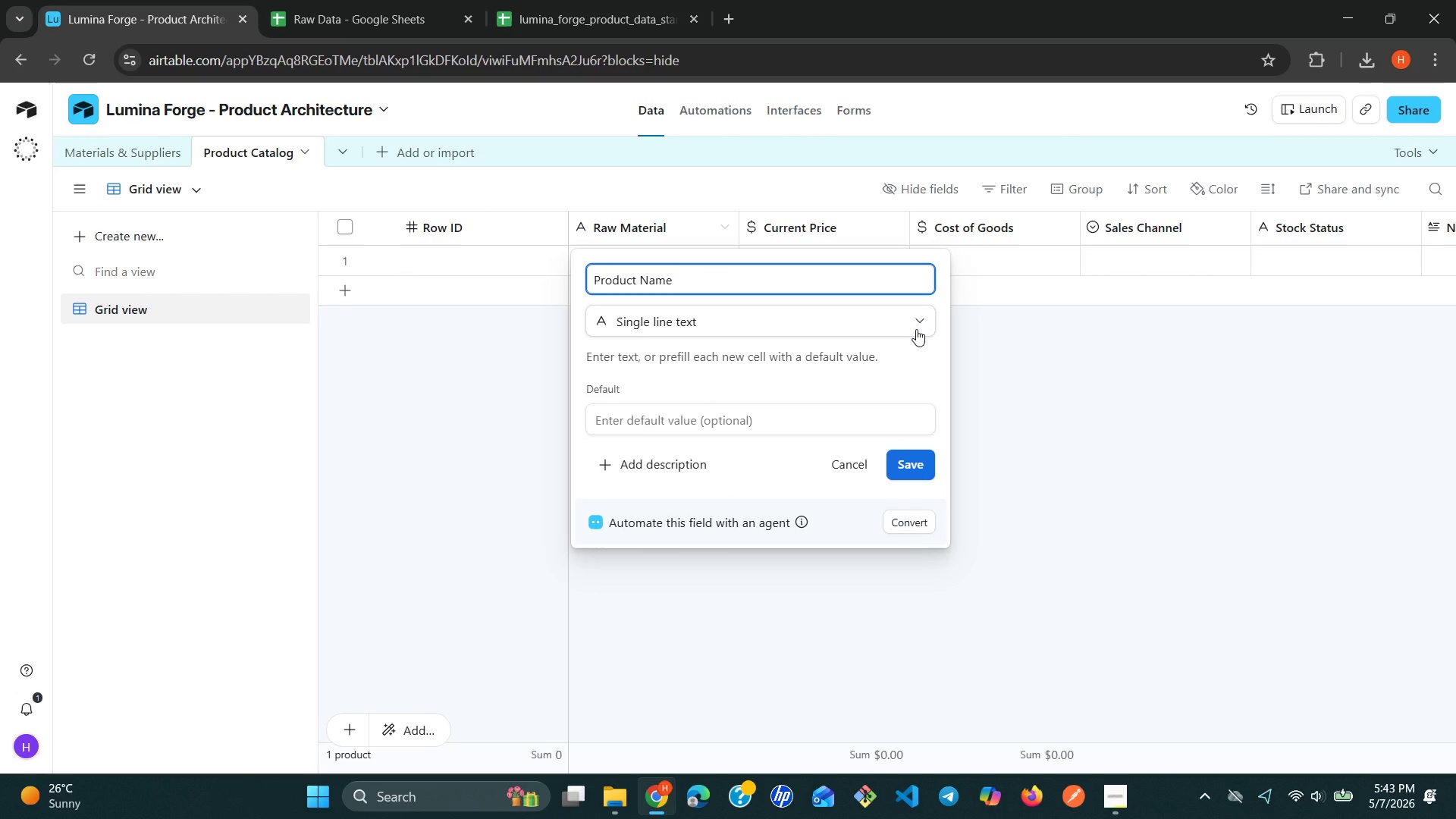 
wait(5.17)
 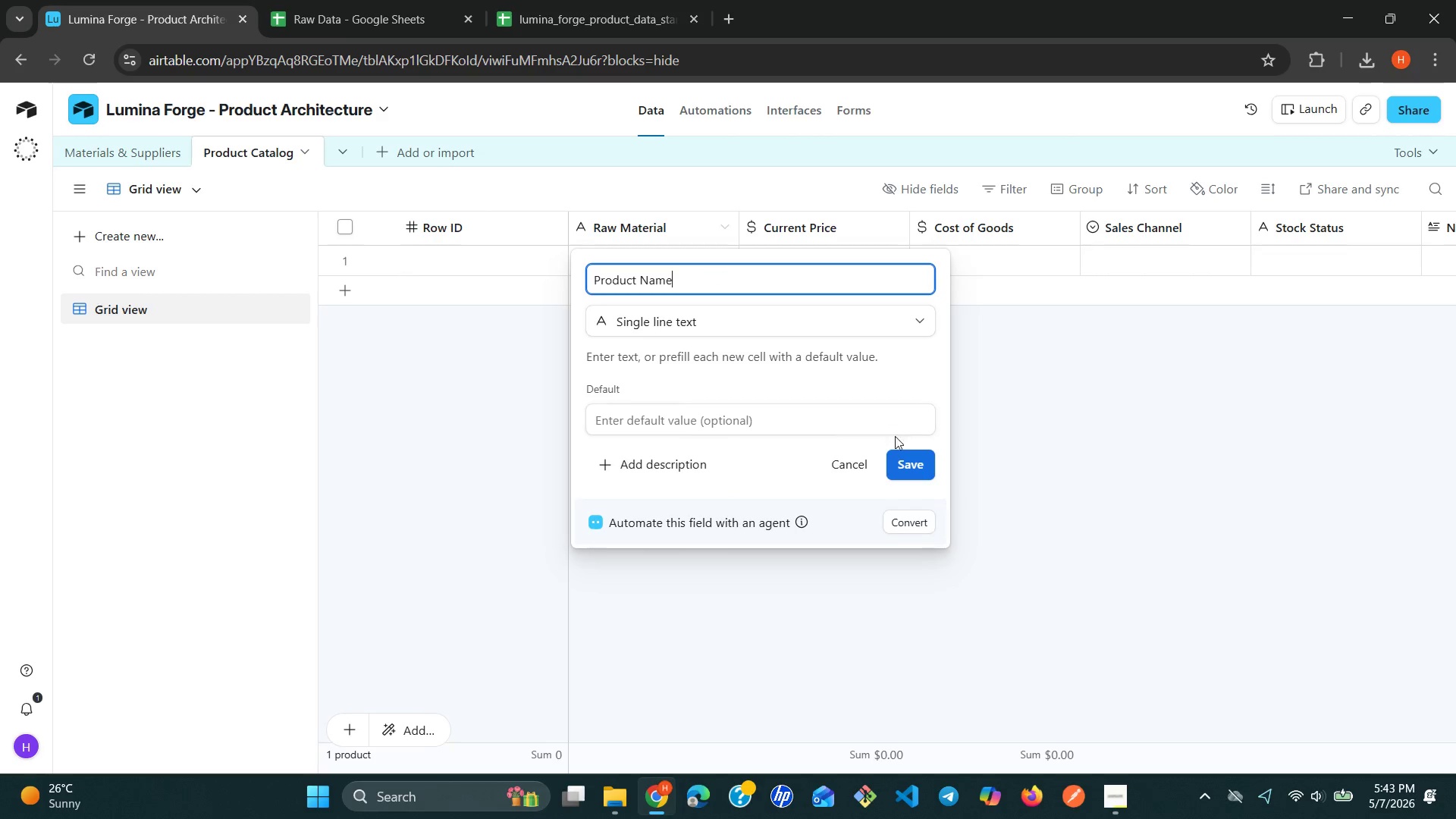 
left_click([916, 329])
 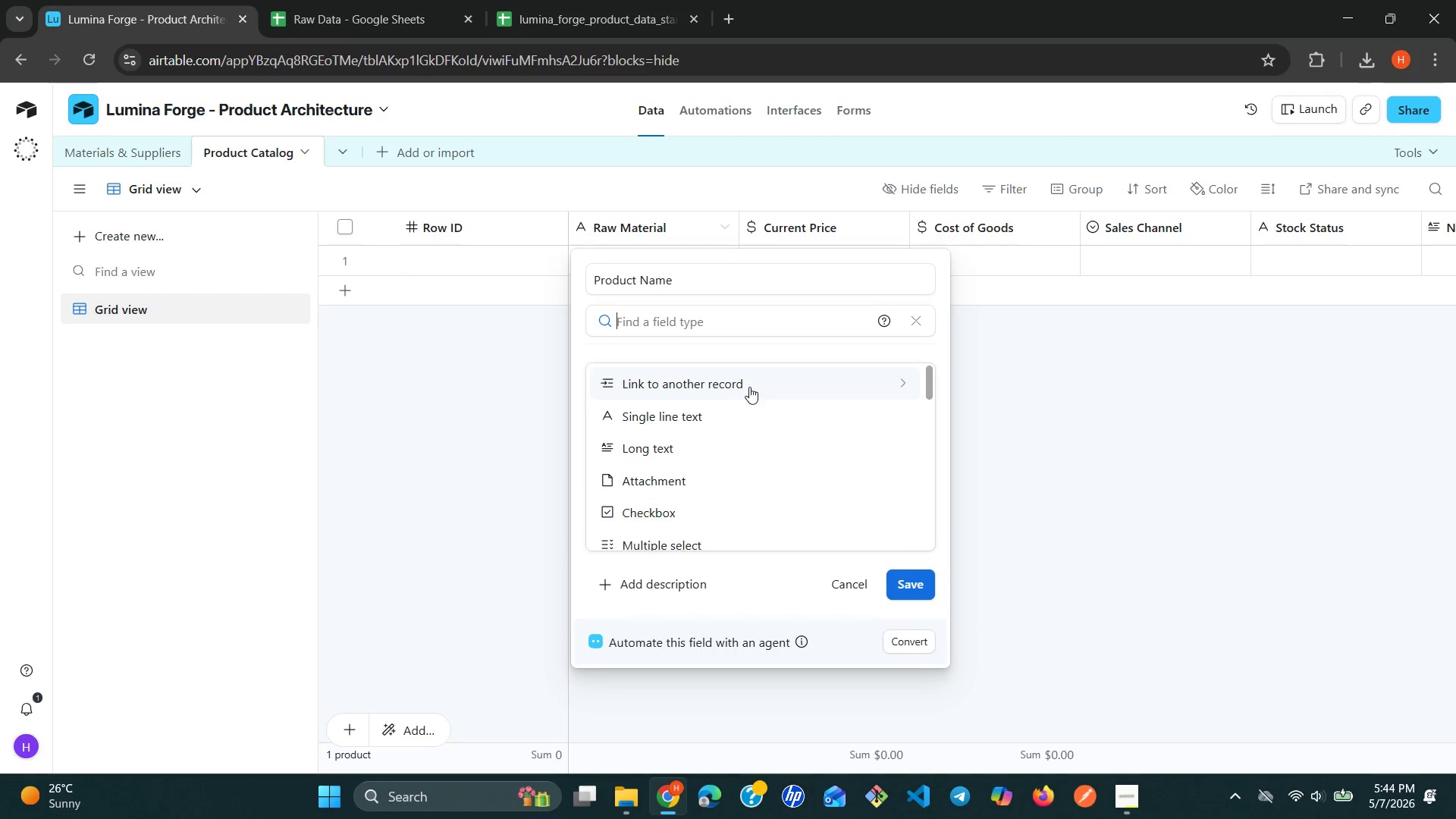 
left_click([1041, 375])
 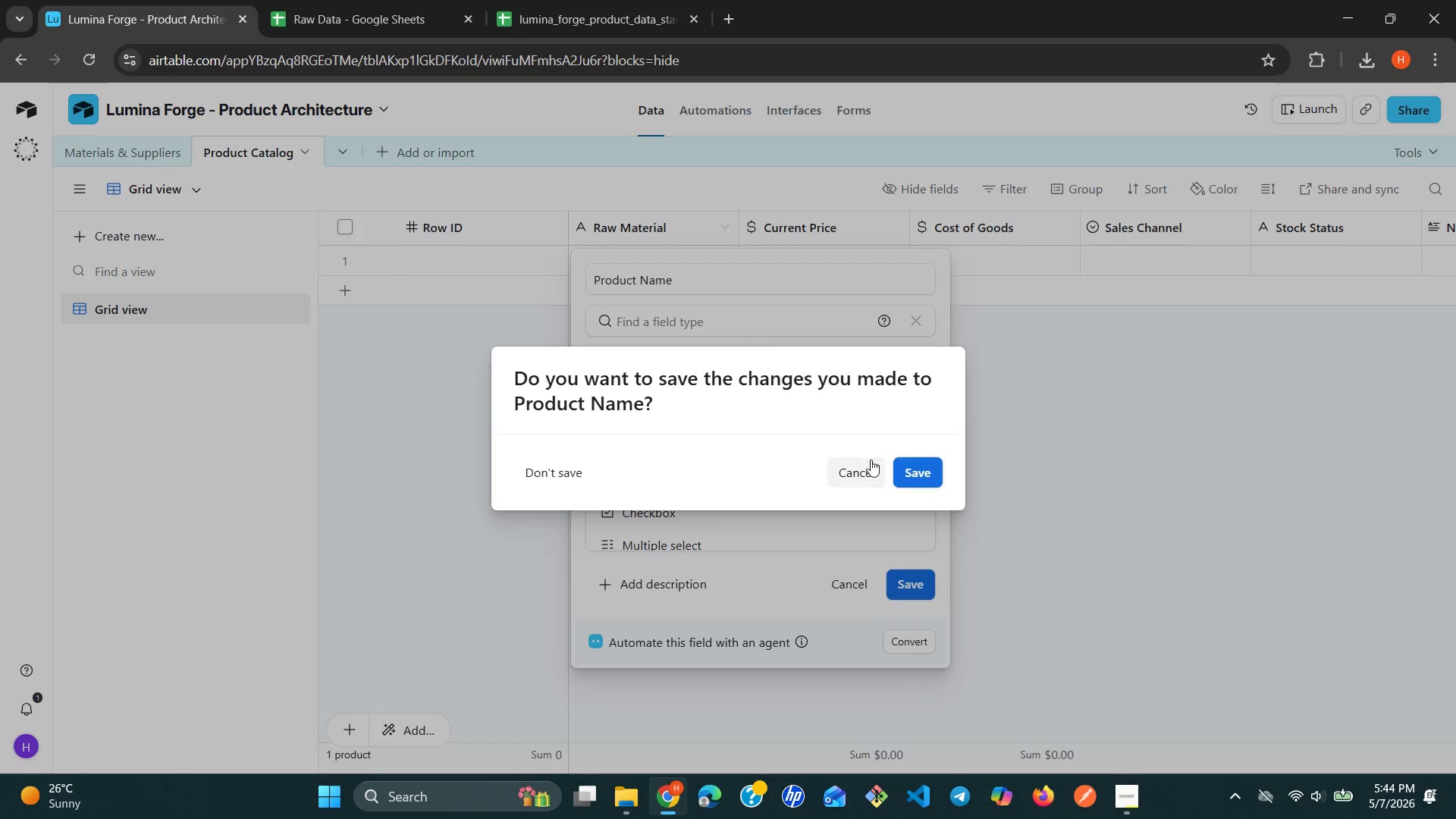 
left_click([861, 467])
 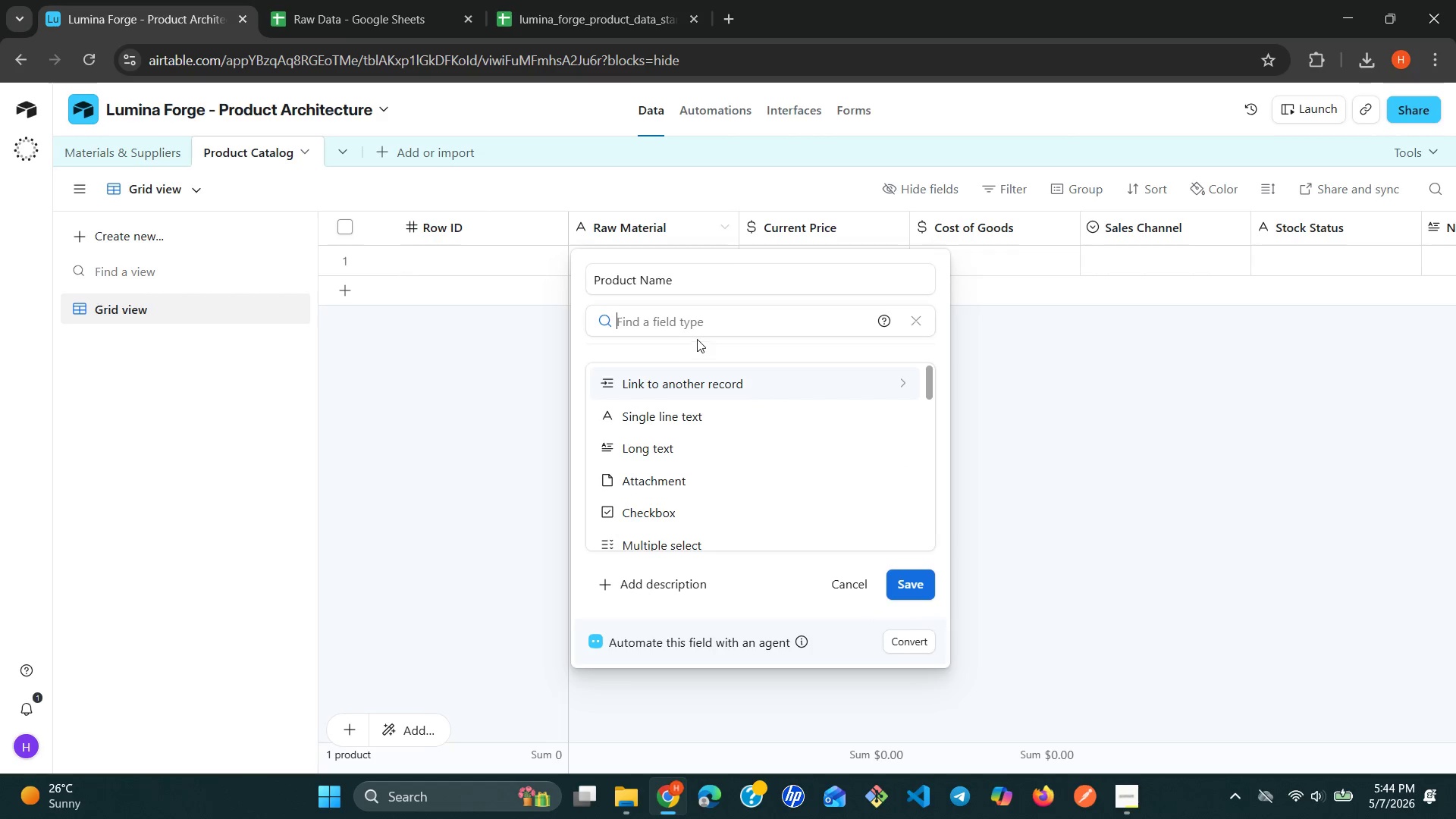 
type(sig)
 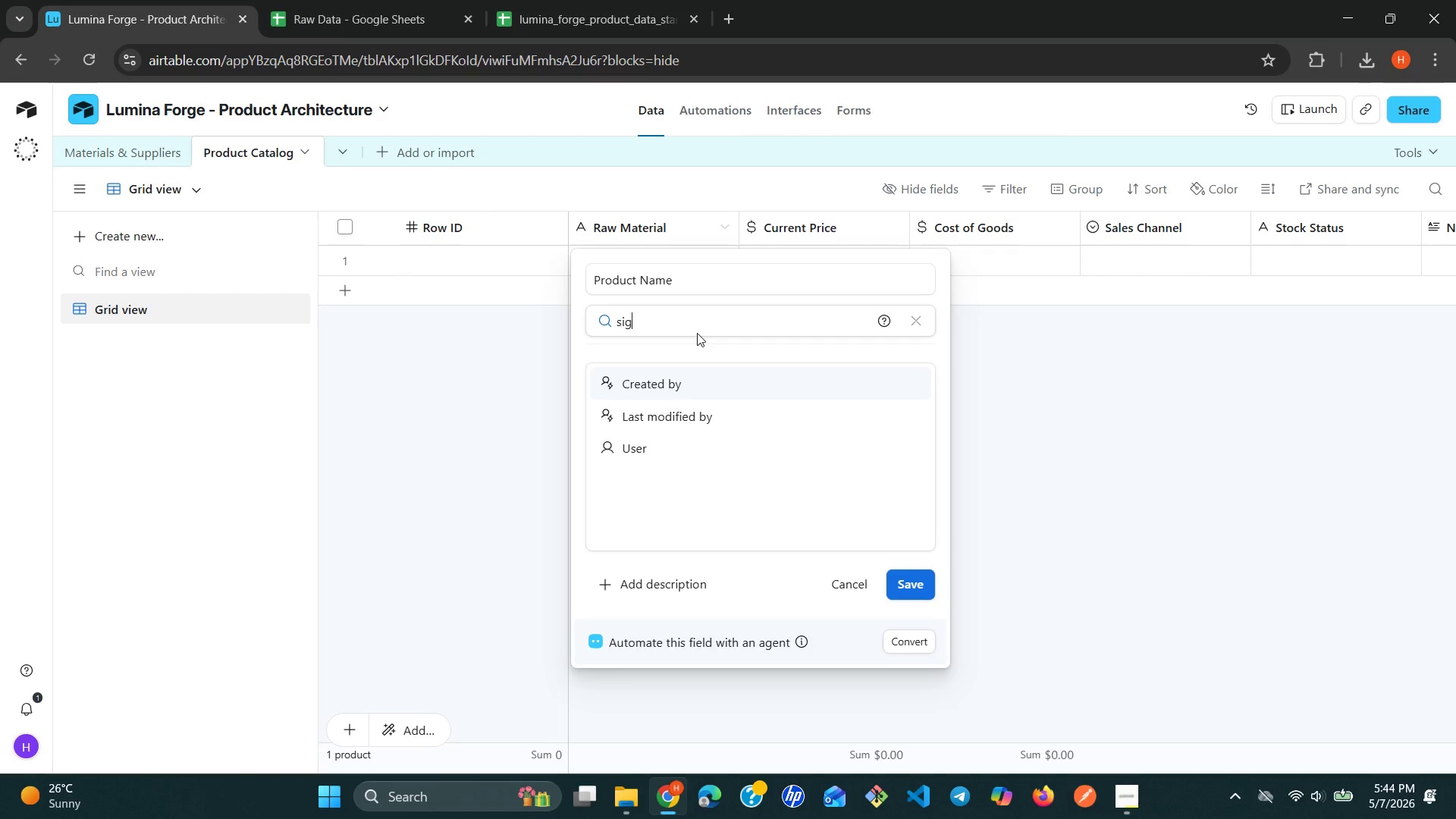 
key(Backspace)
 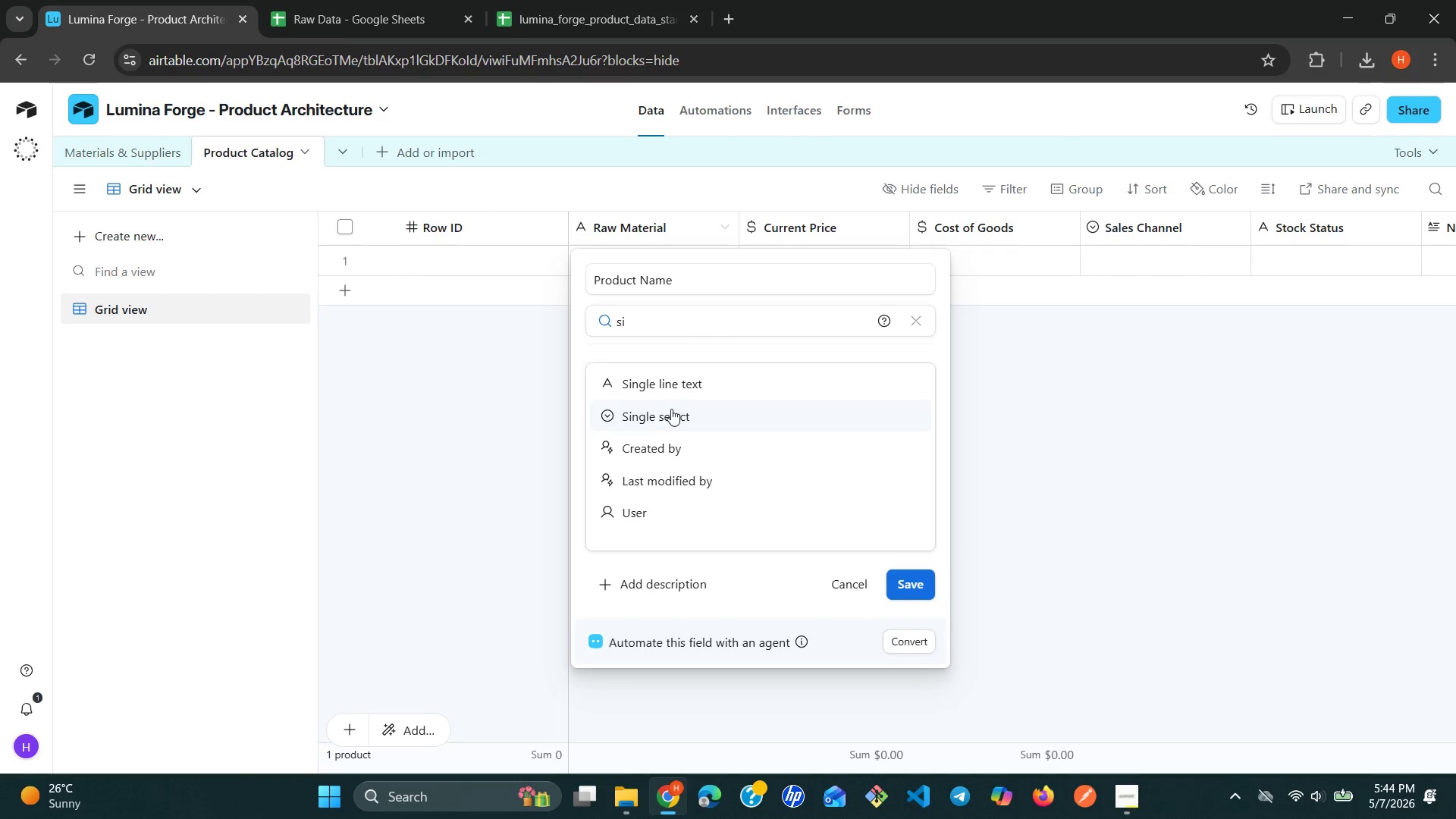 
left_click([670, 414])
 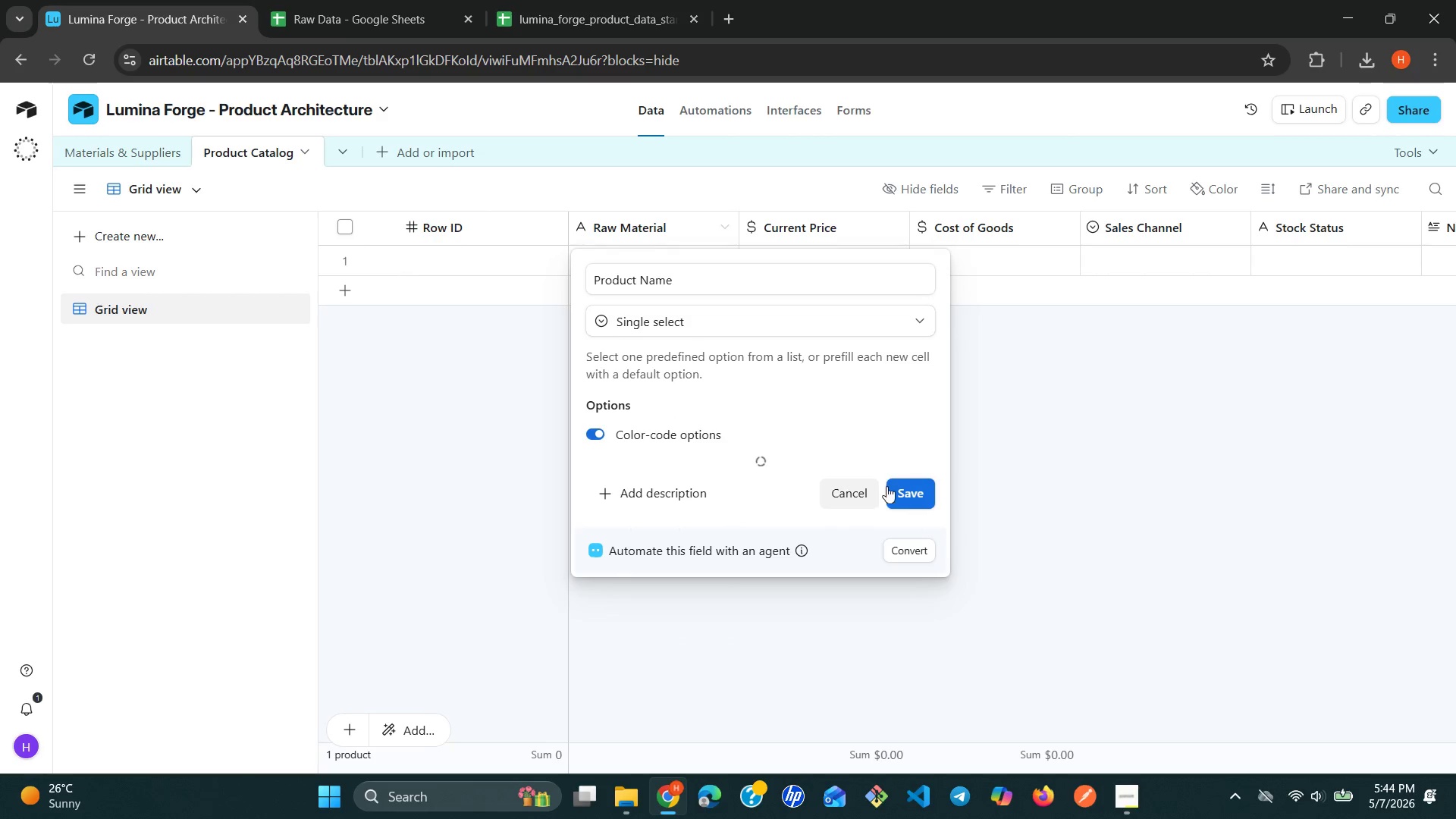 
left_click([921, 492])
 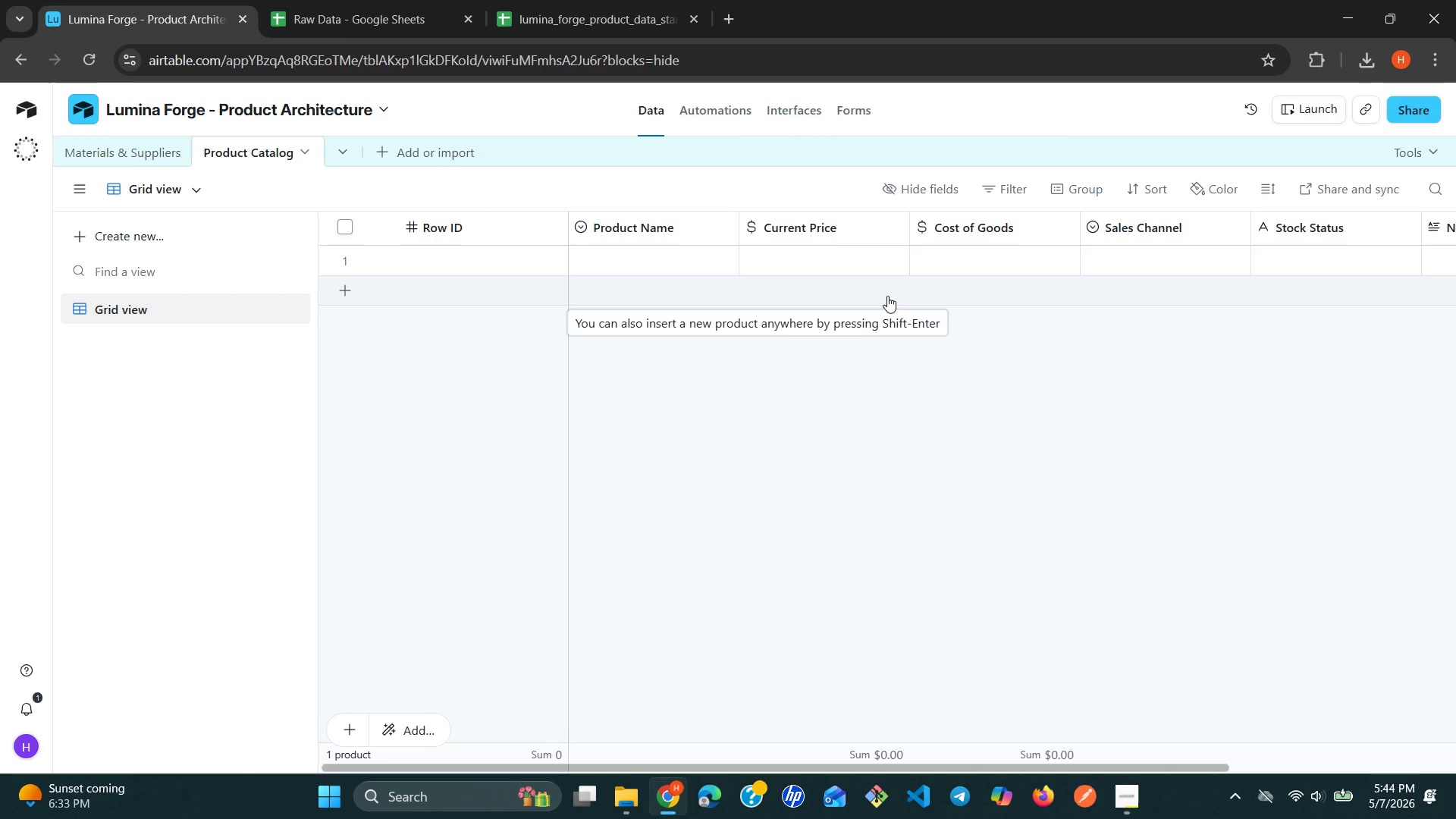 
wait(39.72)
 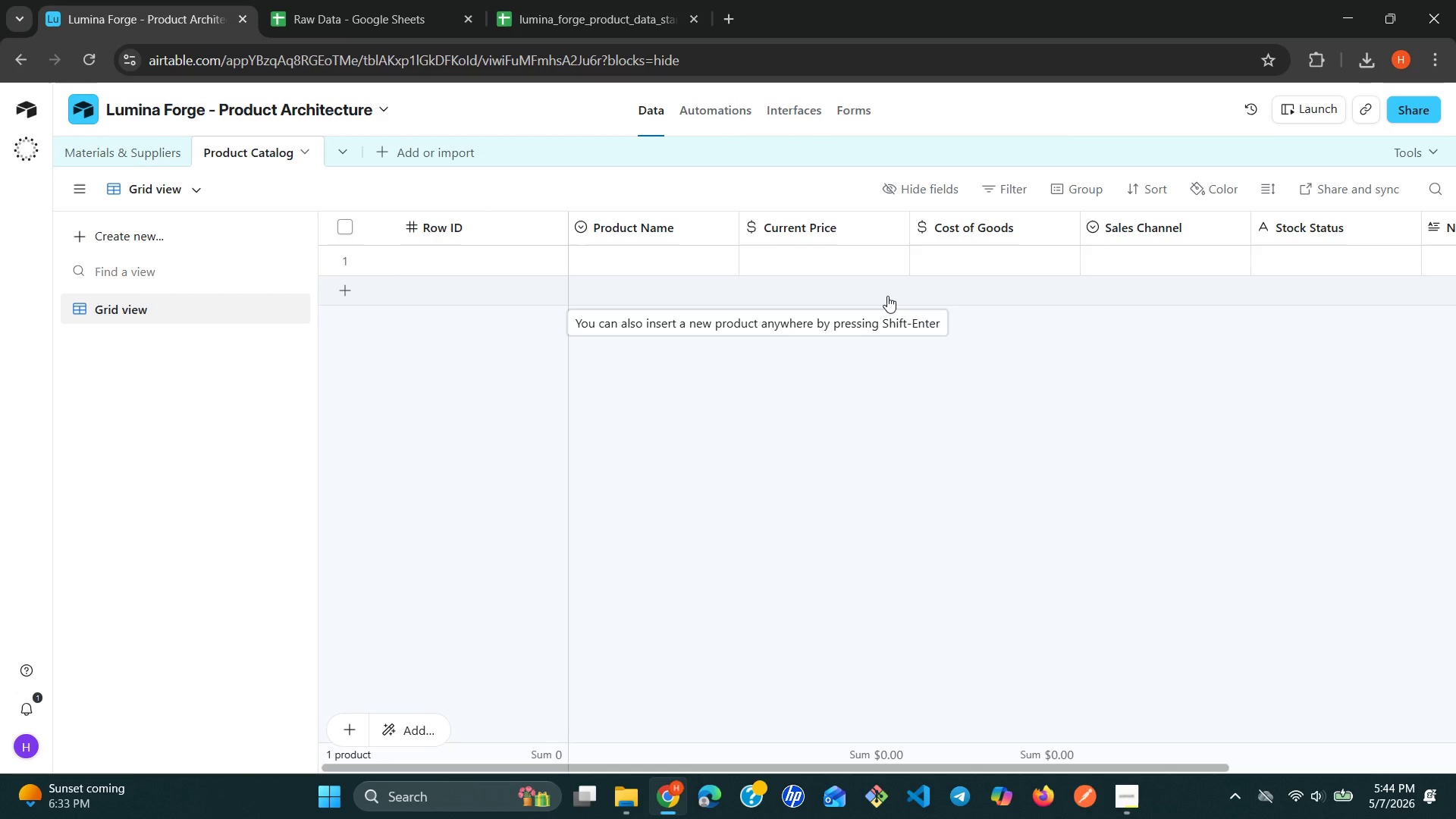 
right_click([764, 224])
 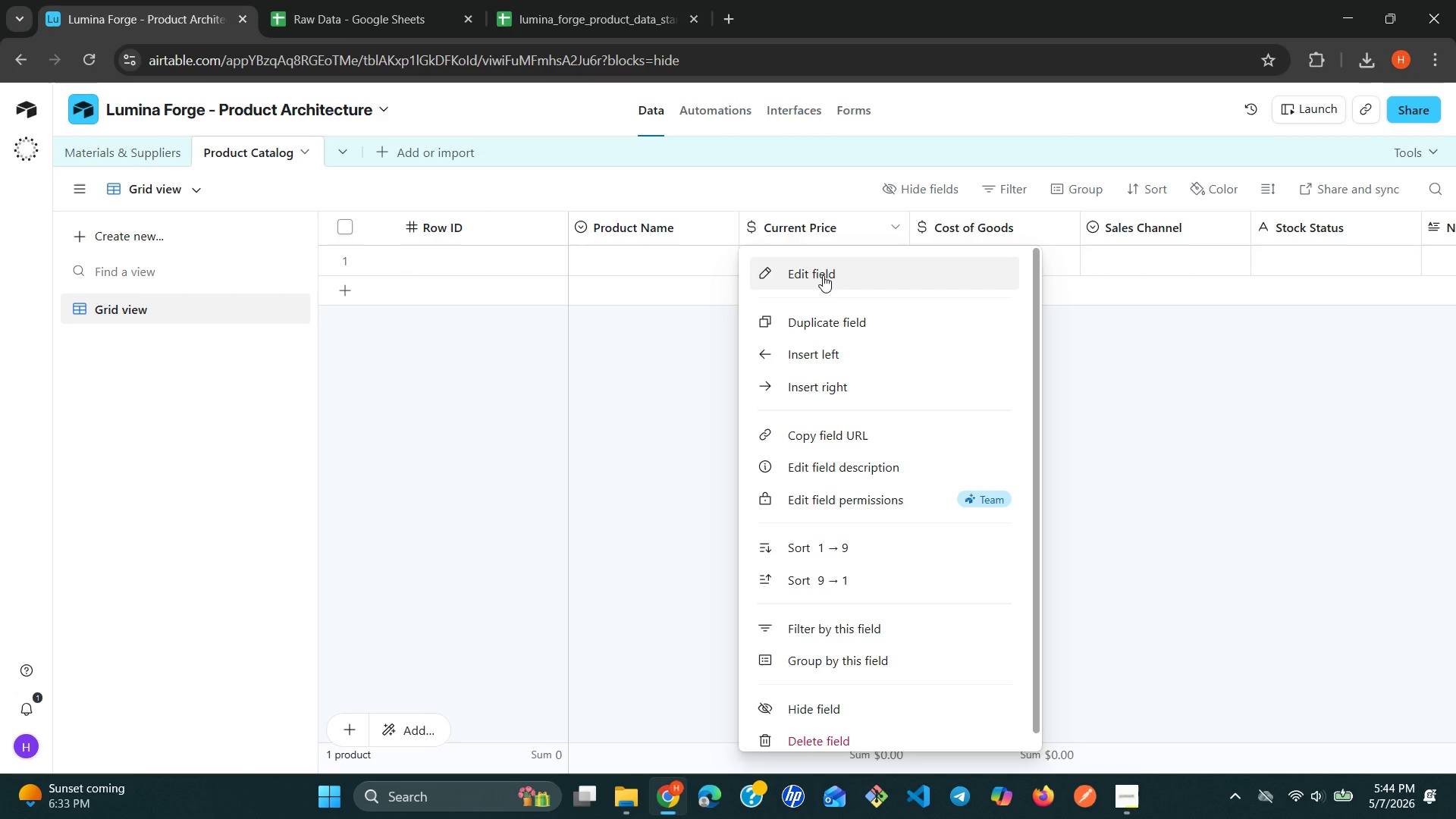 
left_click([823, 275])
 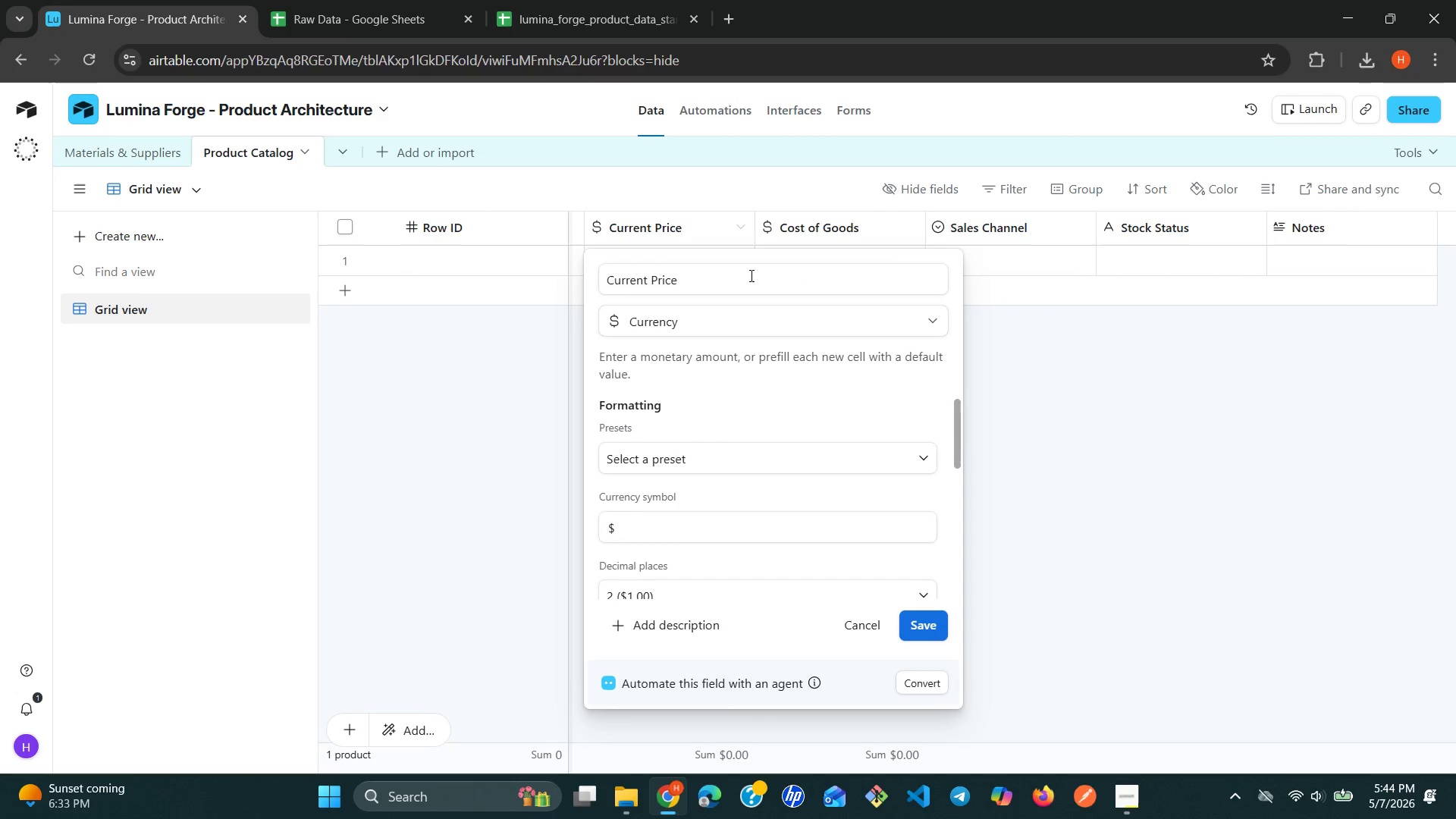 
double_click([743, 275])
 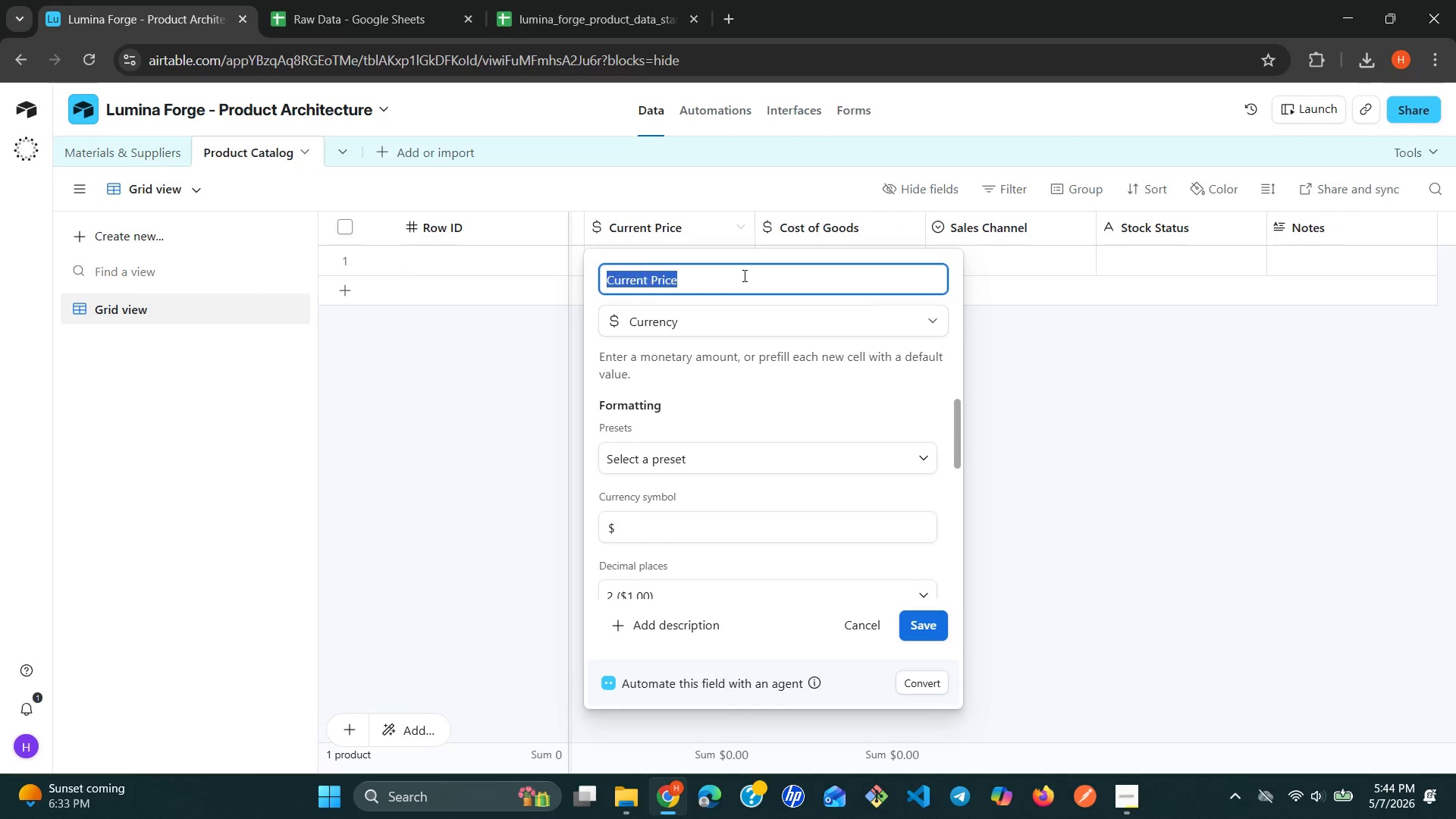 
triple_click([743, 275])
 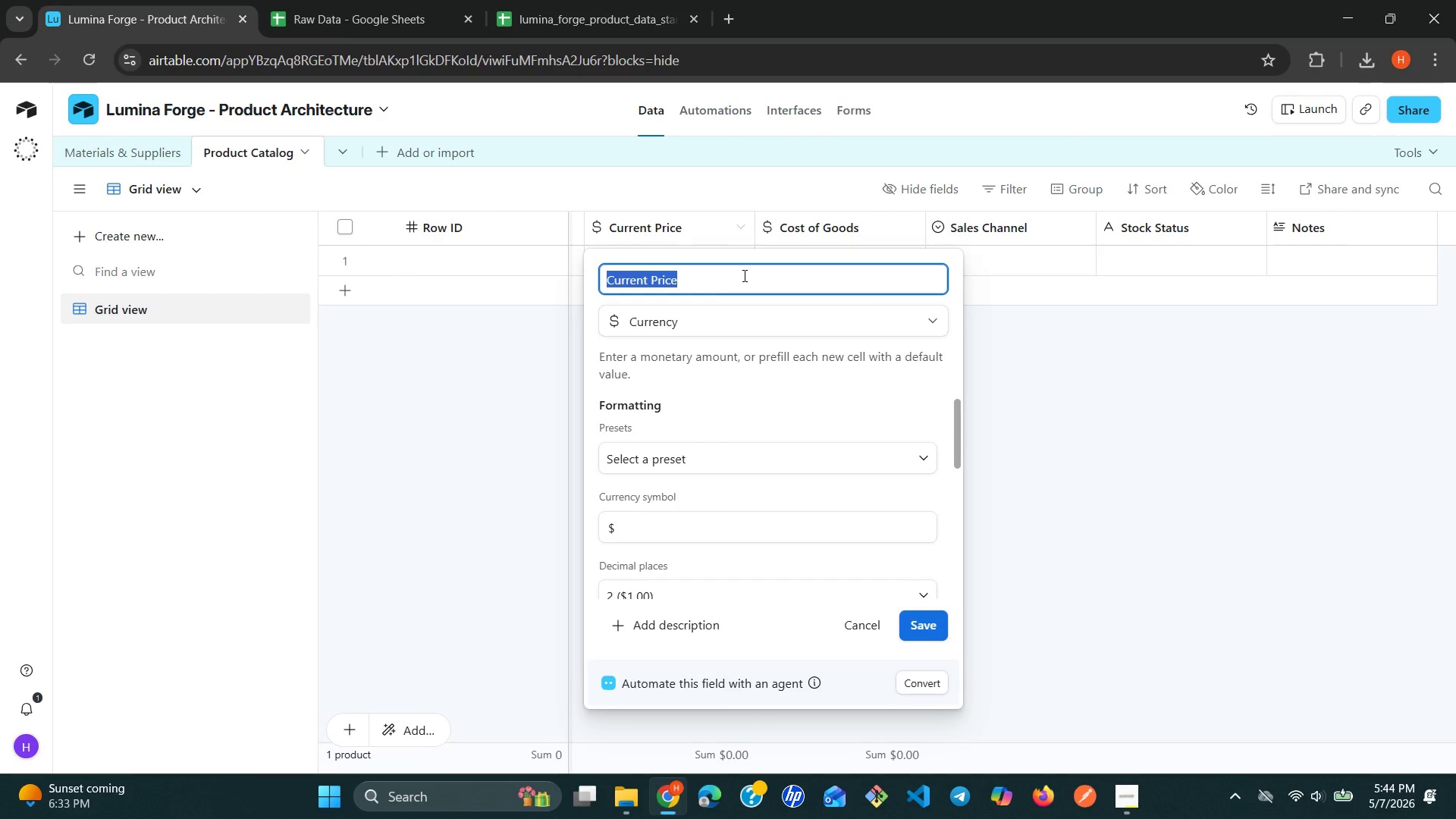 
type(Raw Material)
 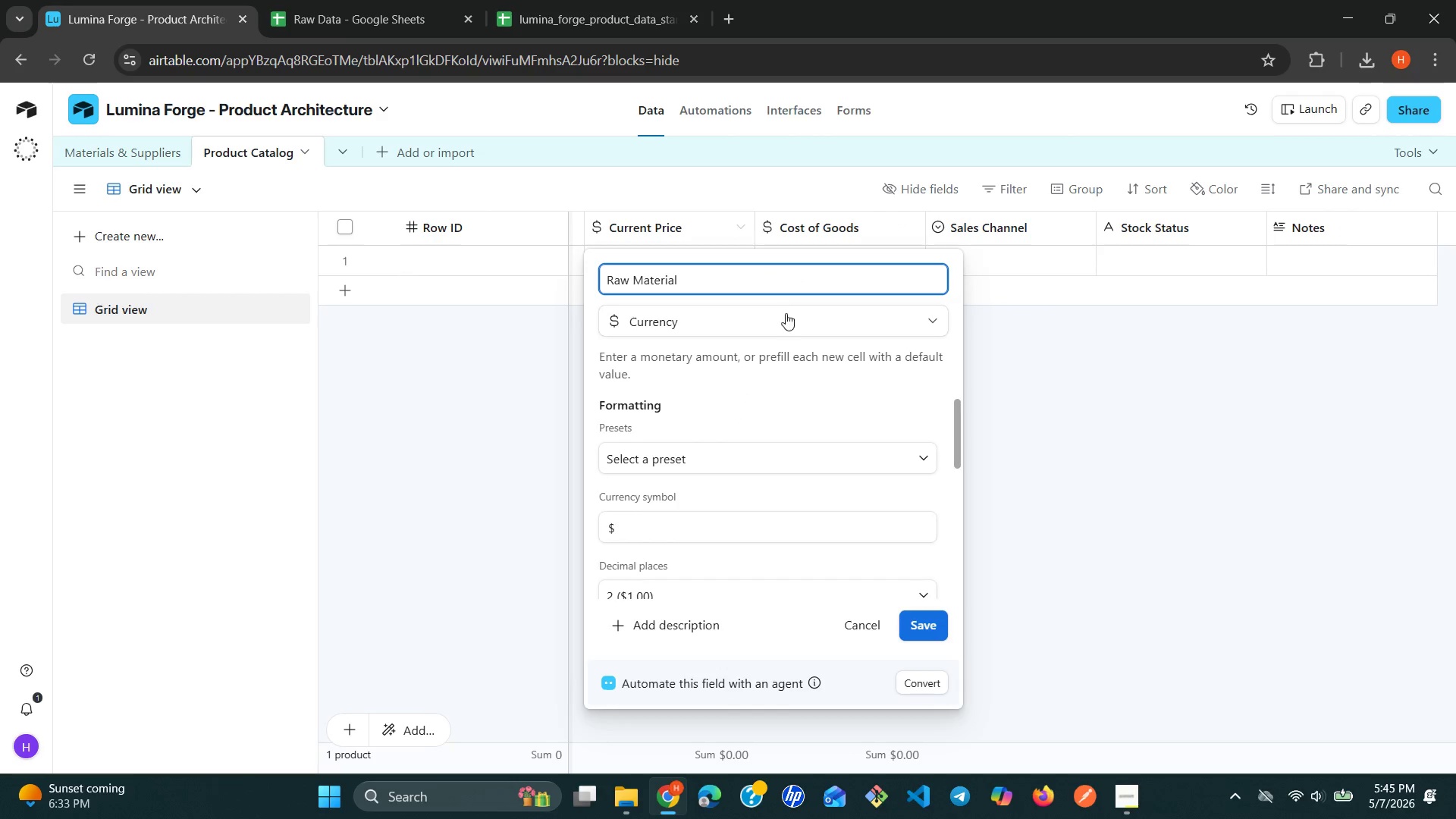 
left_click([786, 320])
 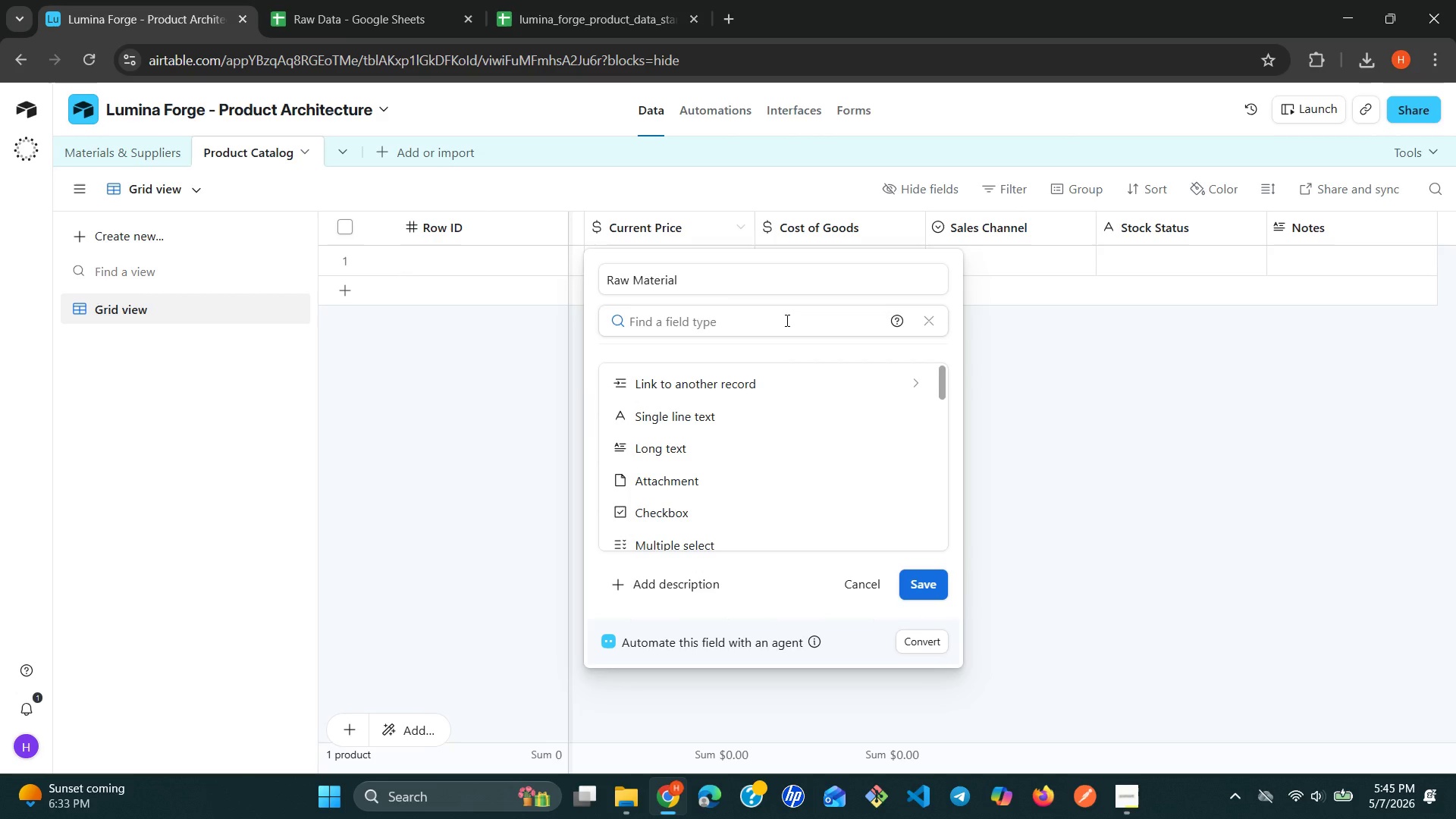 
wait(6.97)
 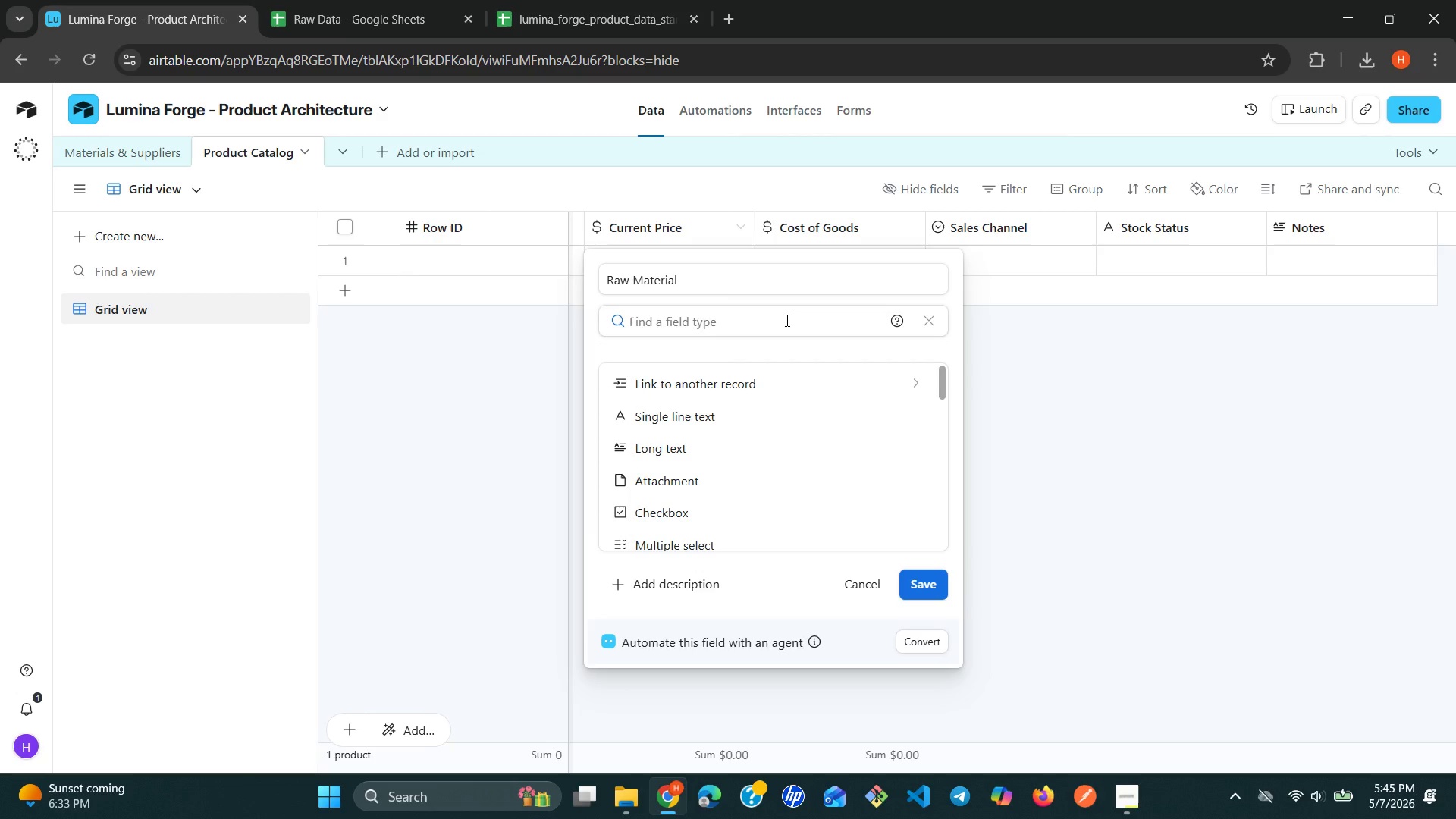 
type(si)
 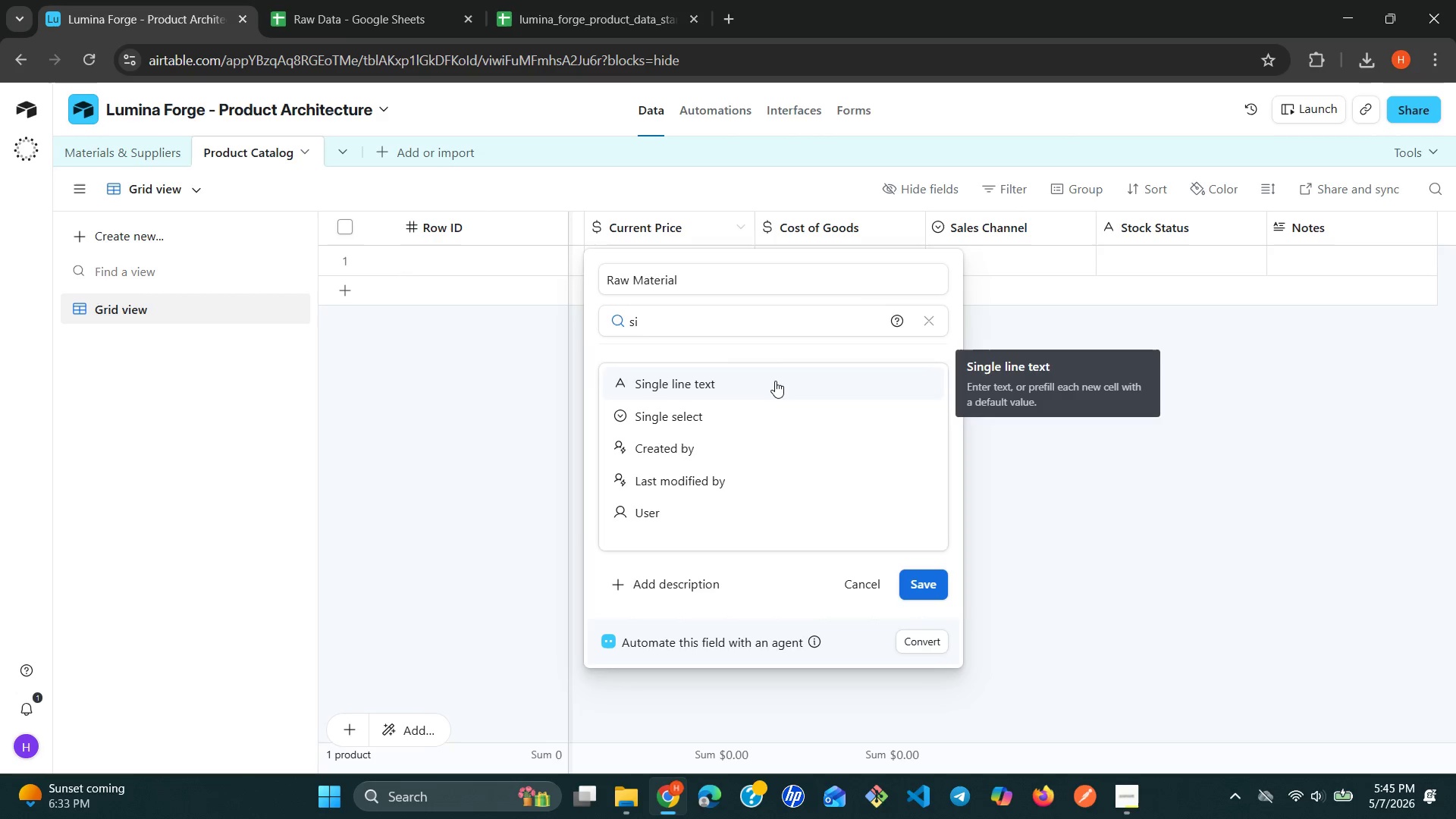 
left_click([775, 381])
 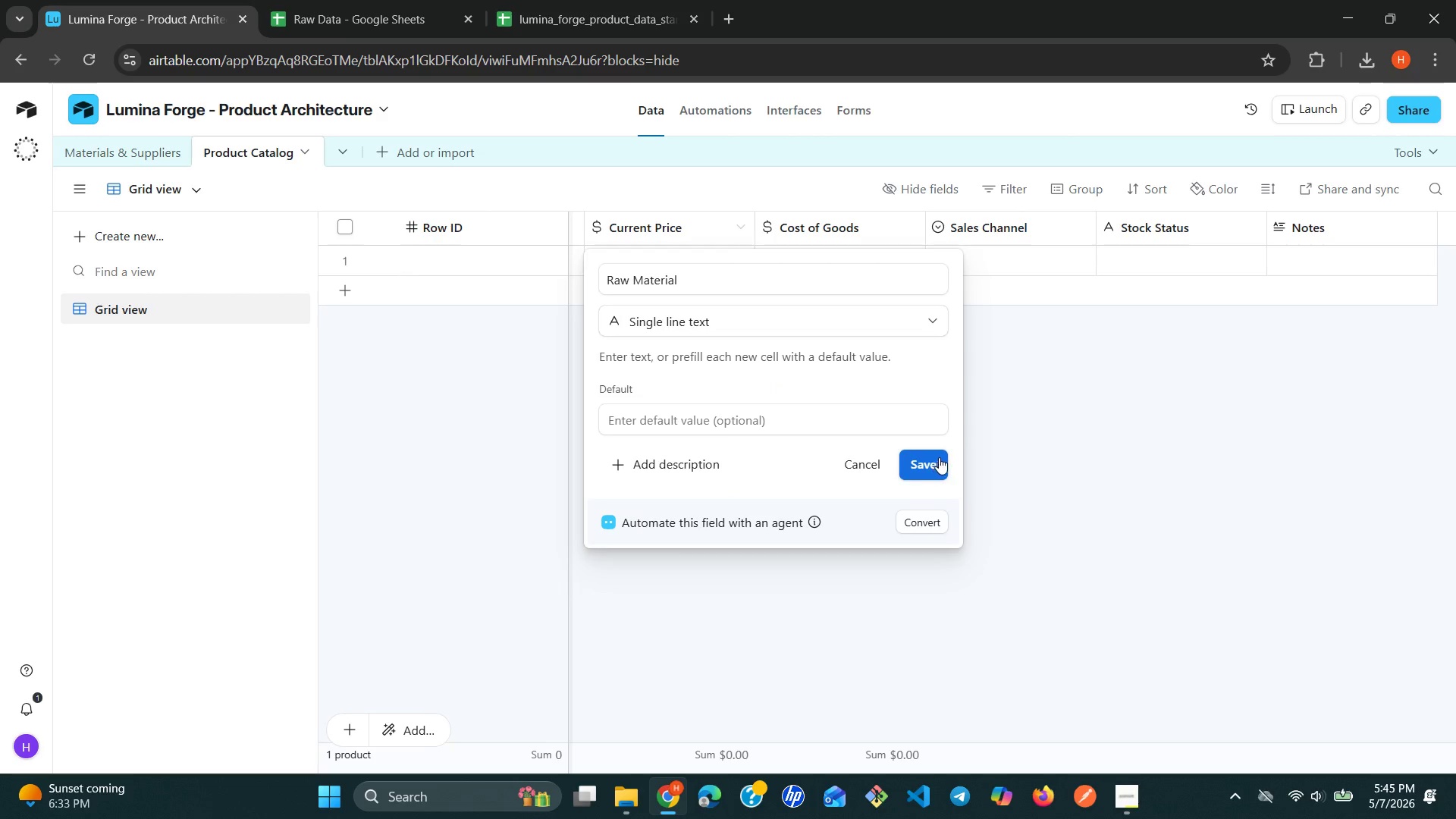 
left_click([947, 462])
 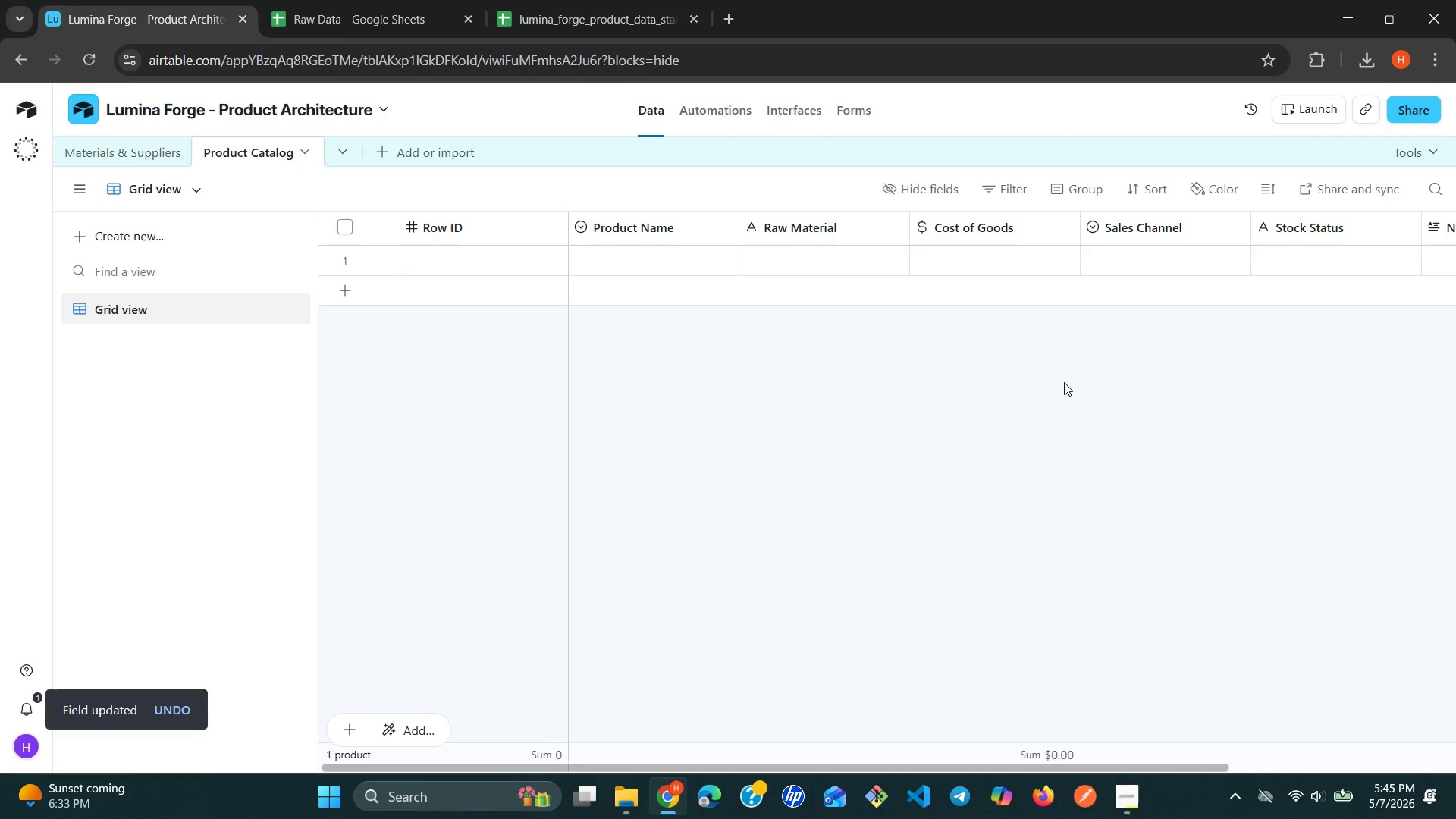 
wait(17.39)
 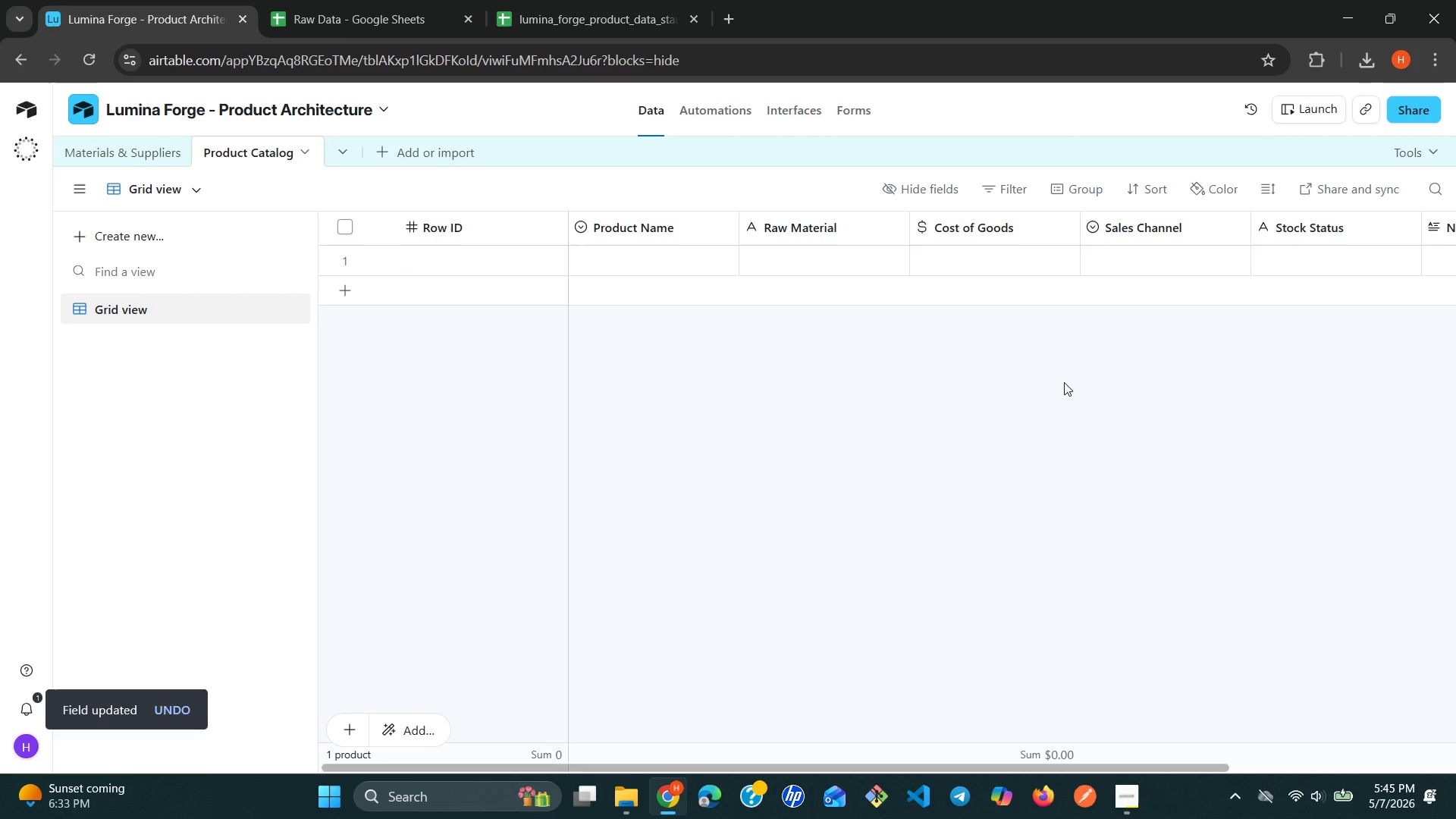 
left_click([961, 233])
 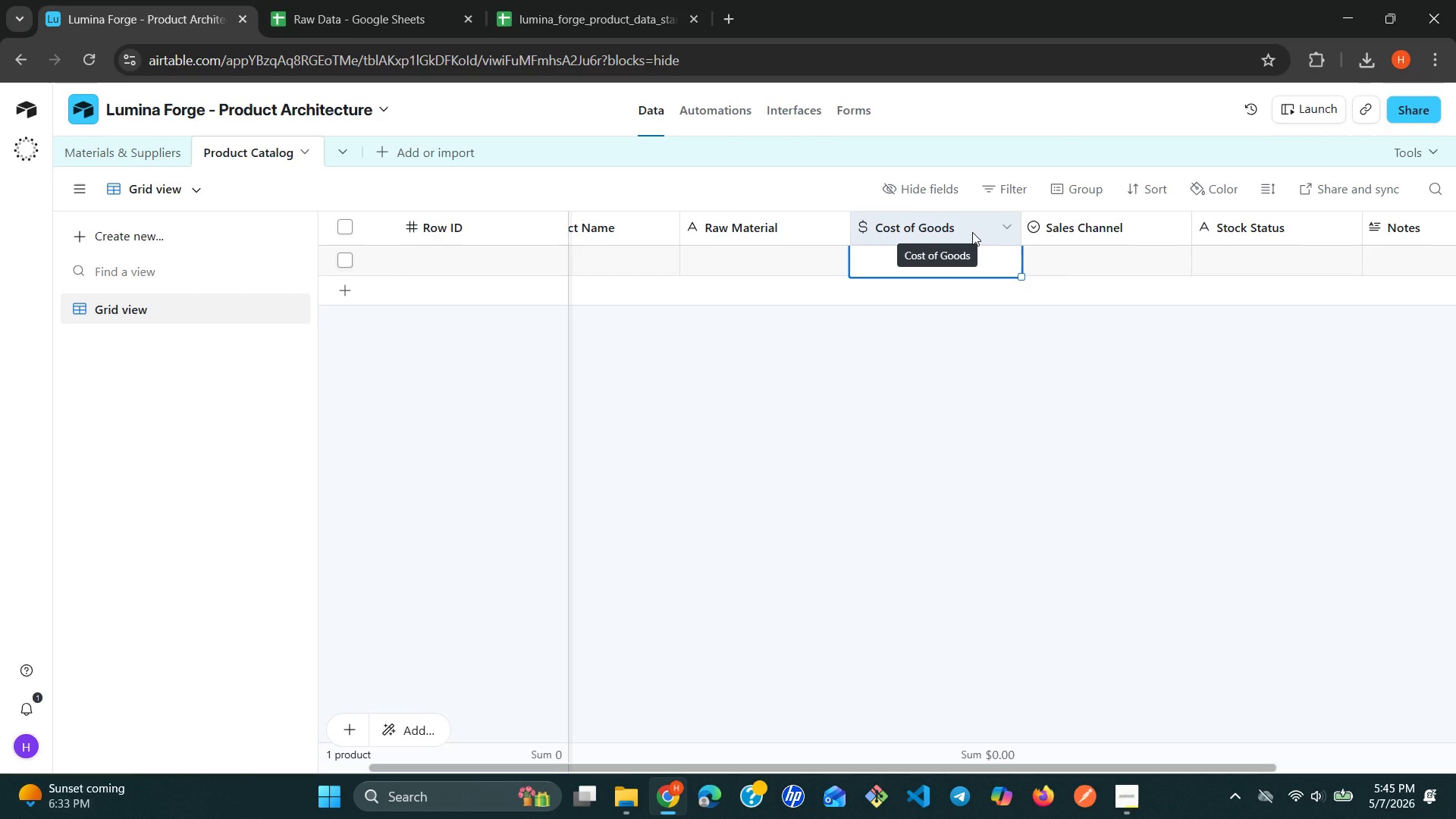 
right_click([972, 232])
 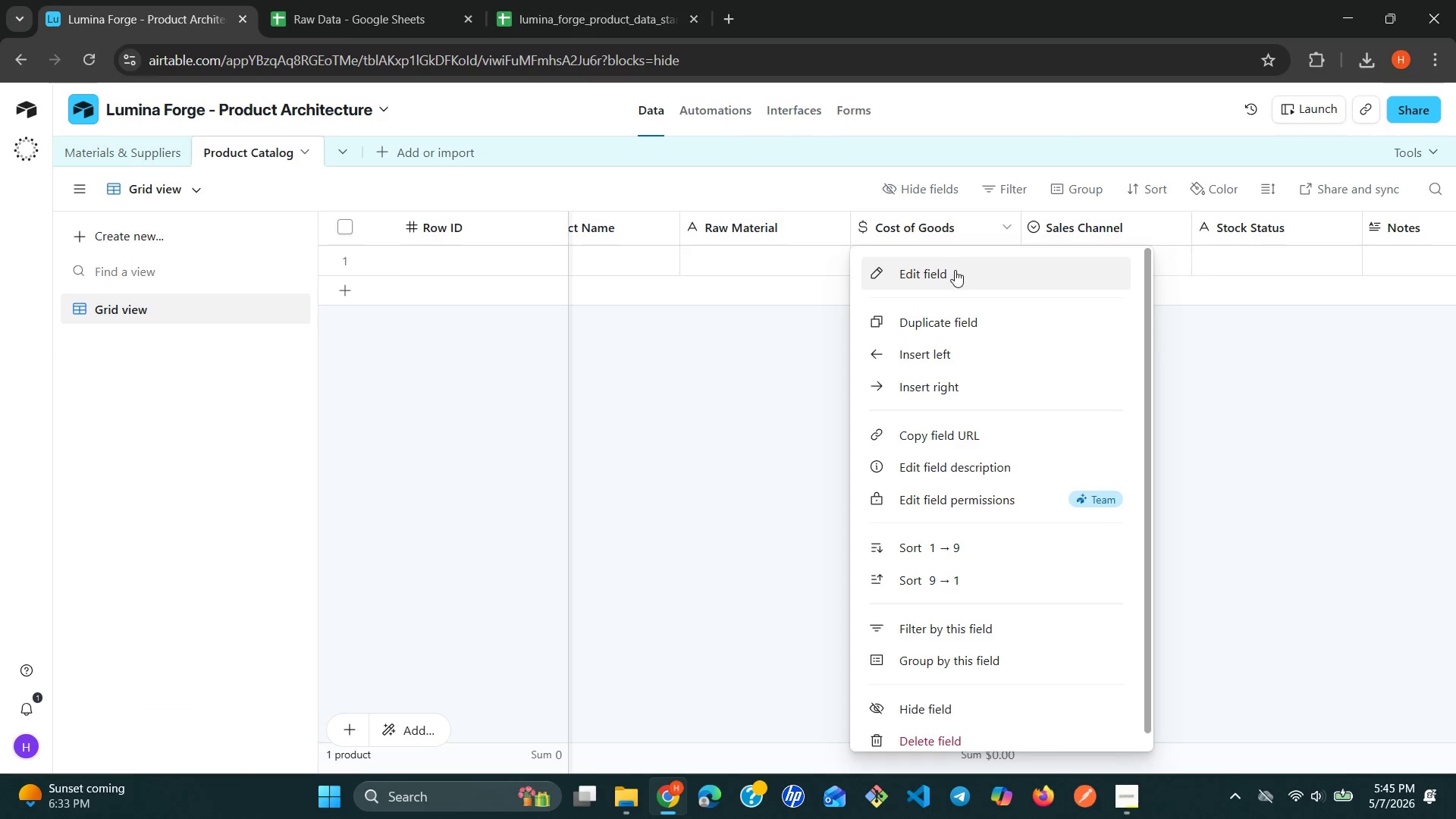 
left_click([952, 274])
 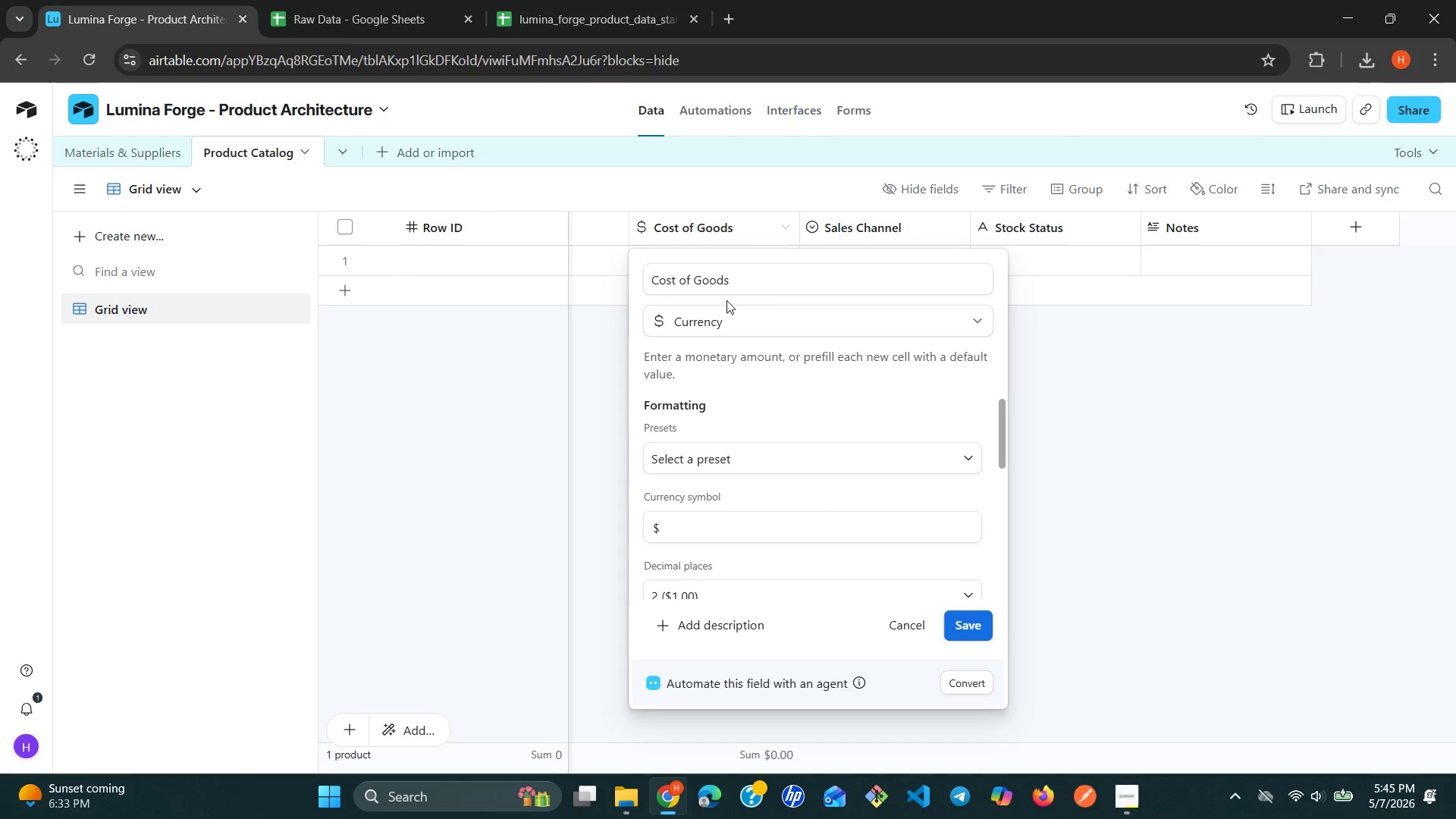 
double_click([730, 284])
 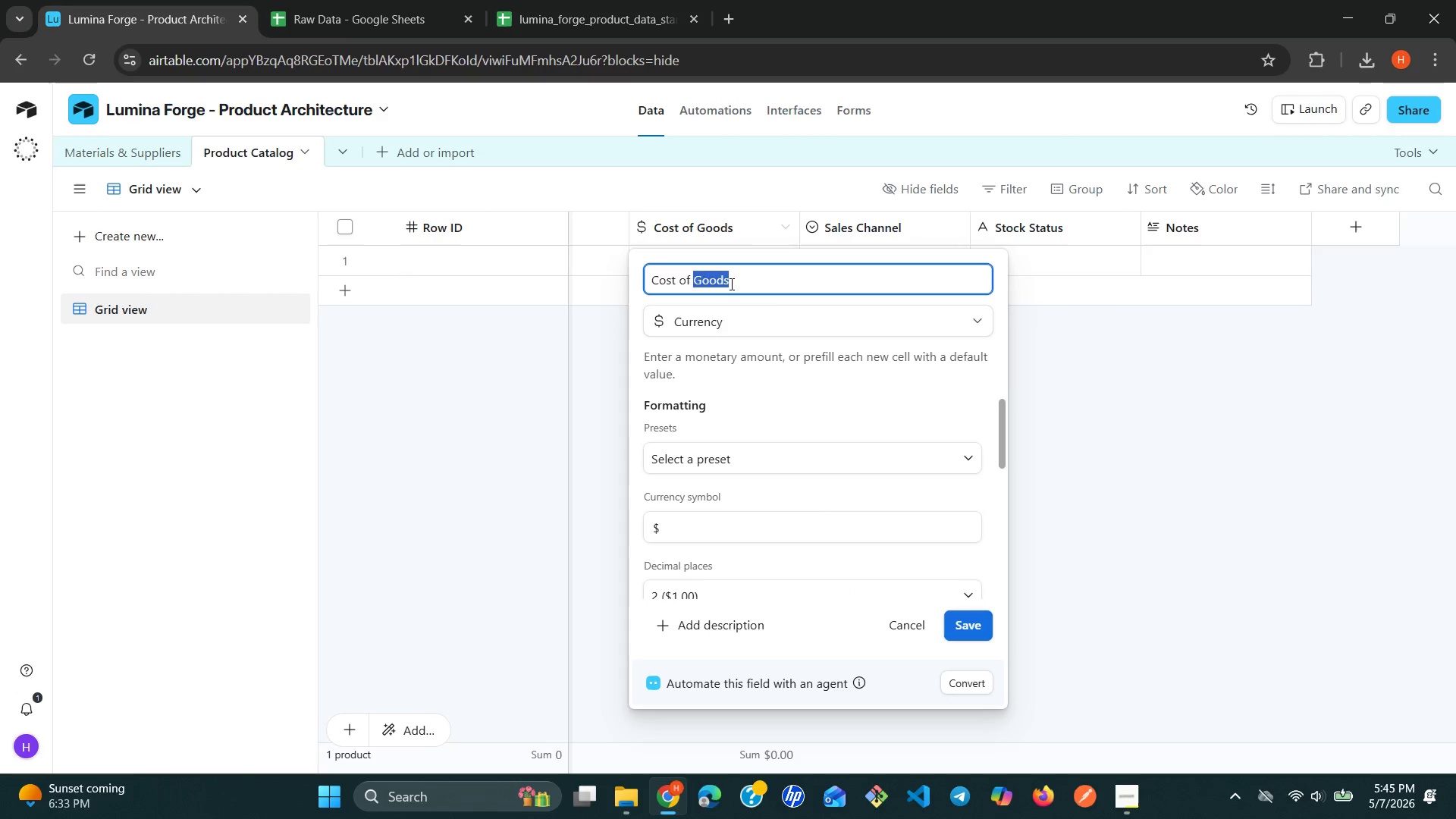 
triple_click([730, 284])
 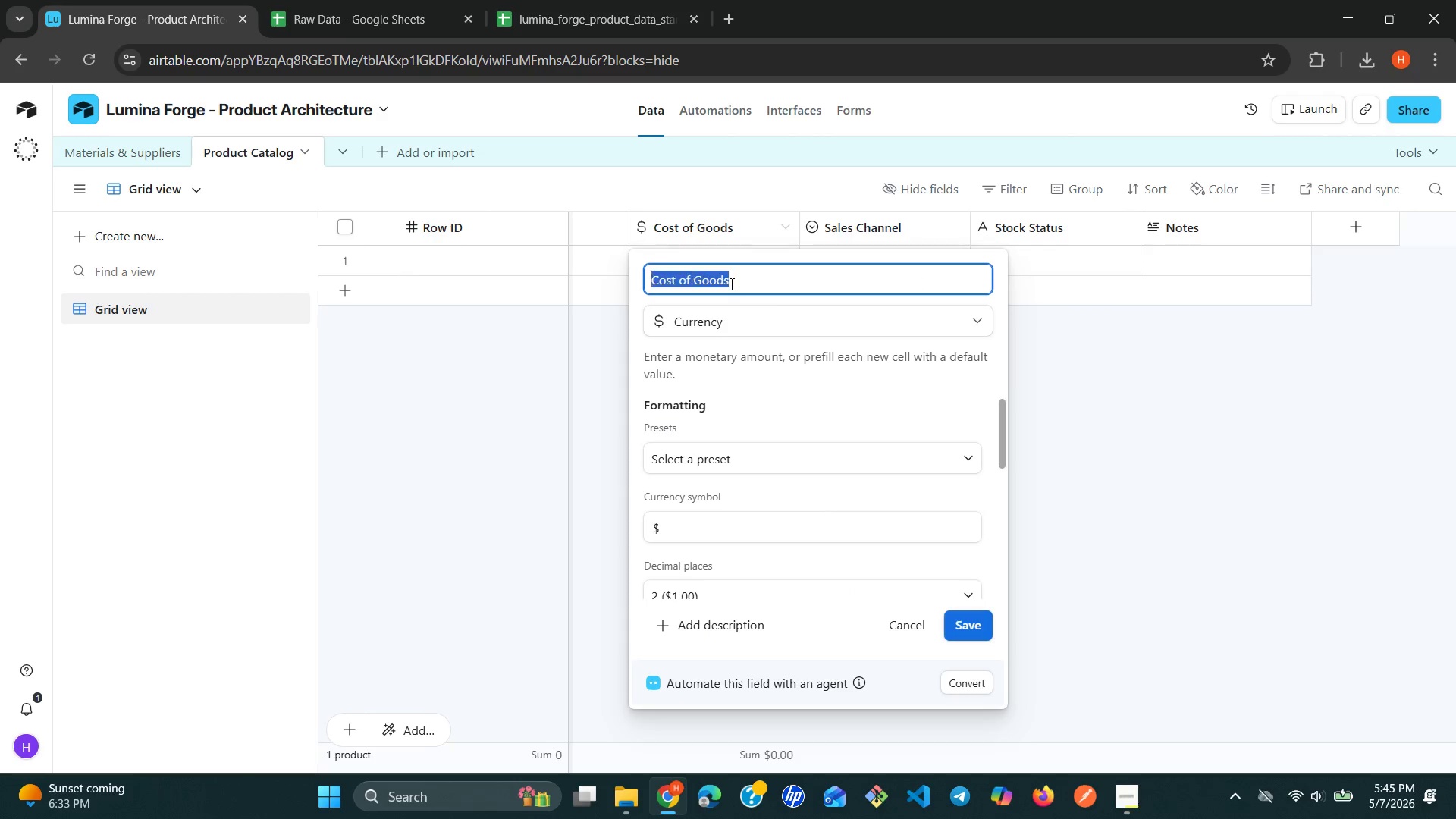 
triple_click([730, 284])
 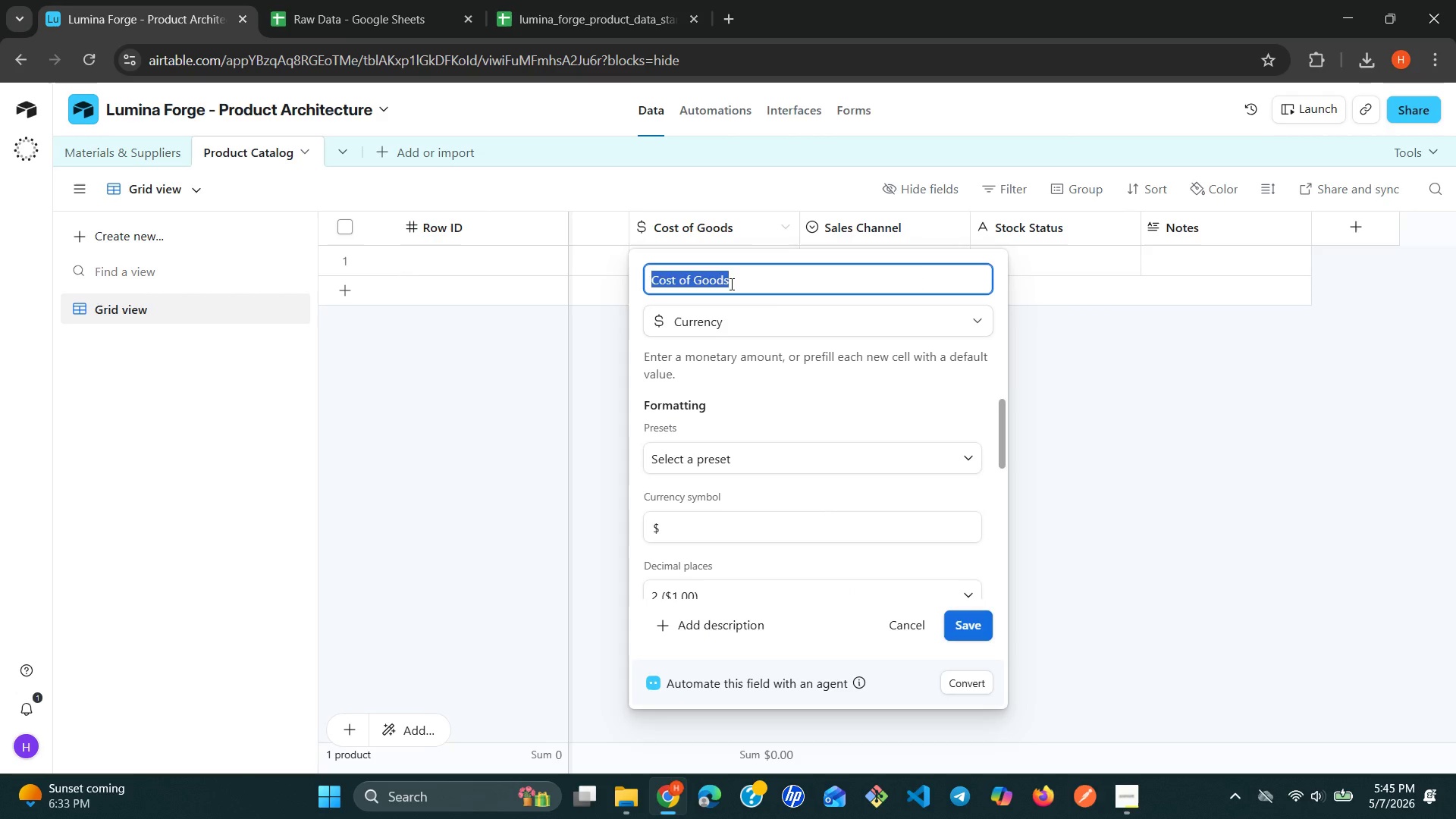 
type(Current Price)
 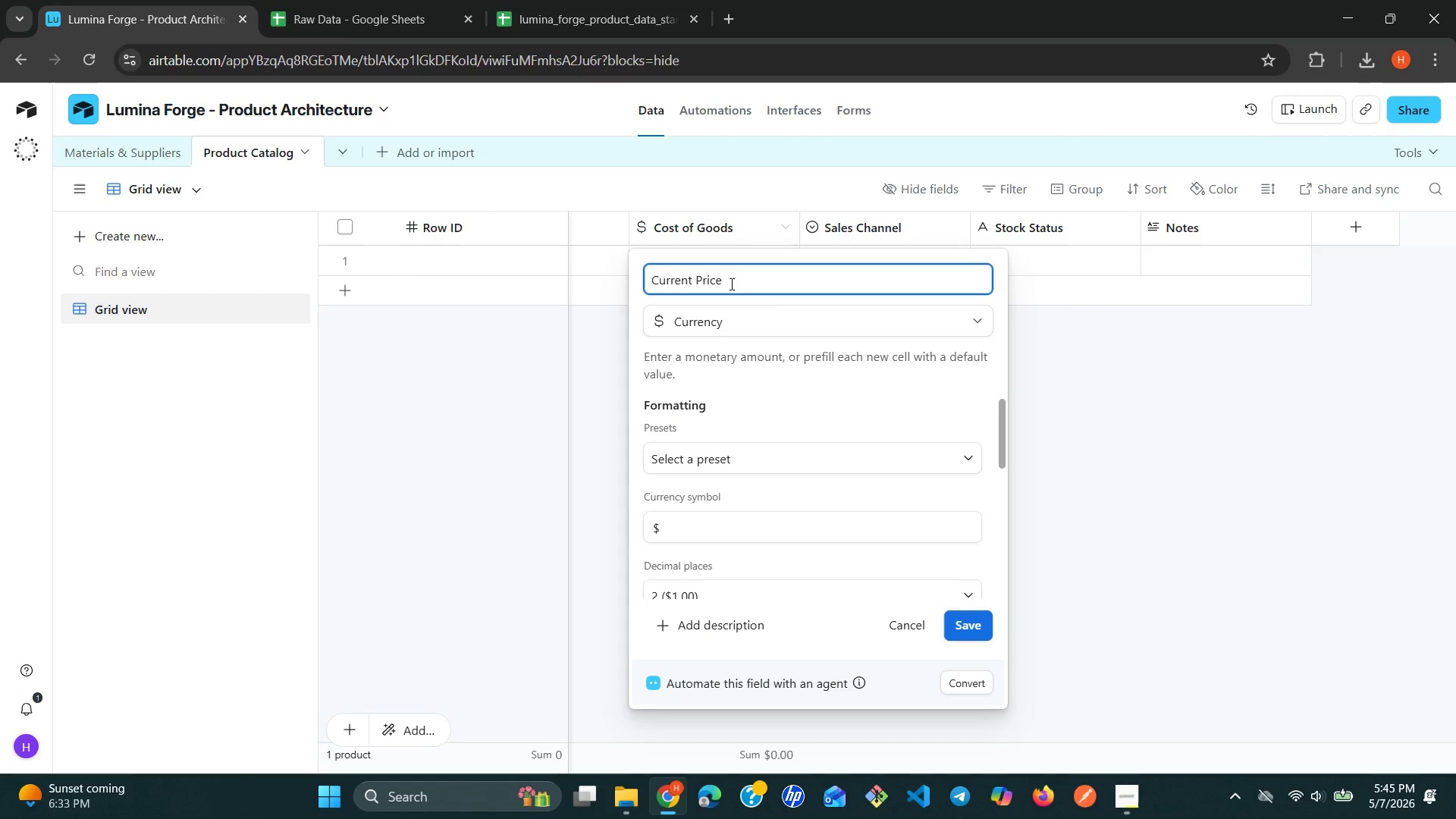 
left_click([762, 327])
 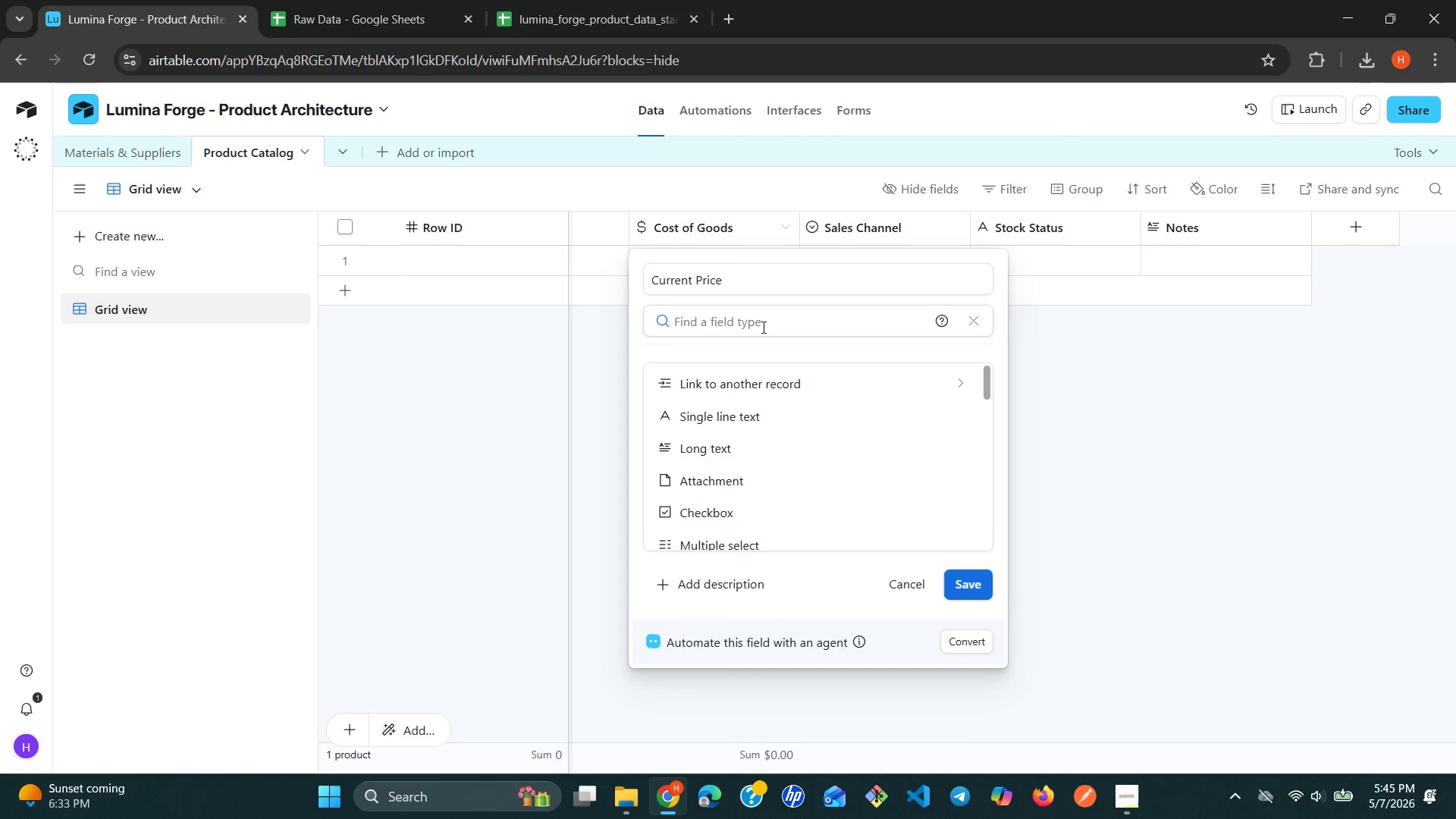 
wait(15.2)
 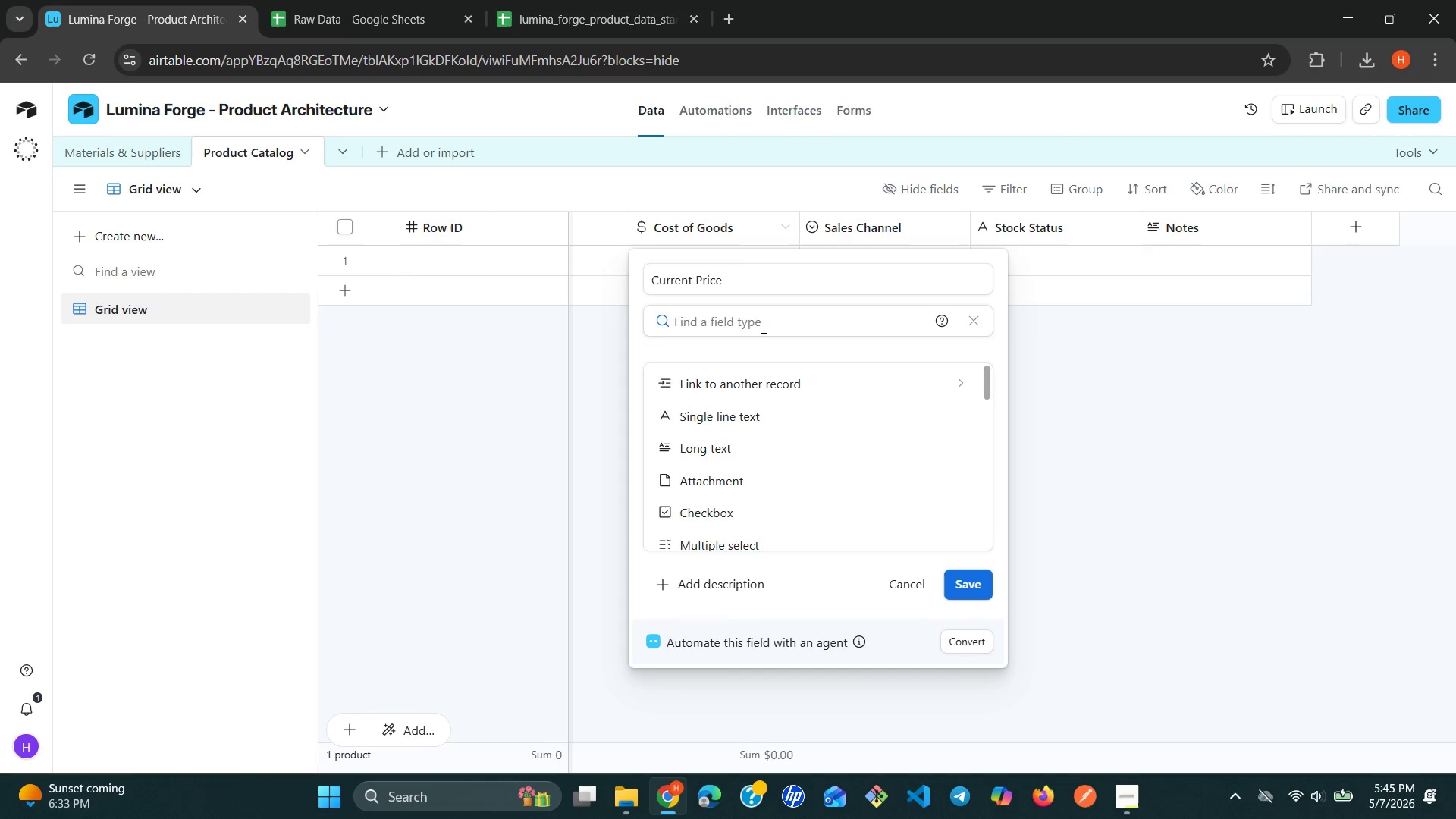 
type(cu)
 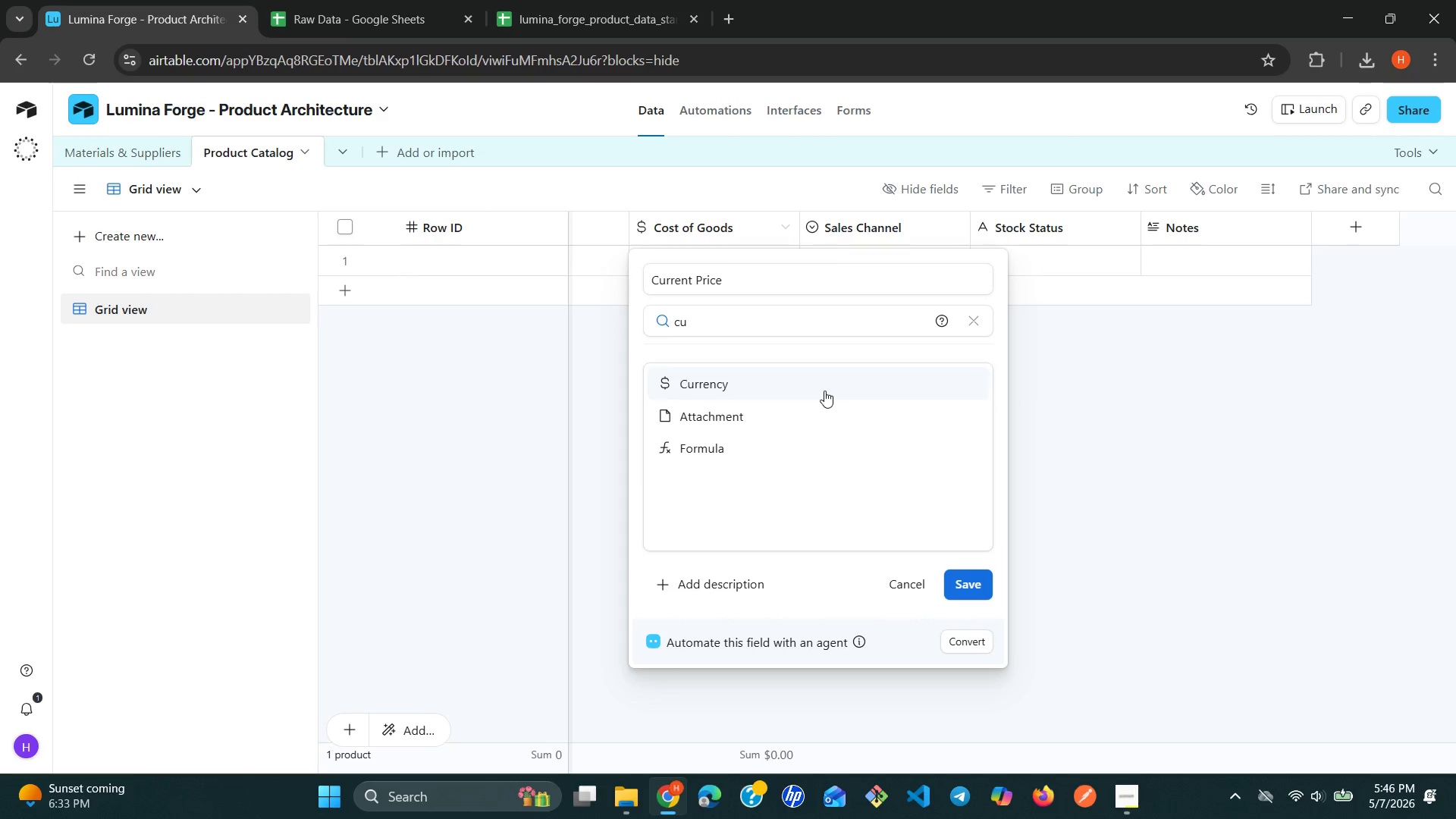 
left_click([821, 391])
 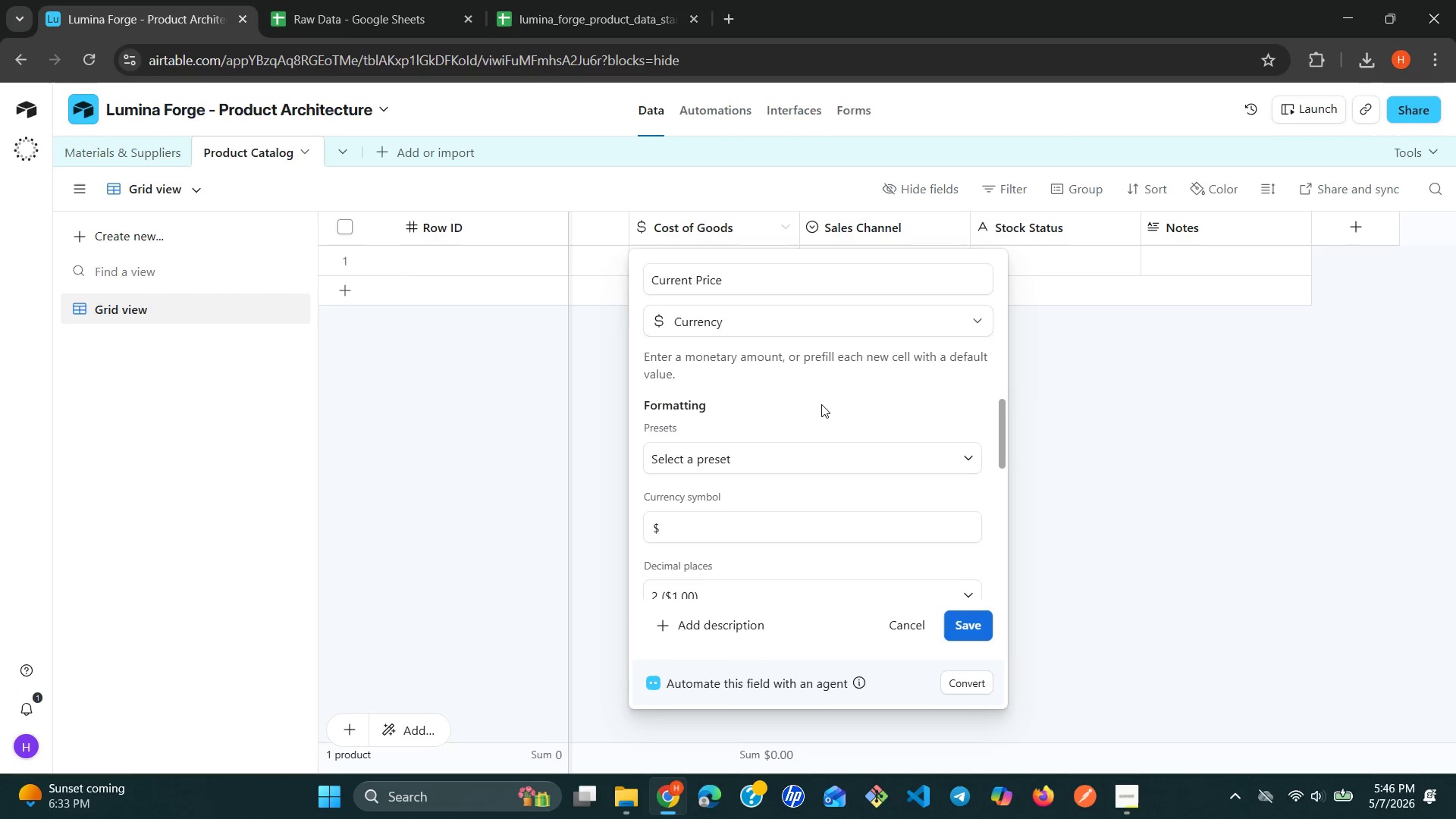 
left_click([784, 457])
 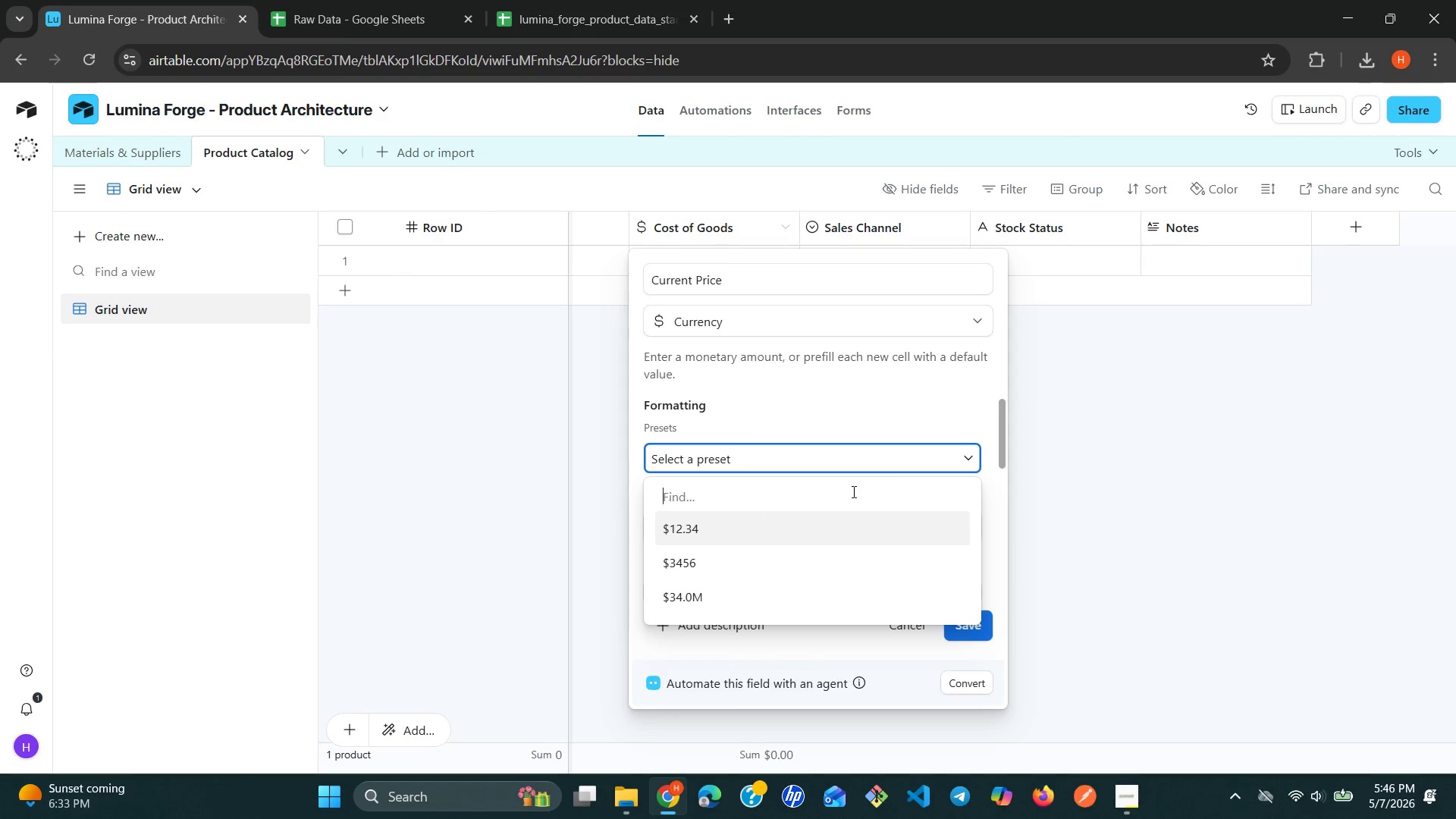 
left_click([1058, 439])
 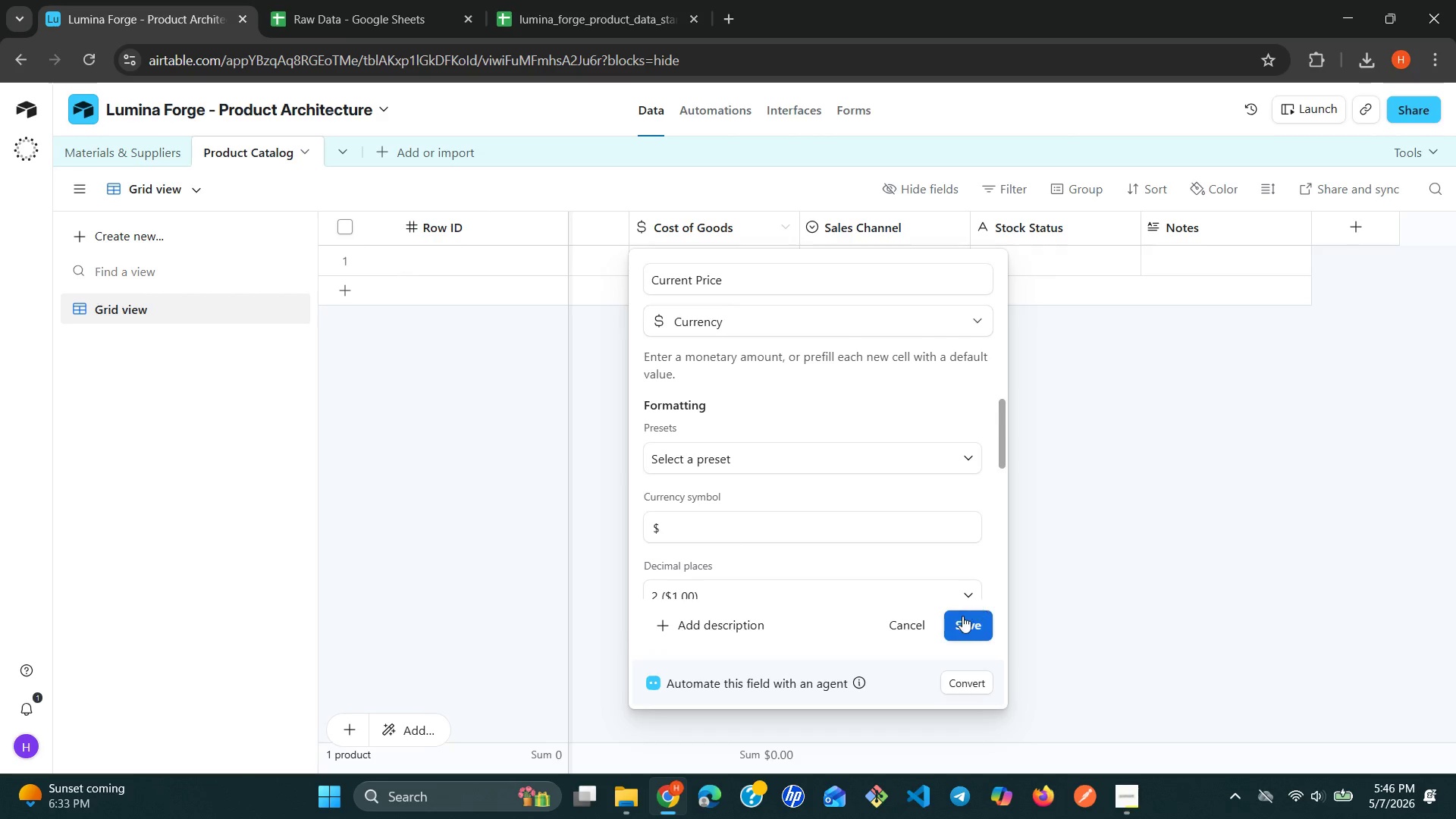 
left_click([958, 621])
 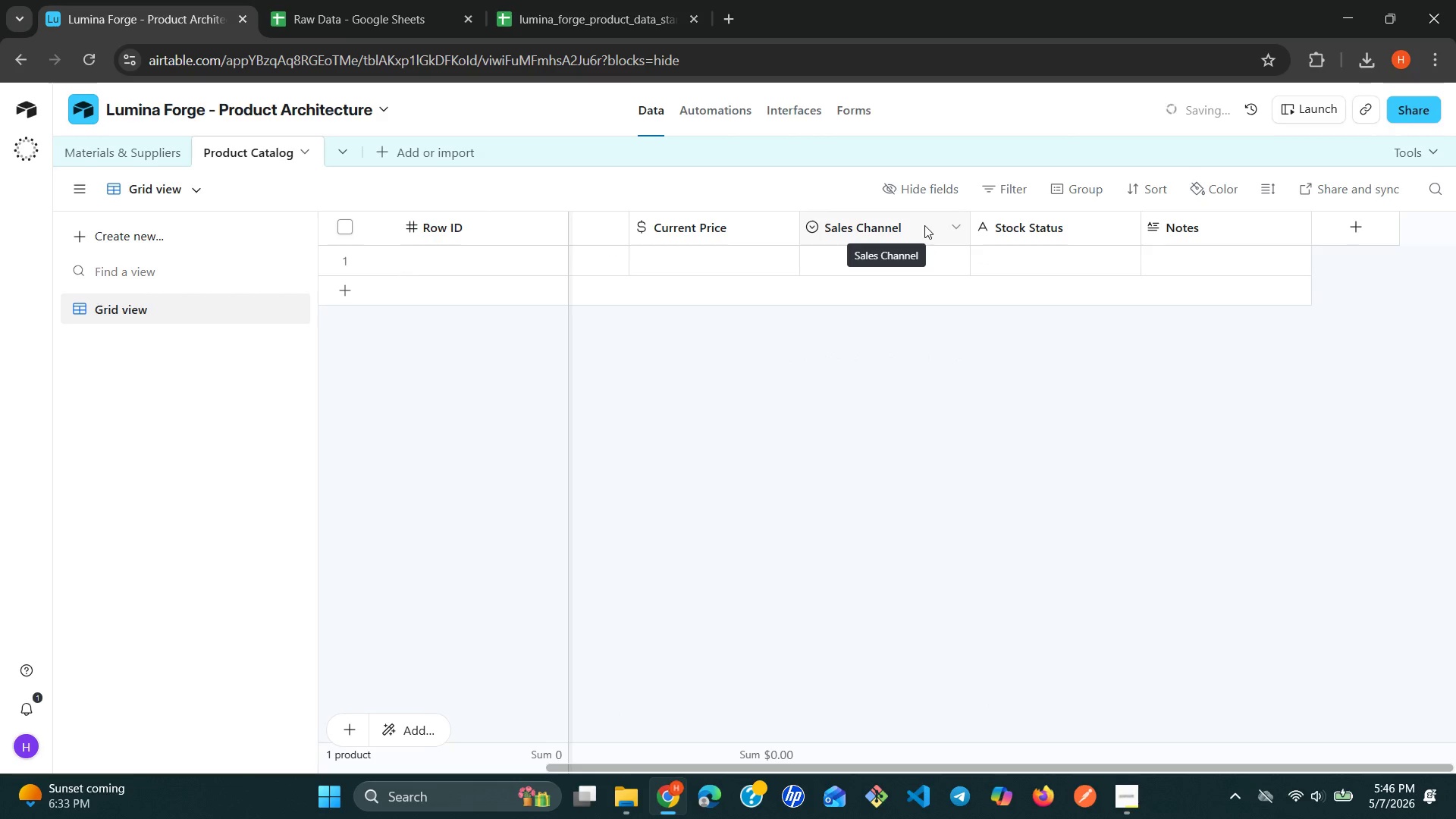 
right_click([924, 225])
 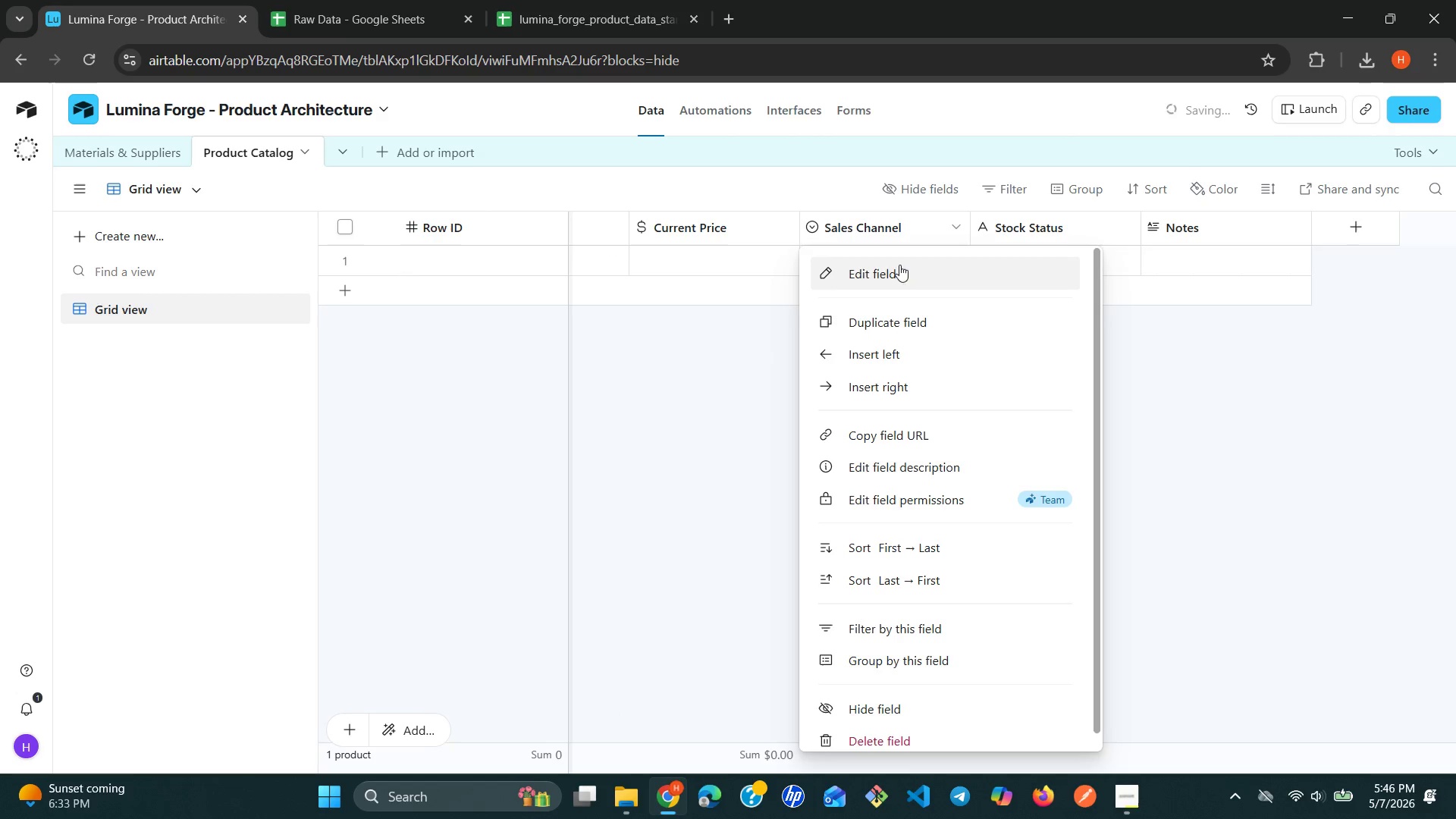 
left_click([893, 272])
 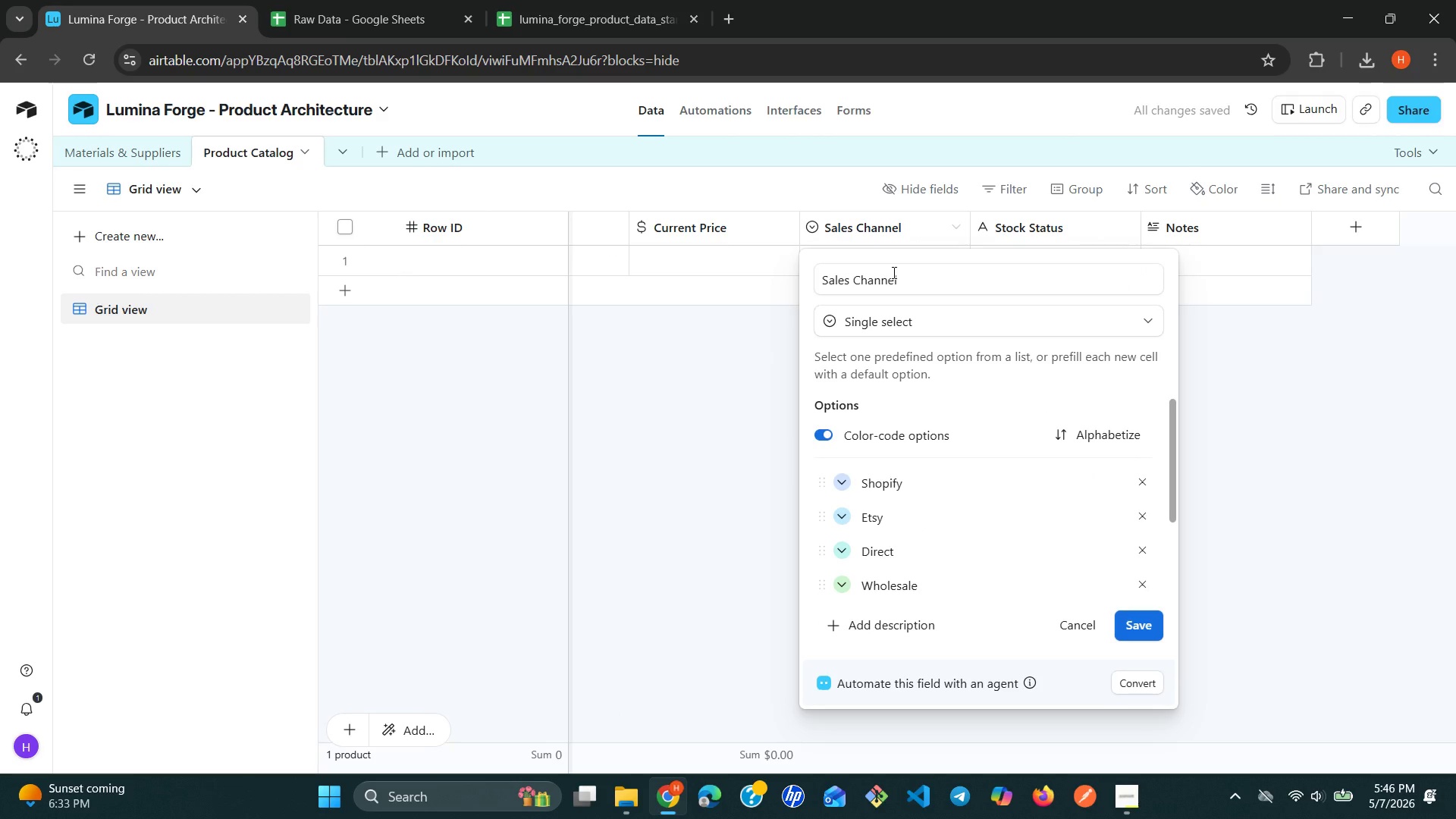 
double_click([893, 272])
 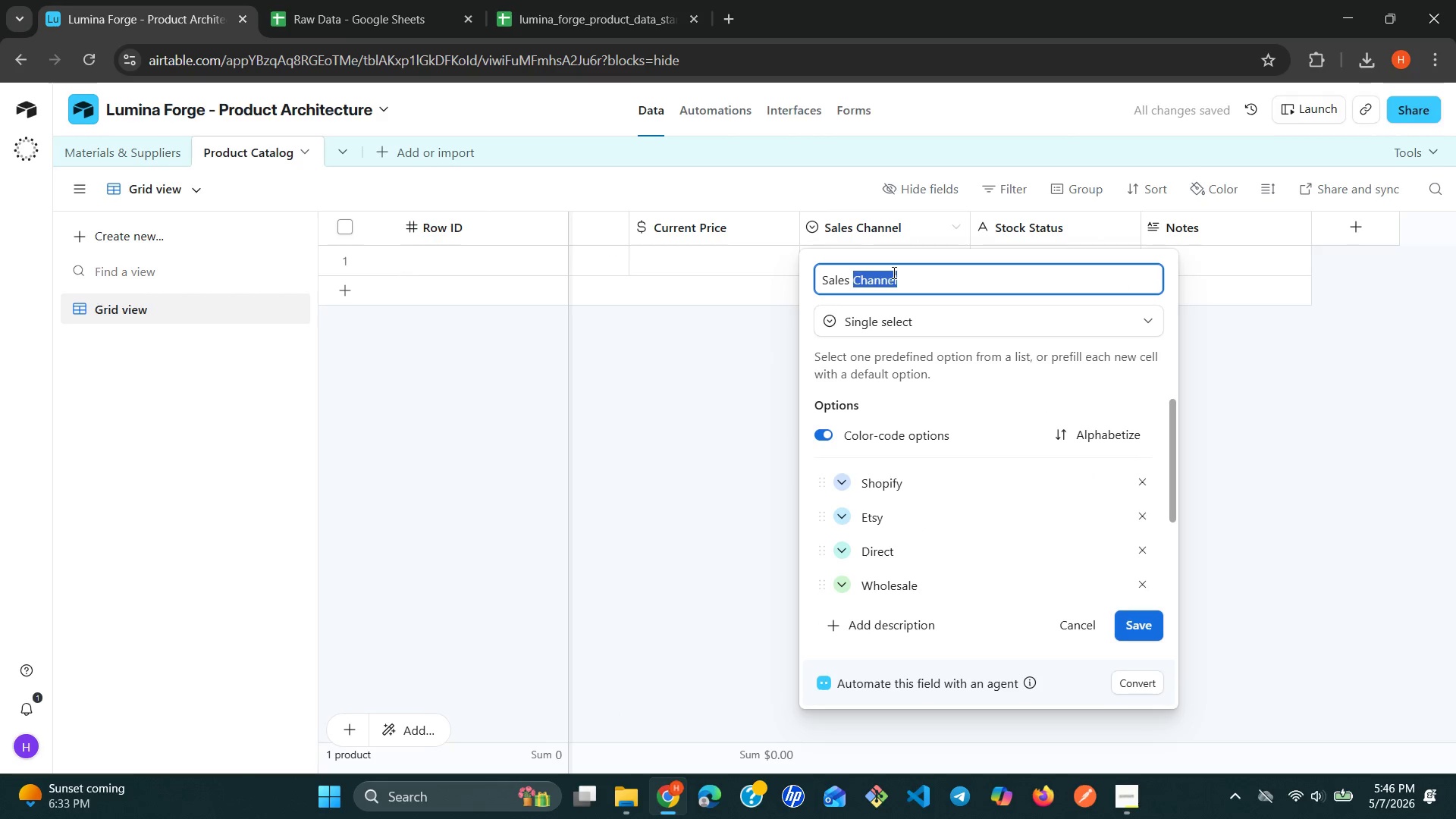 
triple_click([893, 272])
 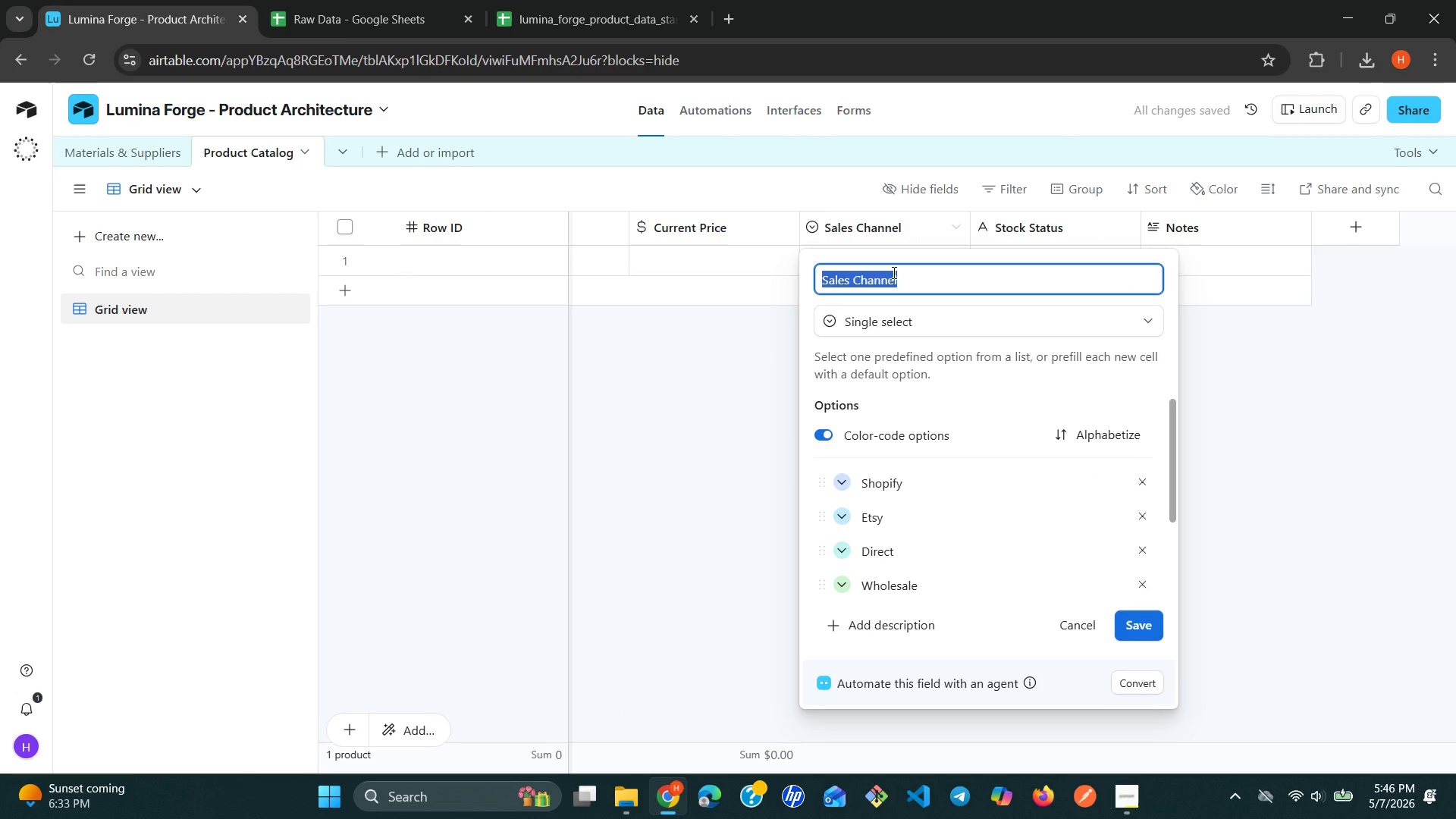 
type(Cost Of)
key(Backspace)
key(Backspace)
type(of Good)
 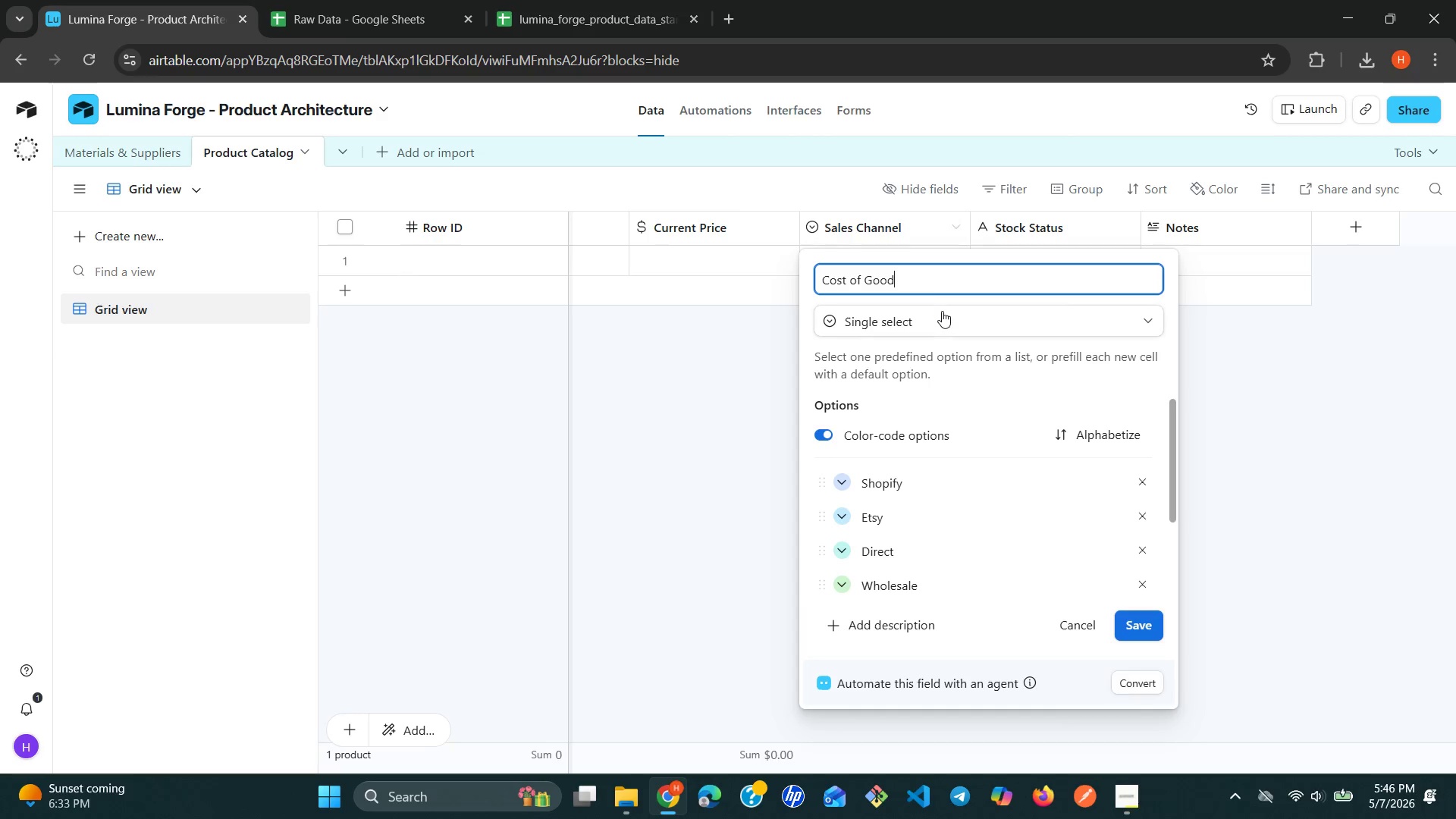 
left_click([942, 312])
 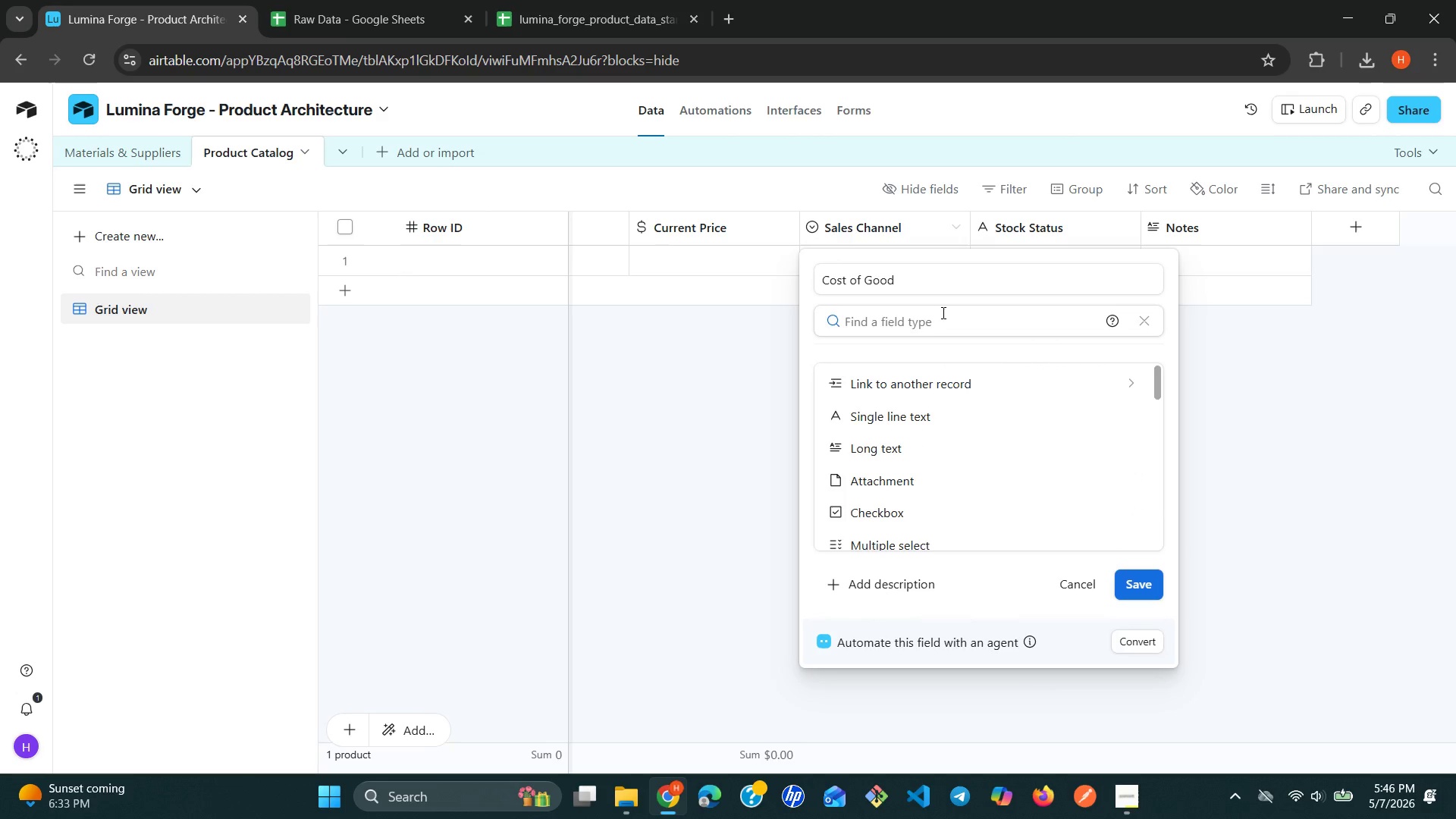 
type(cu)
 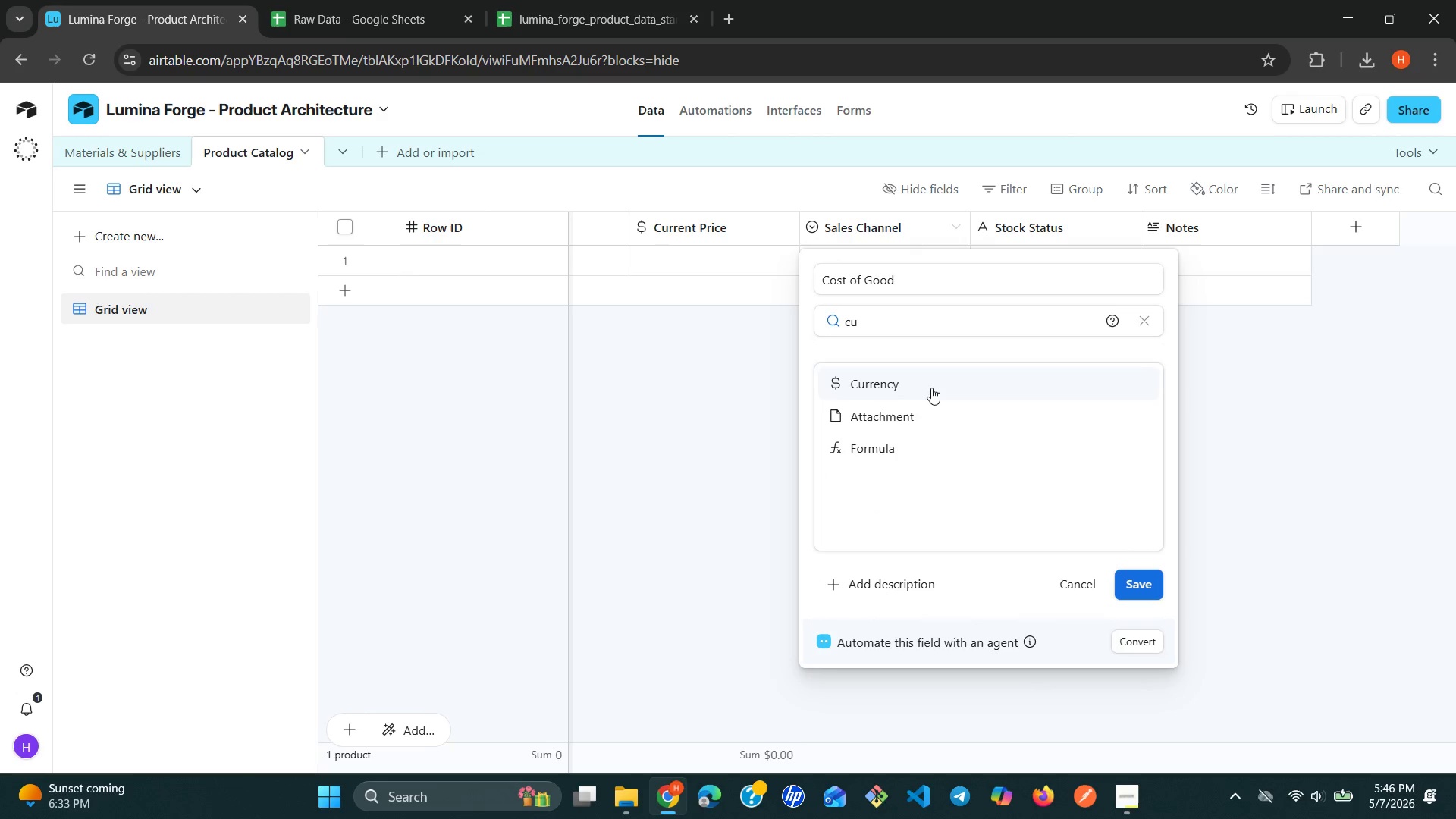 
left_click([927, 391])
 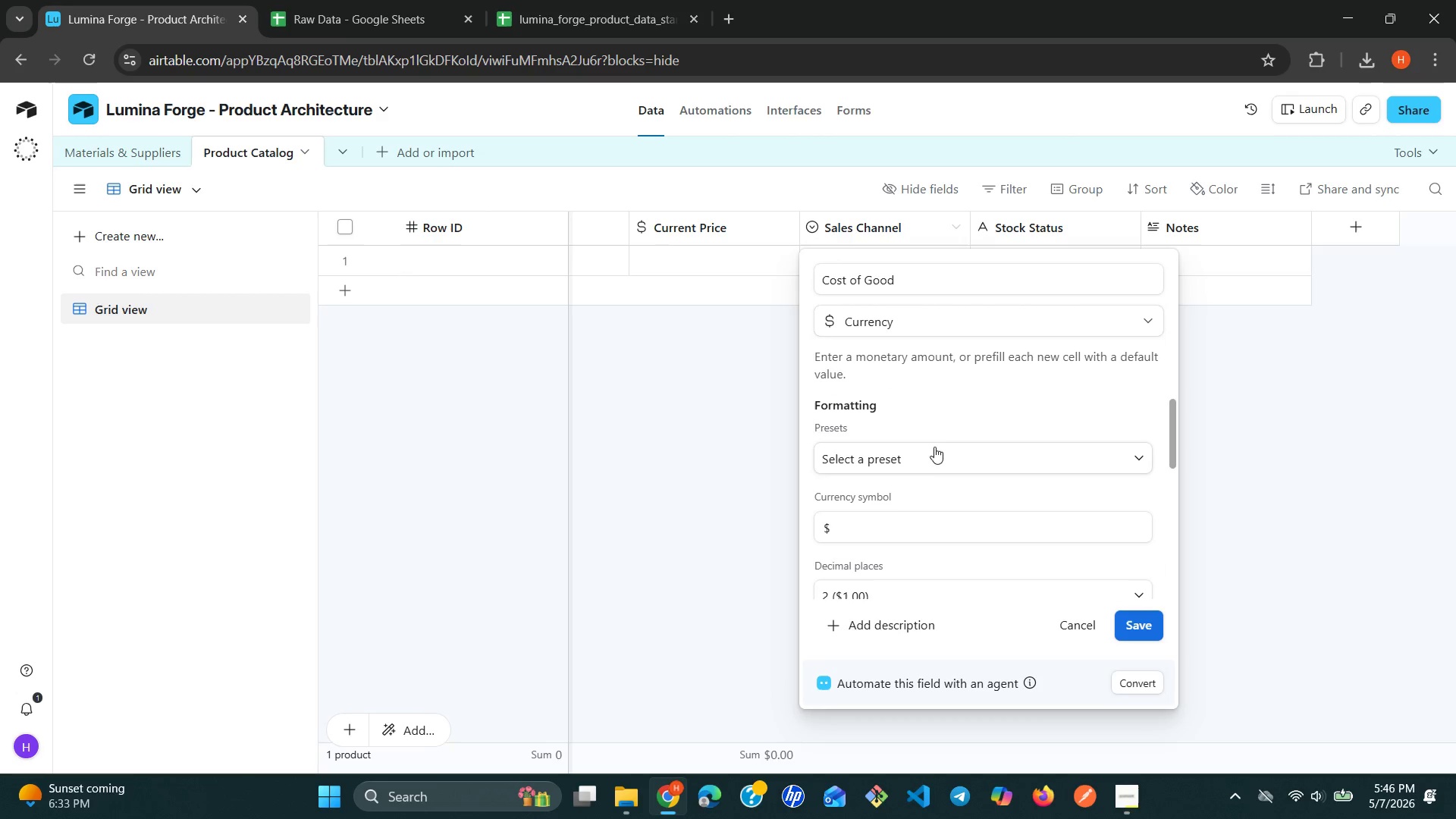 
left_click([934, 457])
 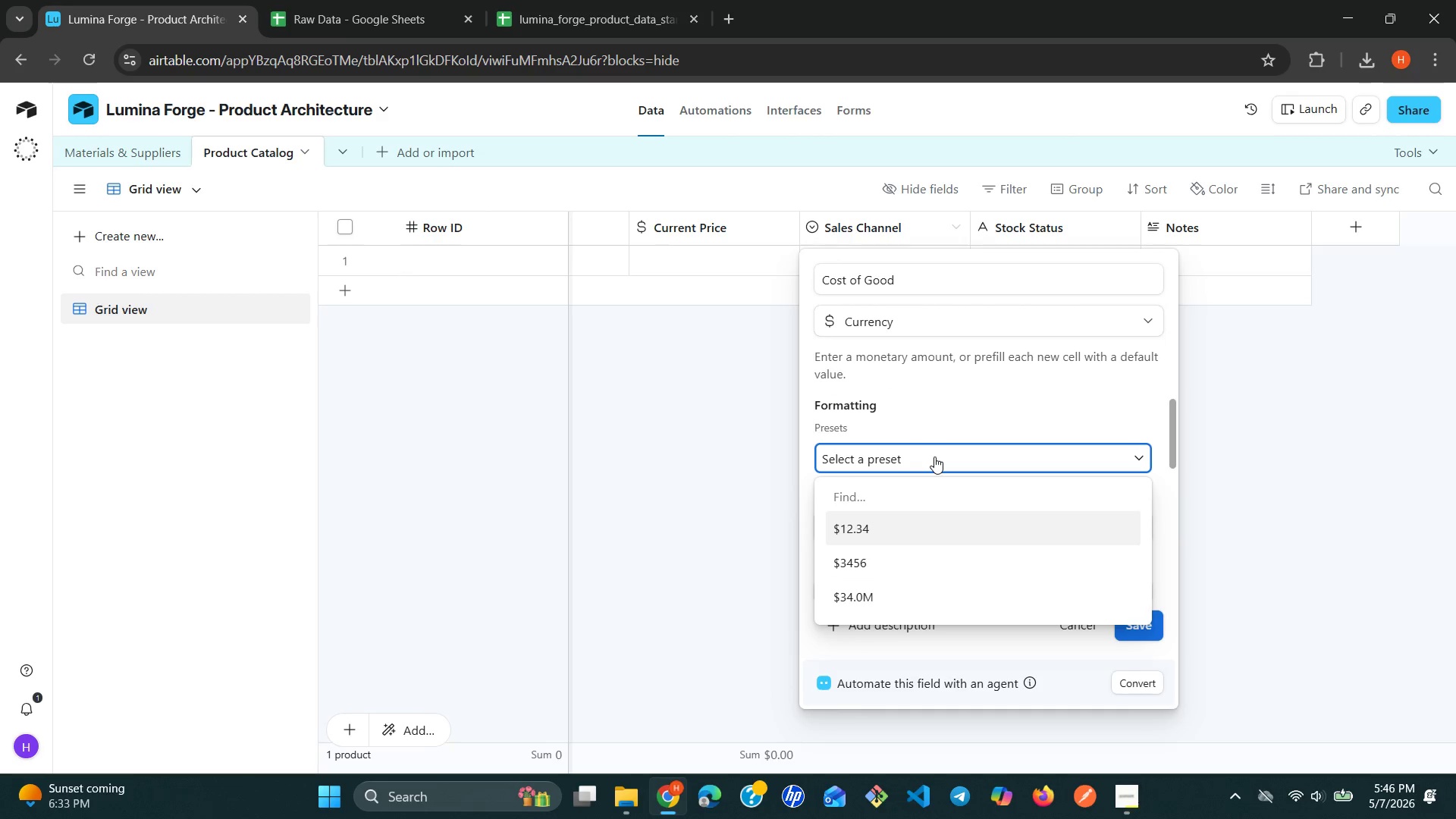 
left_click([934, 457])
 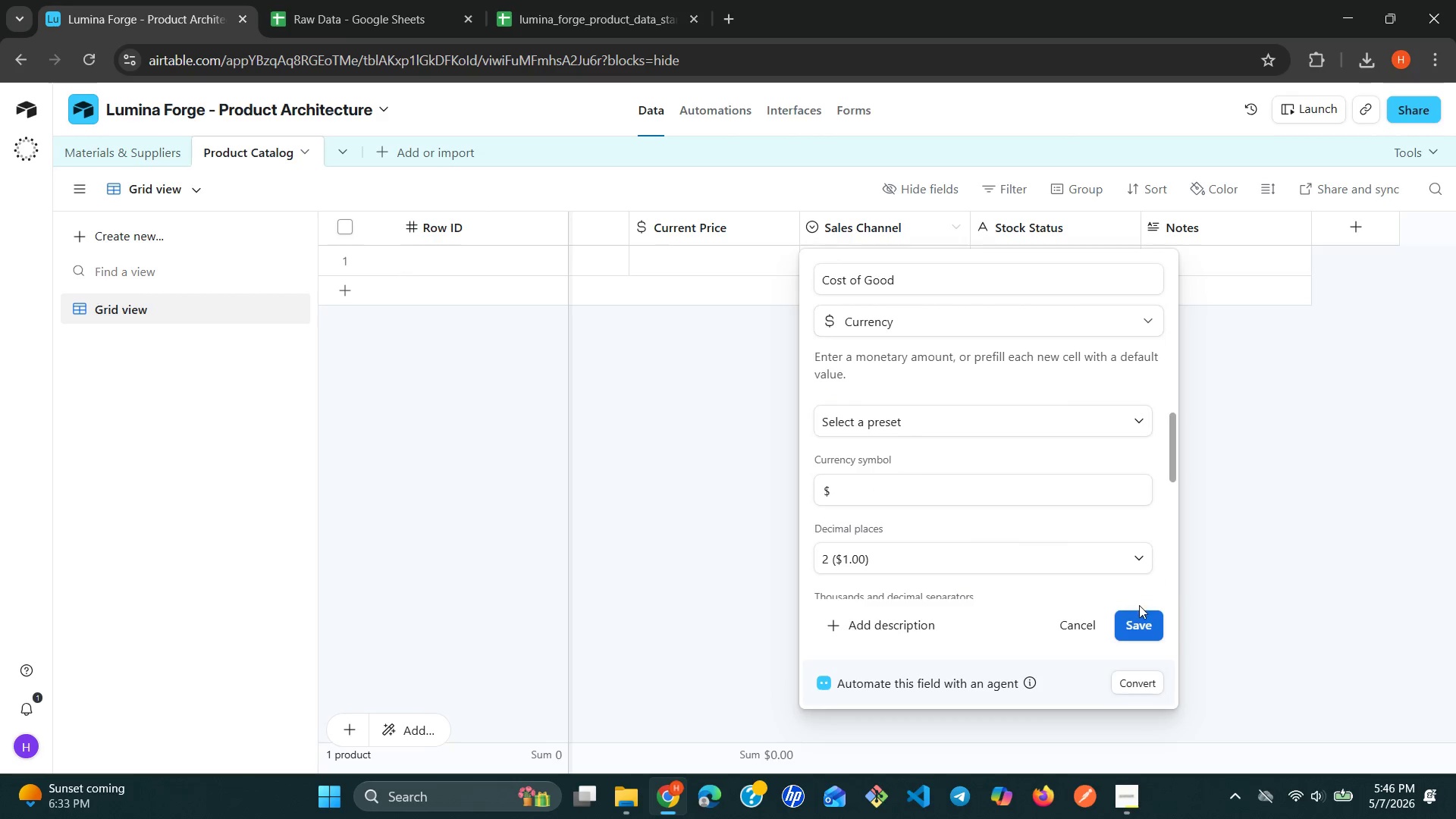 
left_click([1139, 620])
 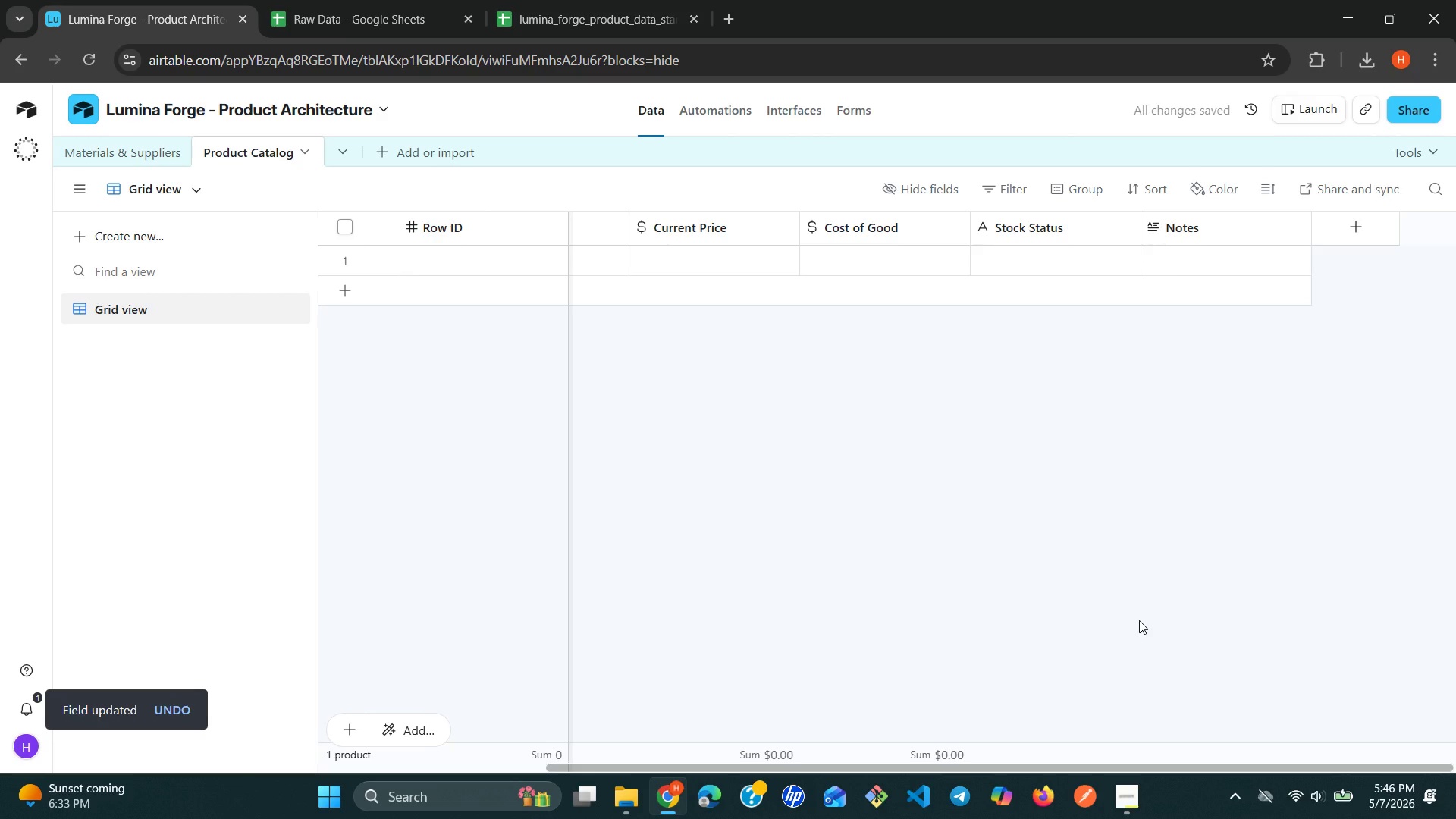 
wait(6.7)
 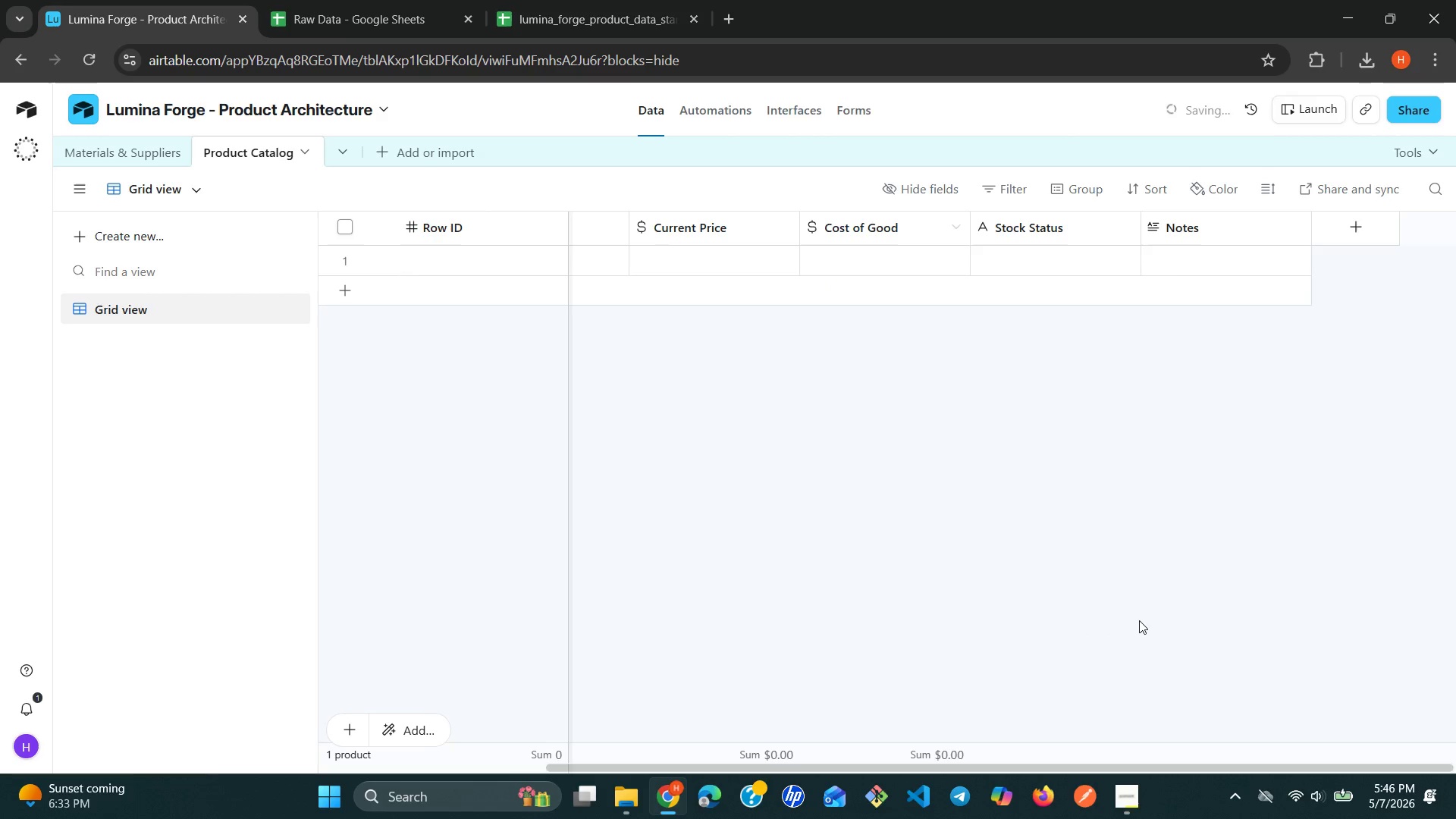 
right_click([1093, 238])
 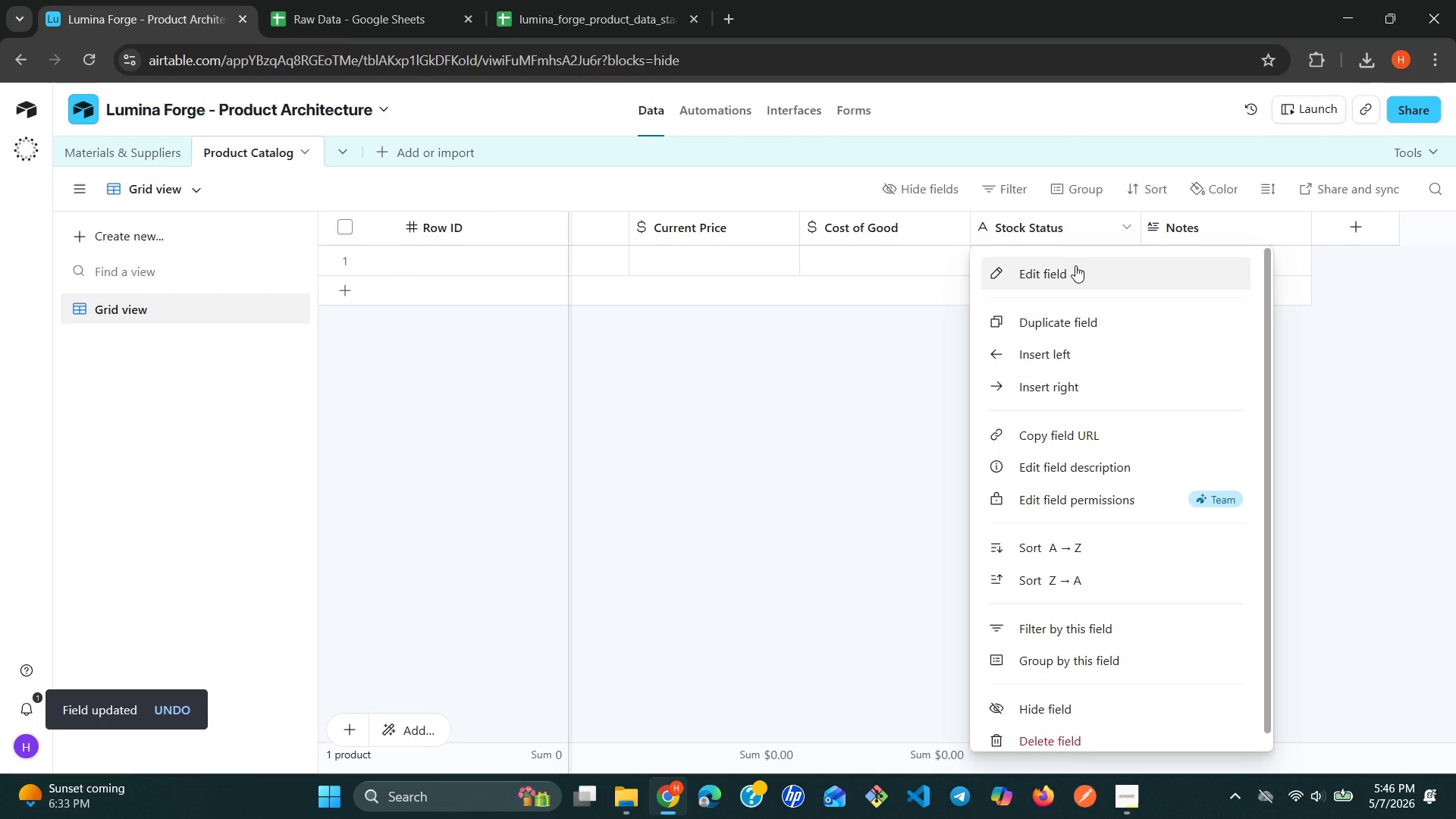 
left_click([1075, 267])
 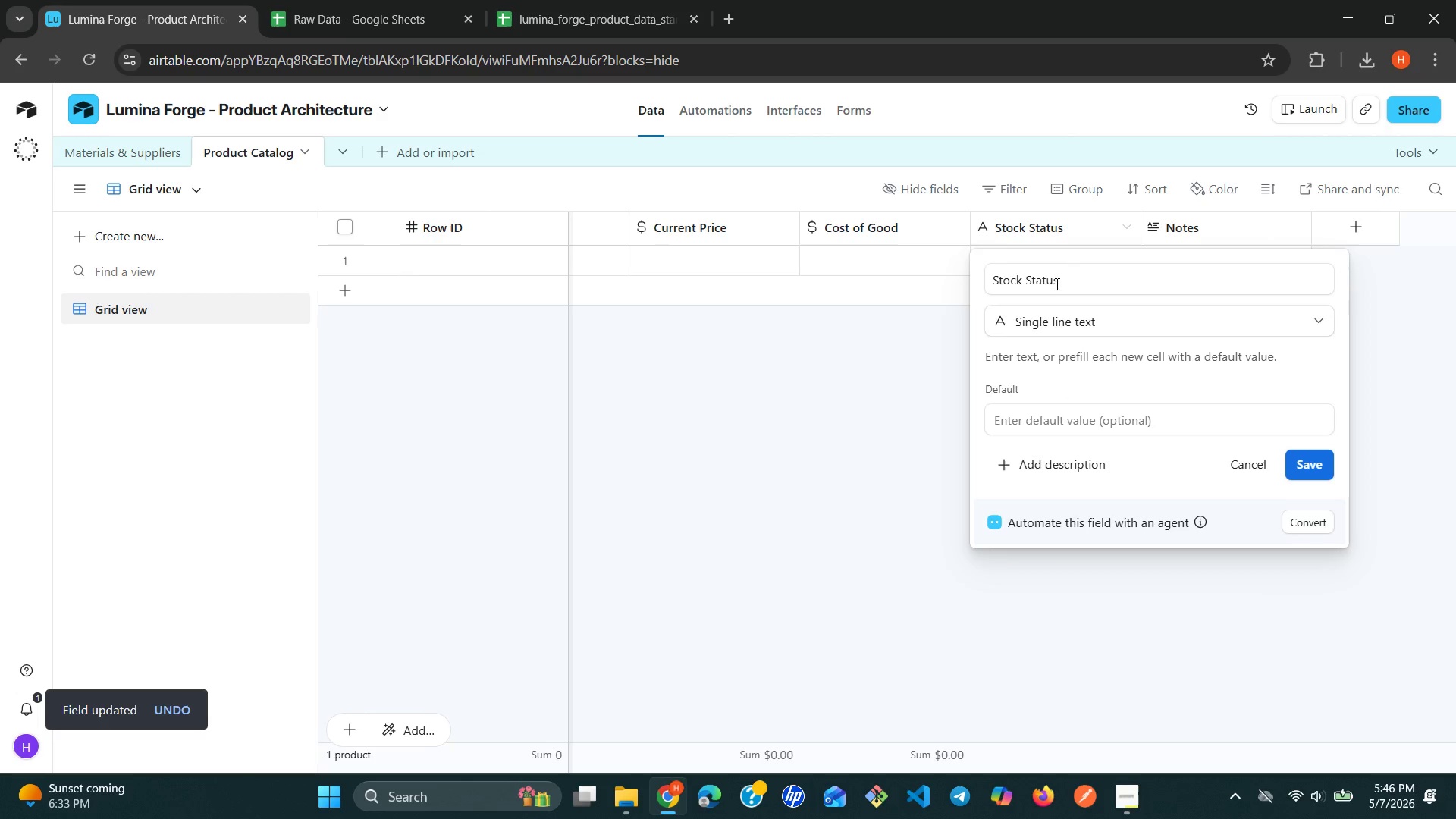 
double_click([1053, 282])
 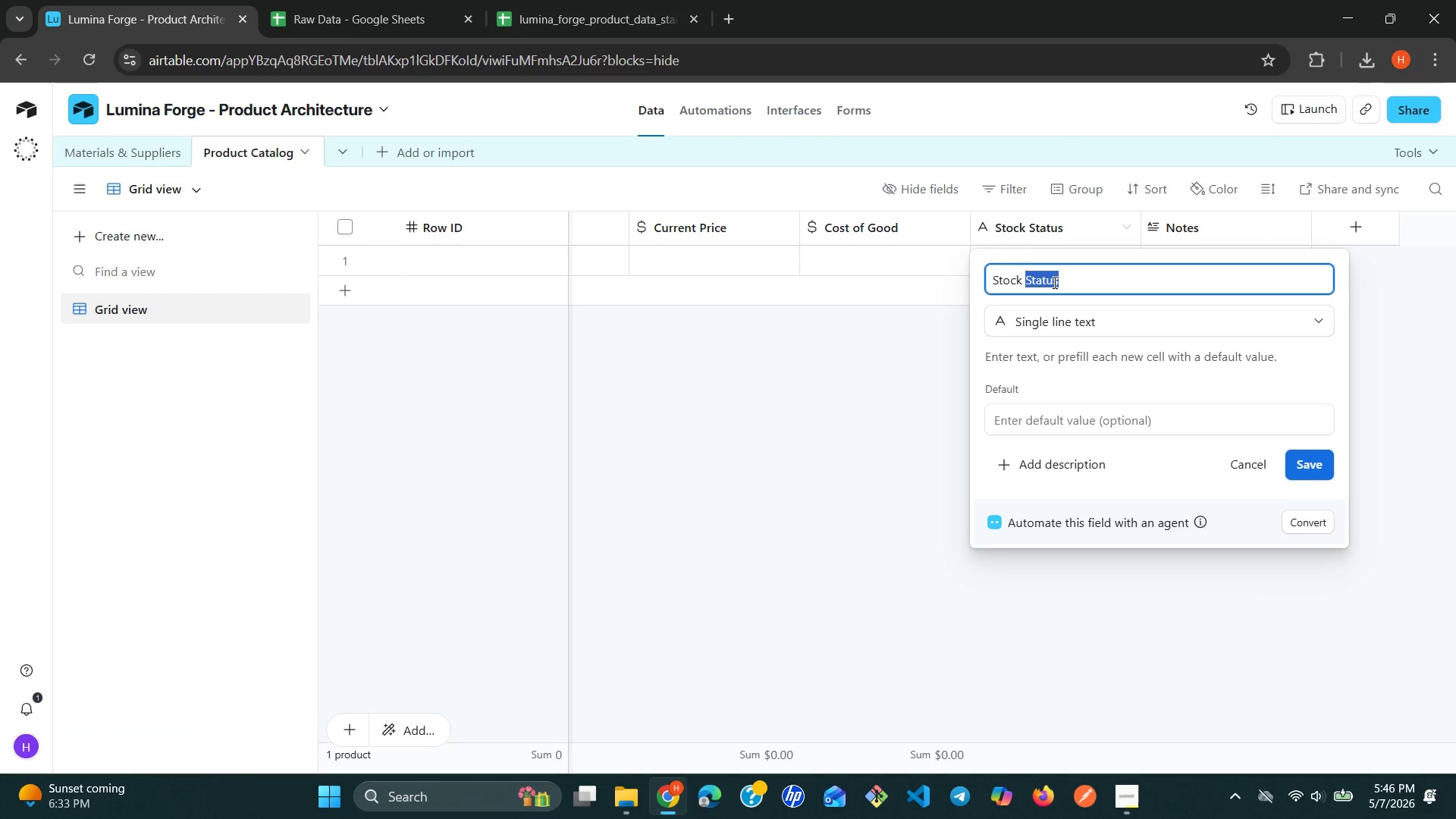 
triple_click([1053, 282])
 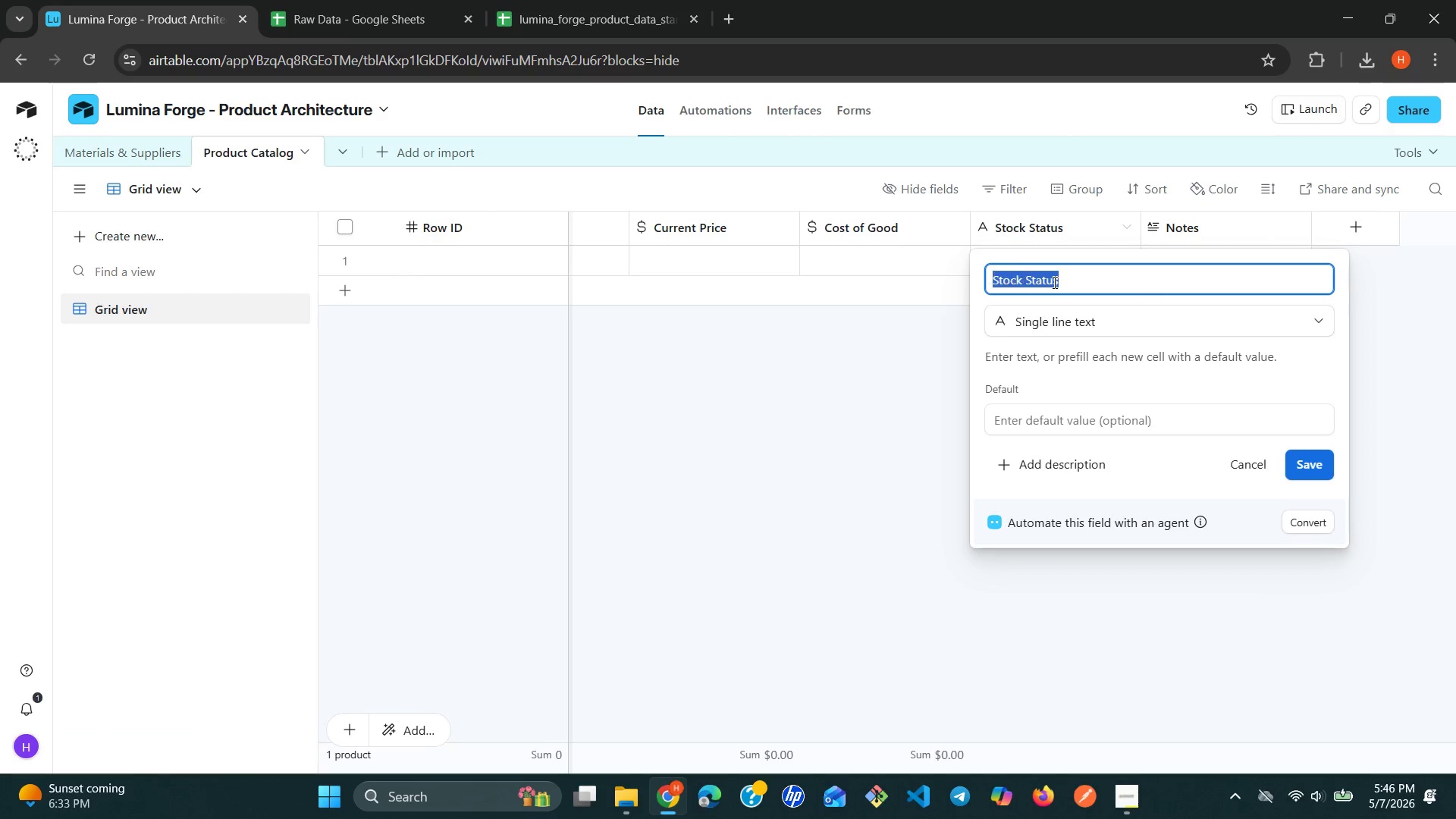 
triple_click([1053, 282])
 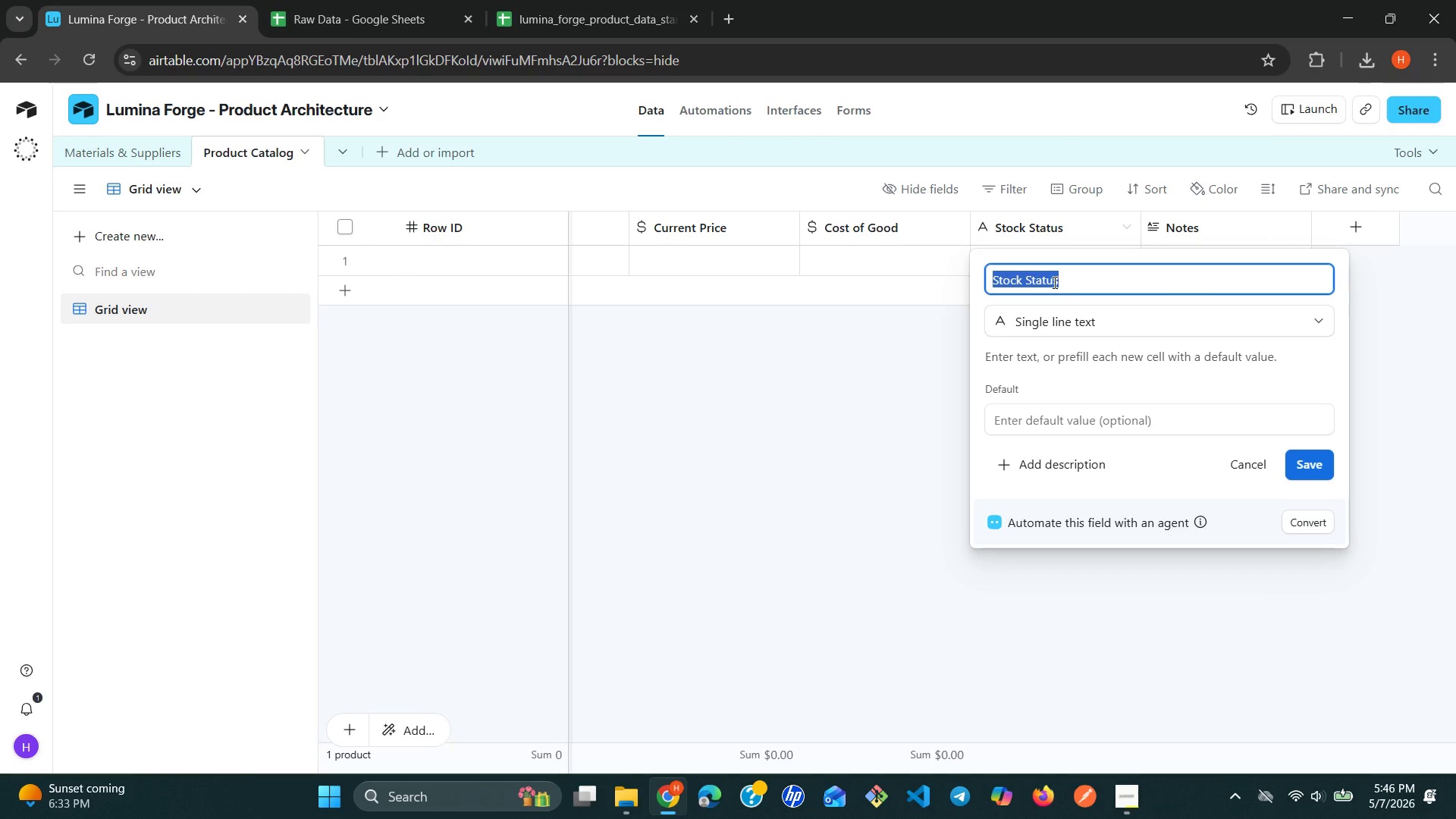 
type(Sales Channel)
 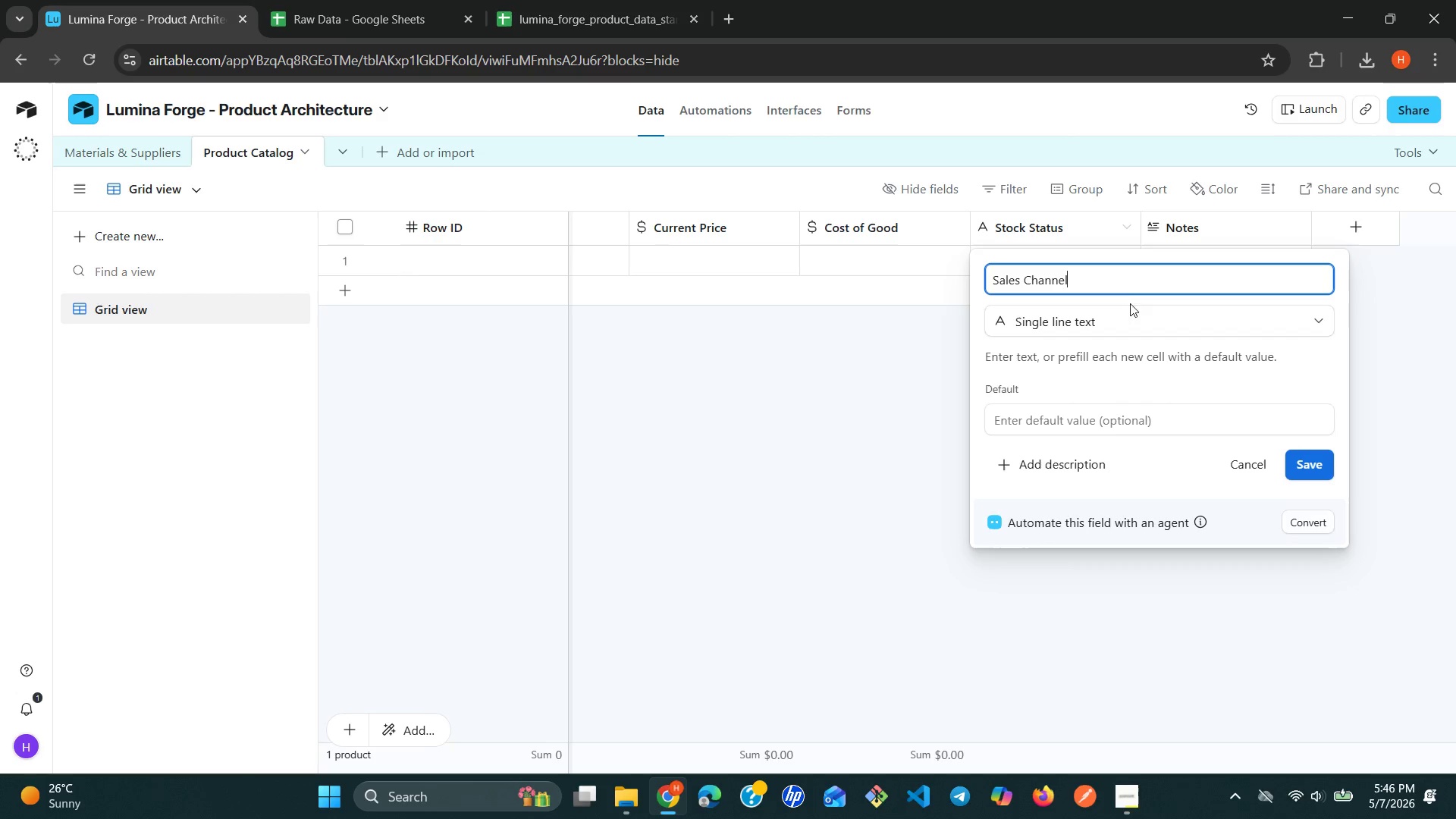 
left_click([1130, 316])
 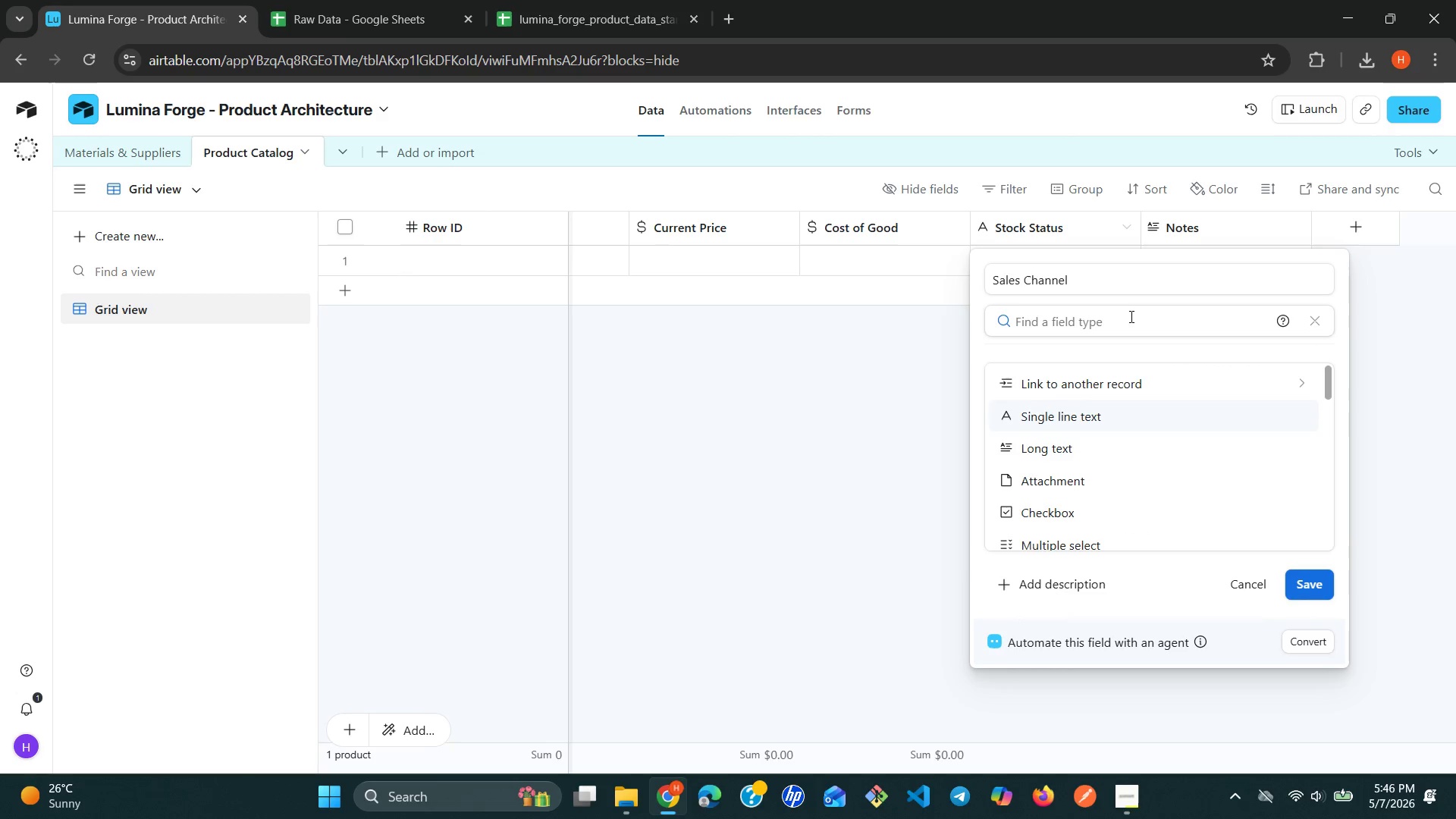 
wait(5.28)
 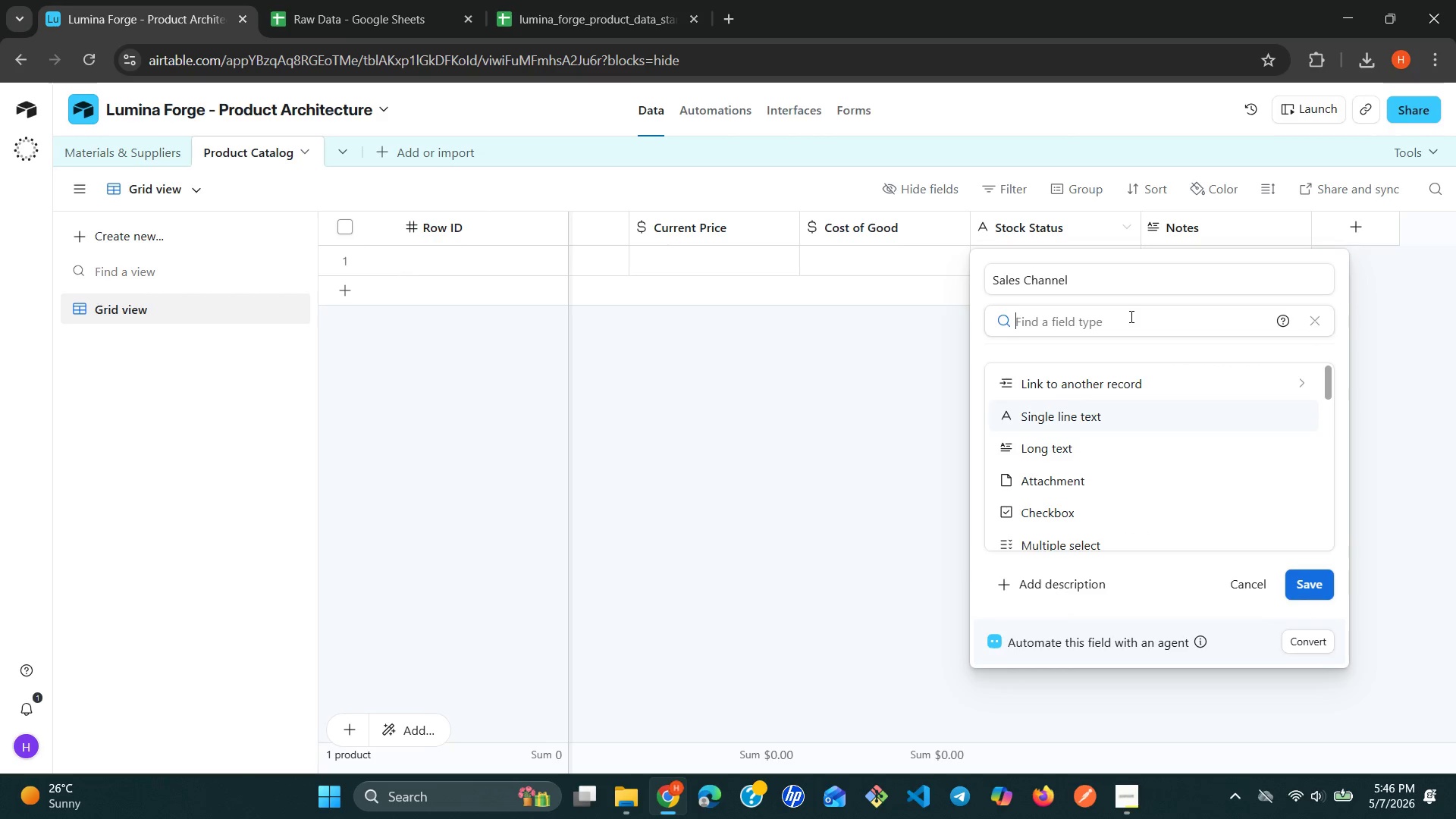 
type(sa)
key(Backspace)
type(i)
 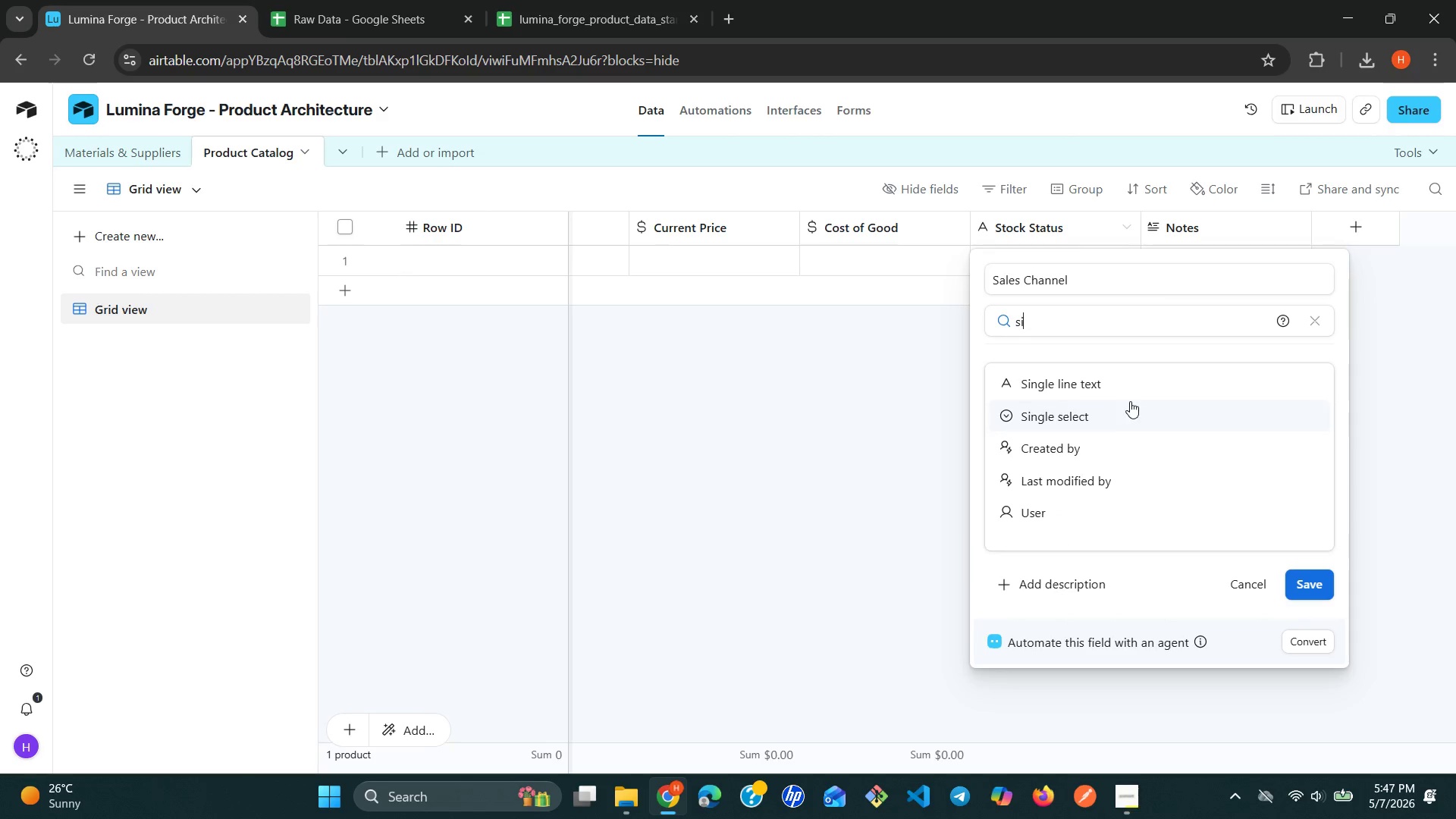 
left_click([1145, 383])
 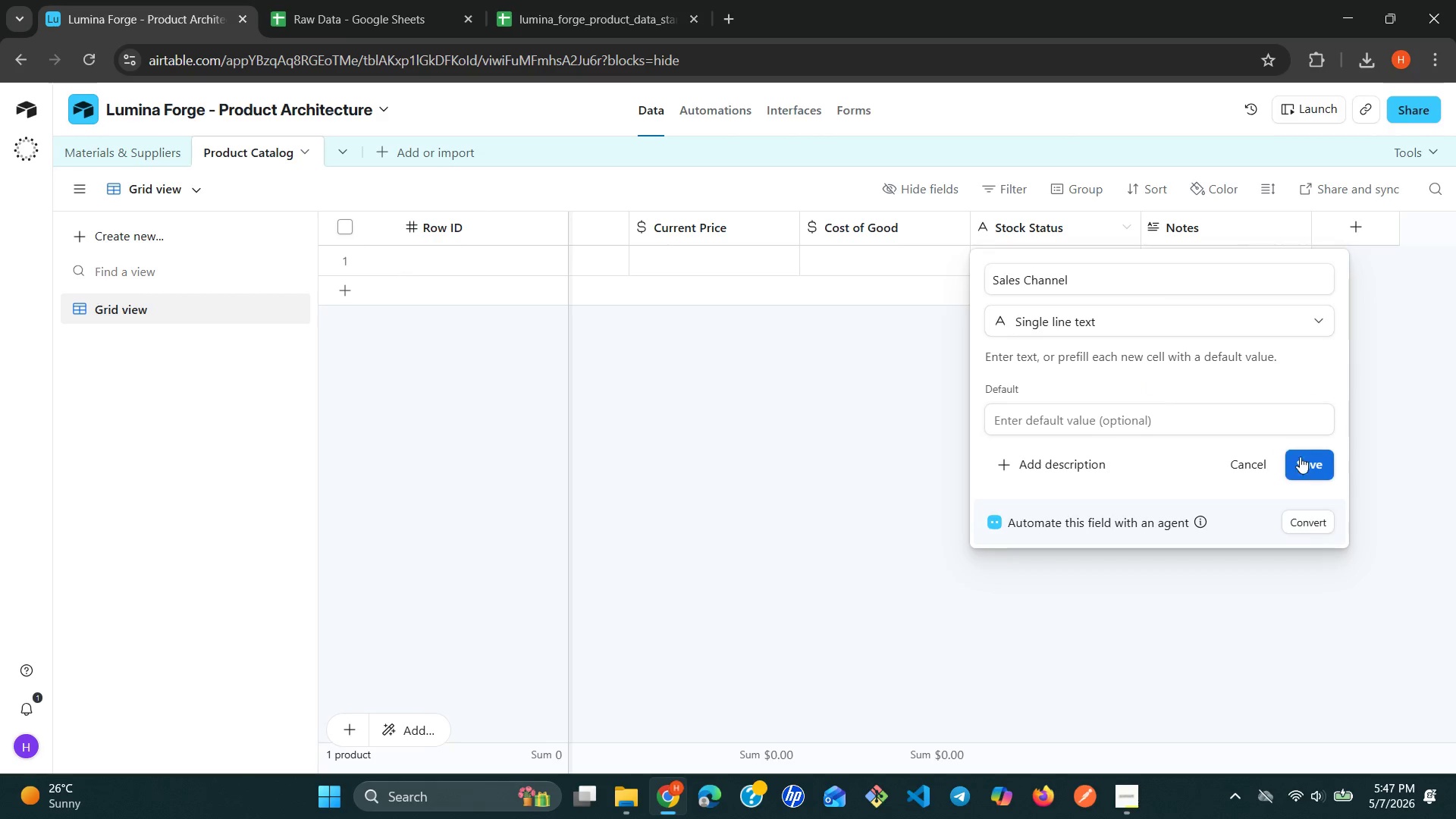 
left_click([1310, 464])
 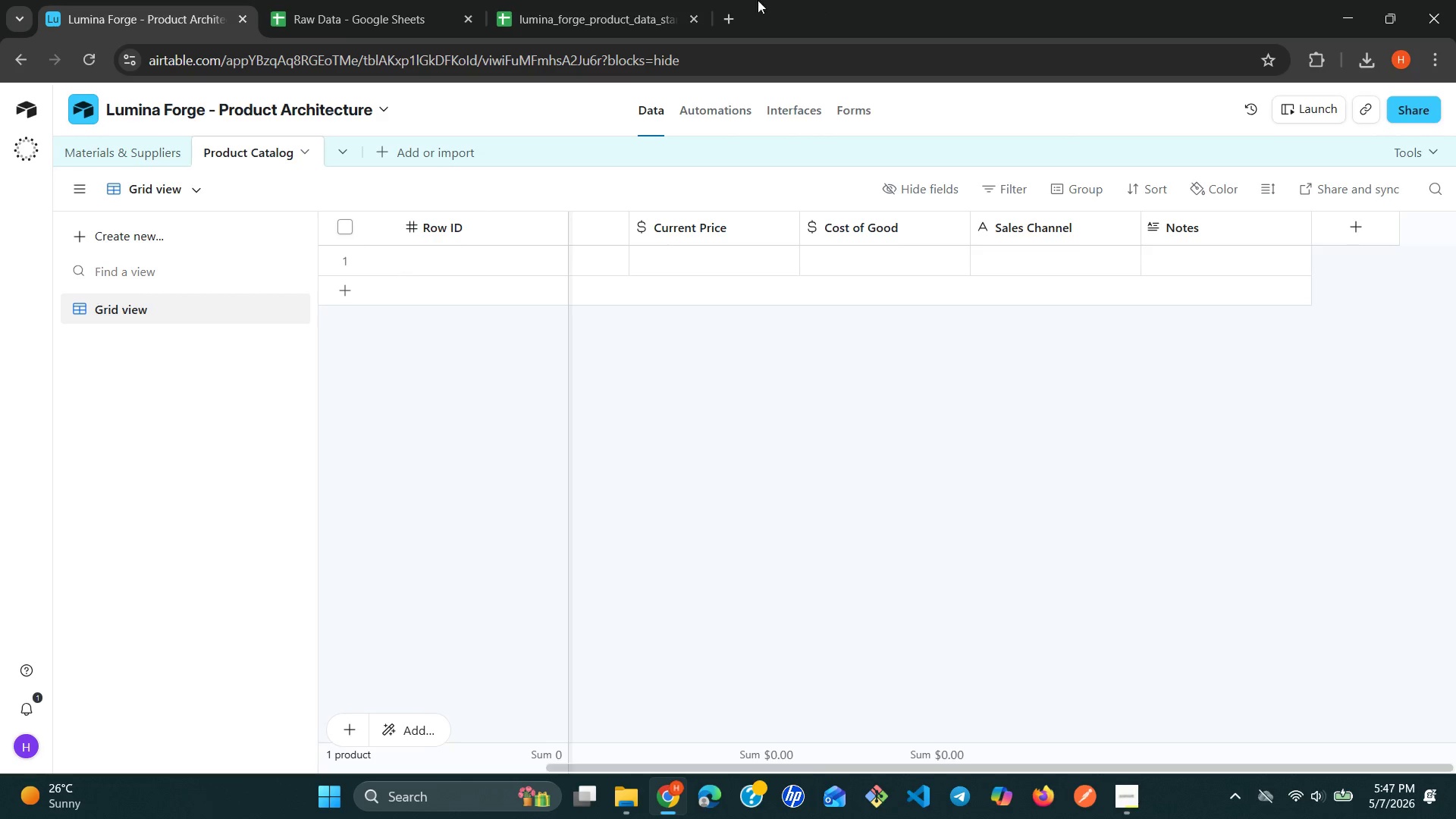 
wait(28.97)
 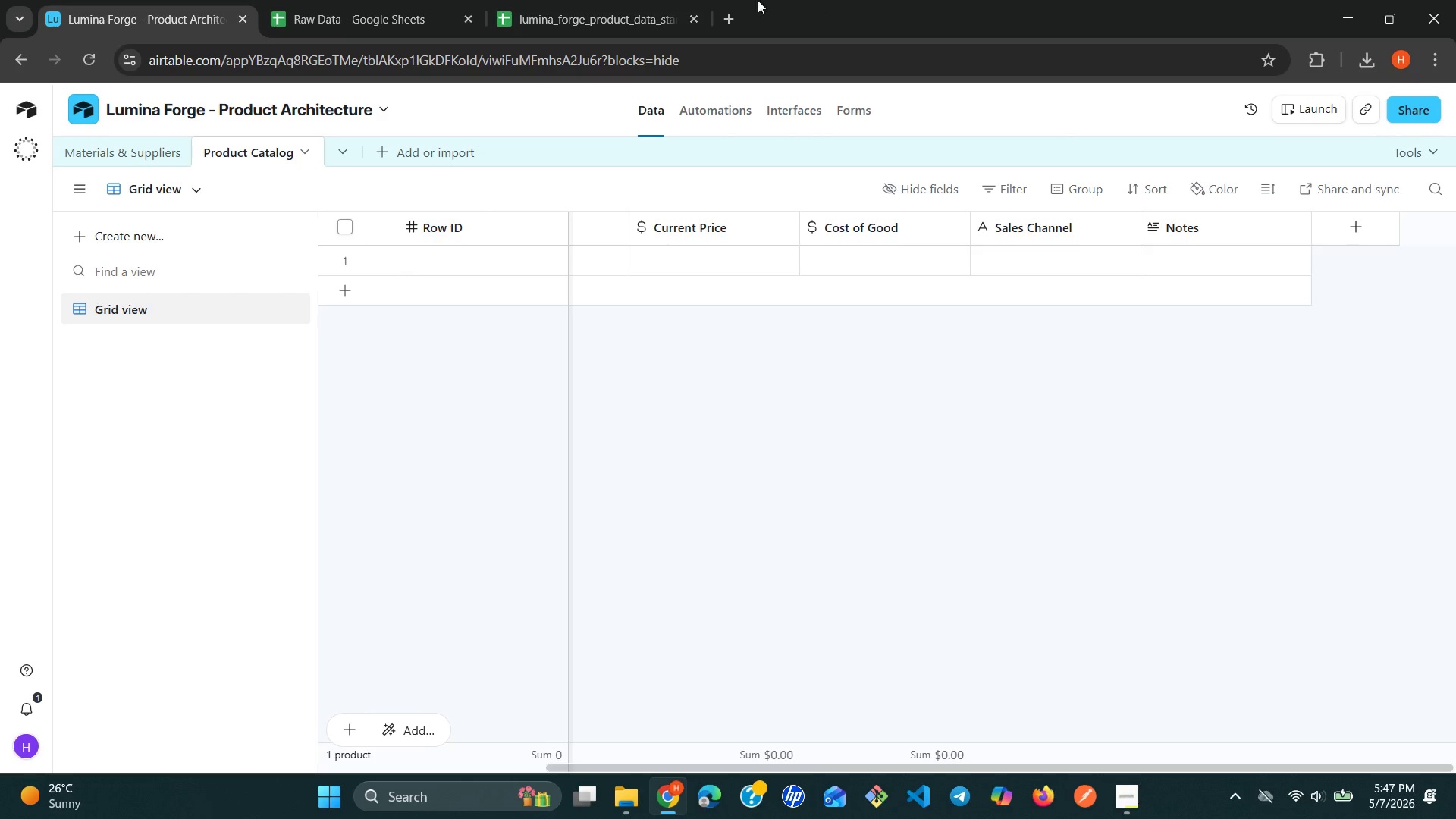 
left_click([163, 13])
 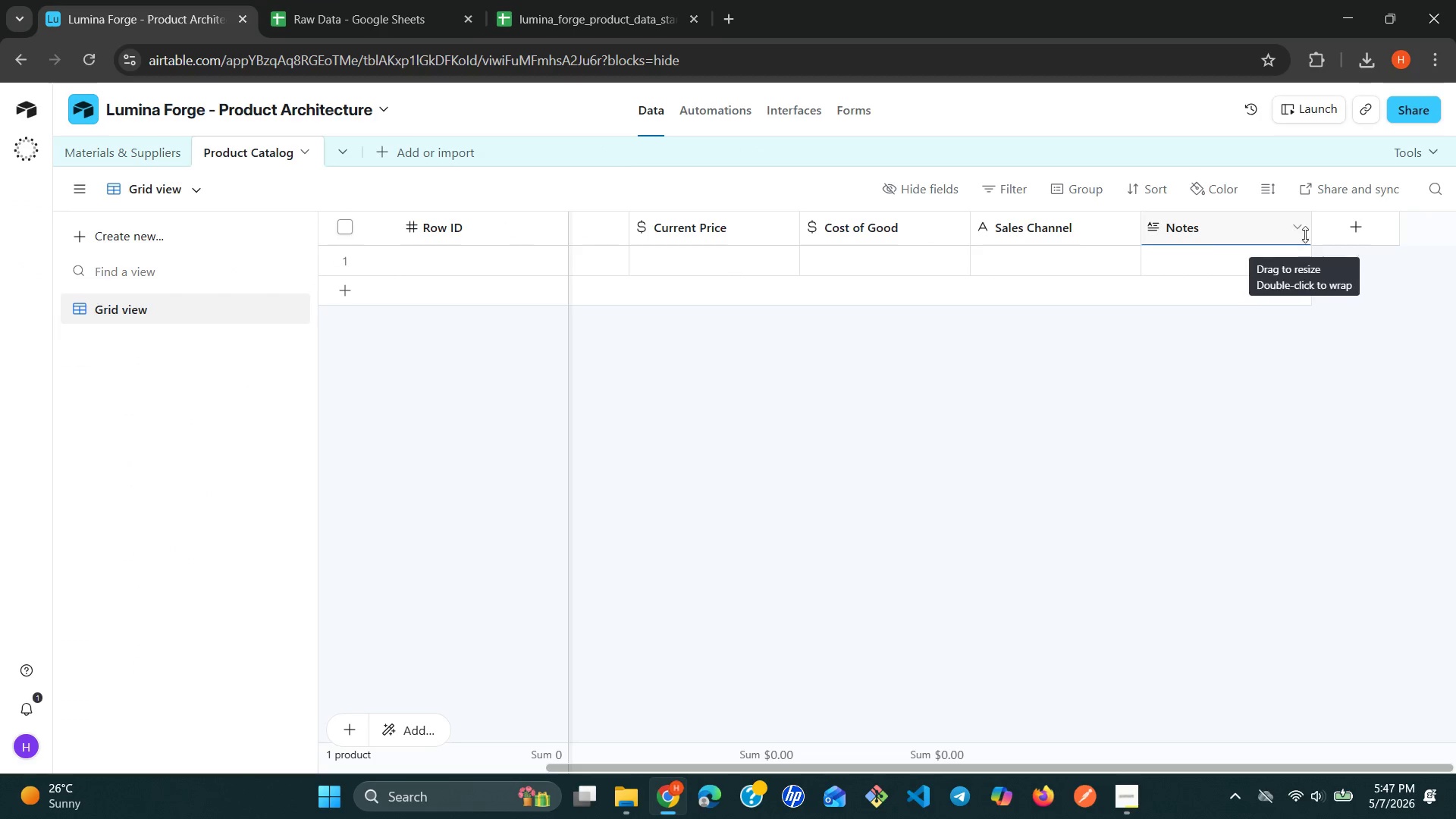 
left_click([1294, 218])
 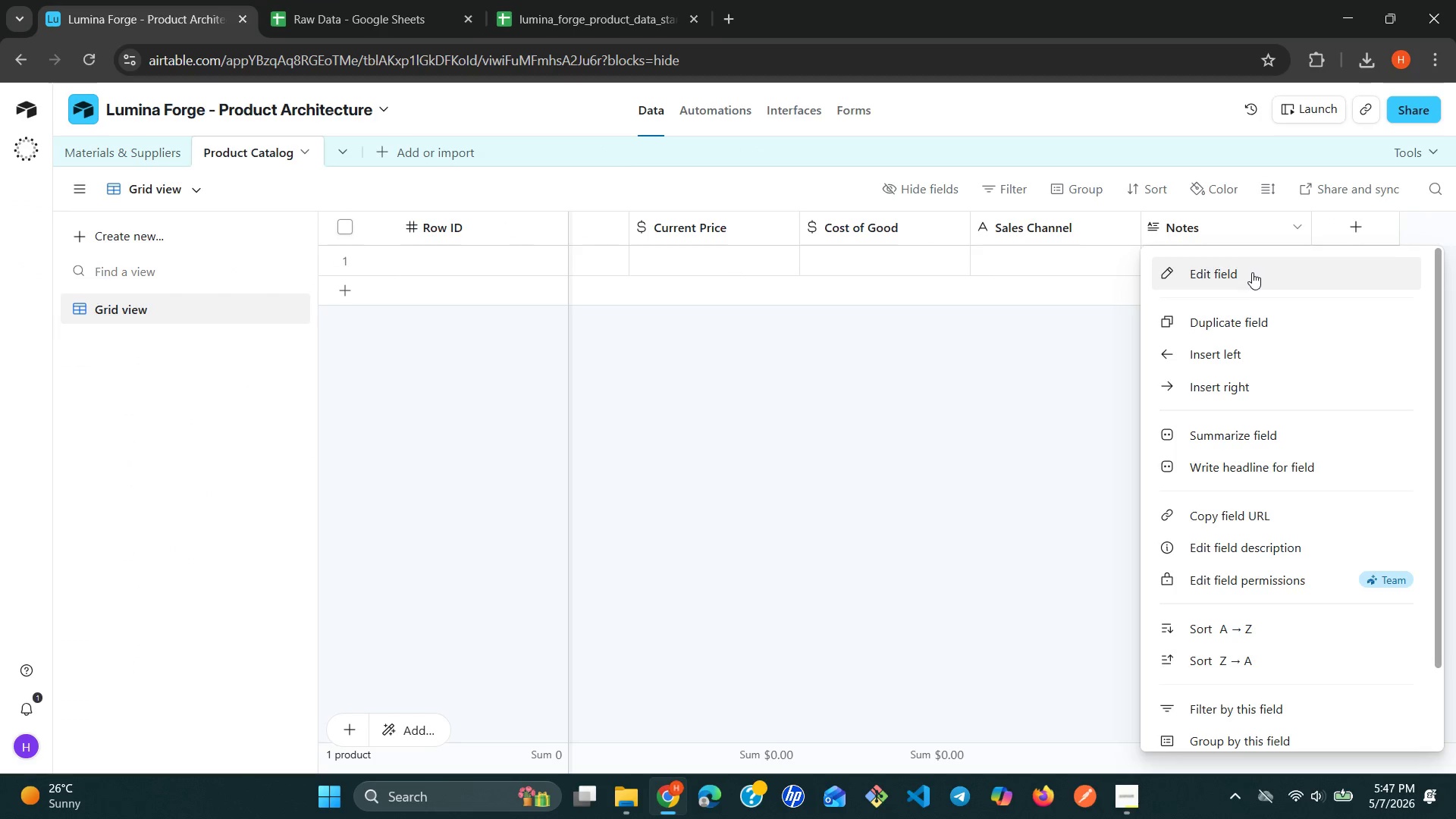 
left_click([1252, 274])
 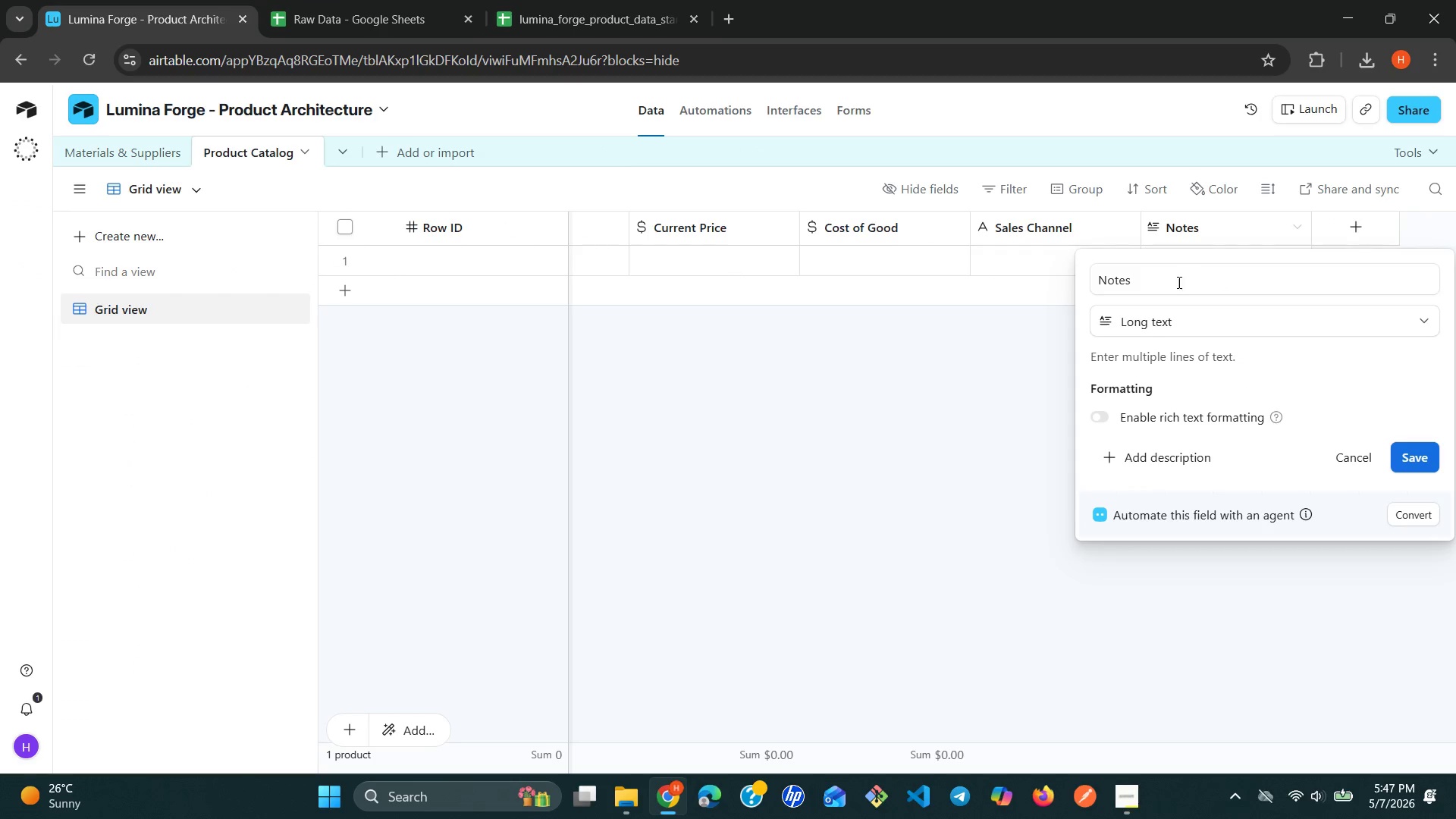 
double_click([1175, 282])
 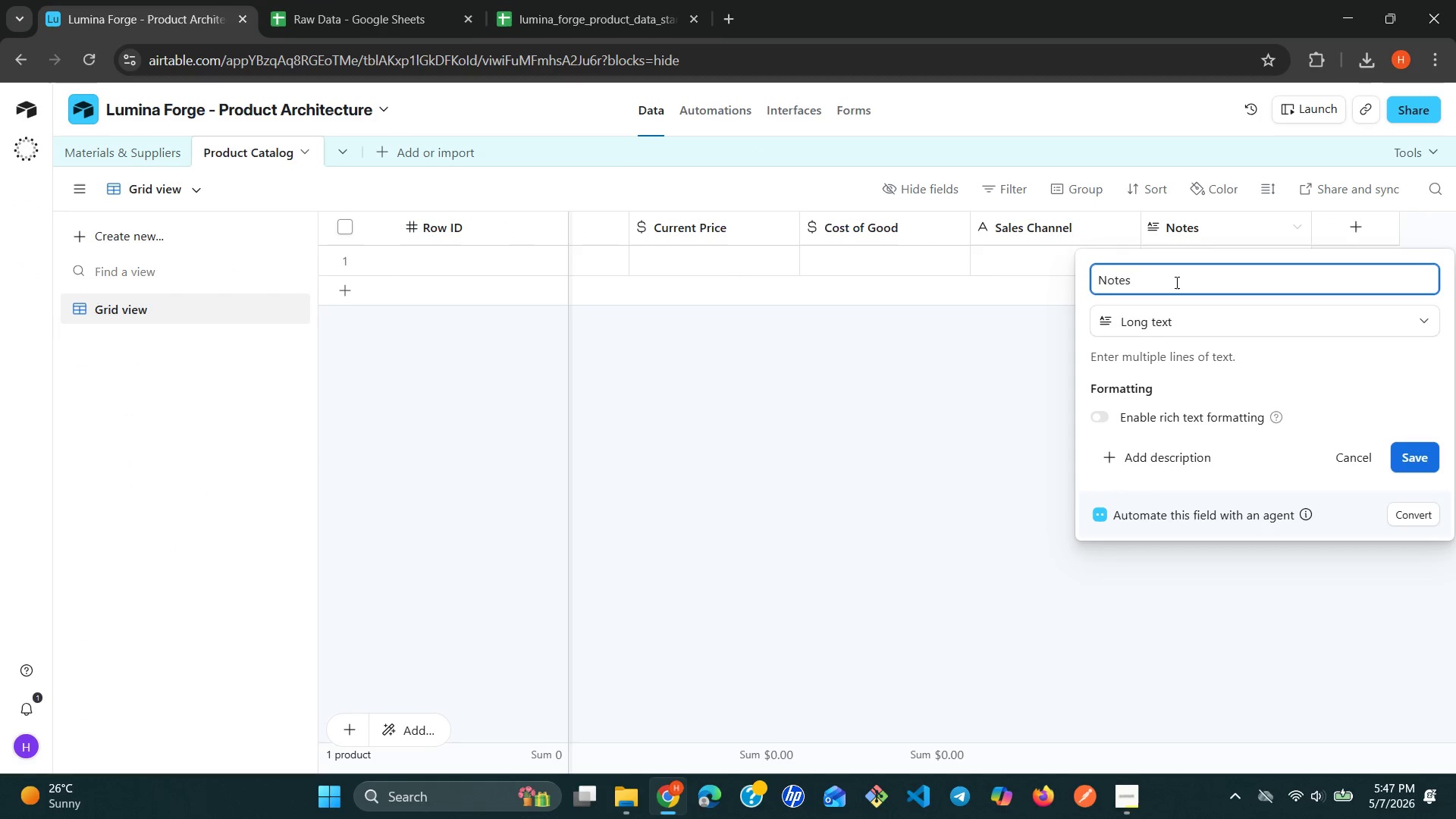 
triple_click([1175, 282])
 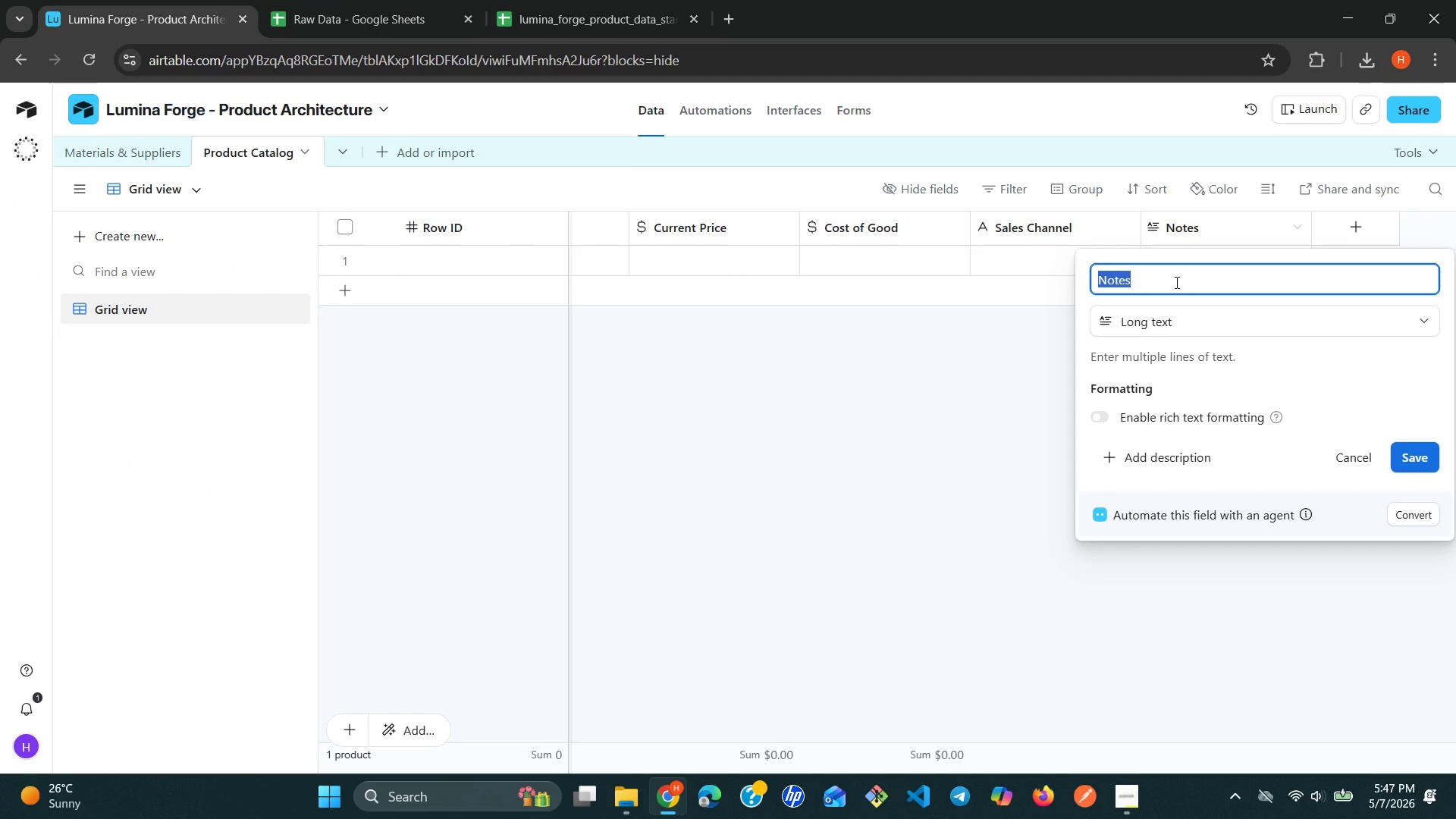 
type(Supplier Name)
 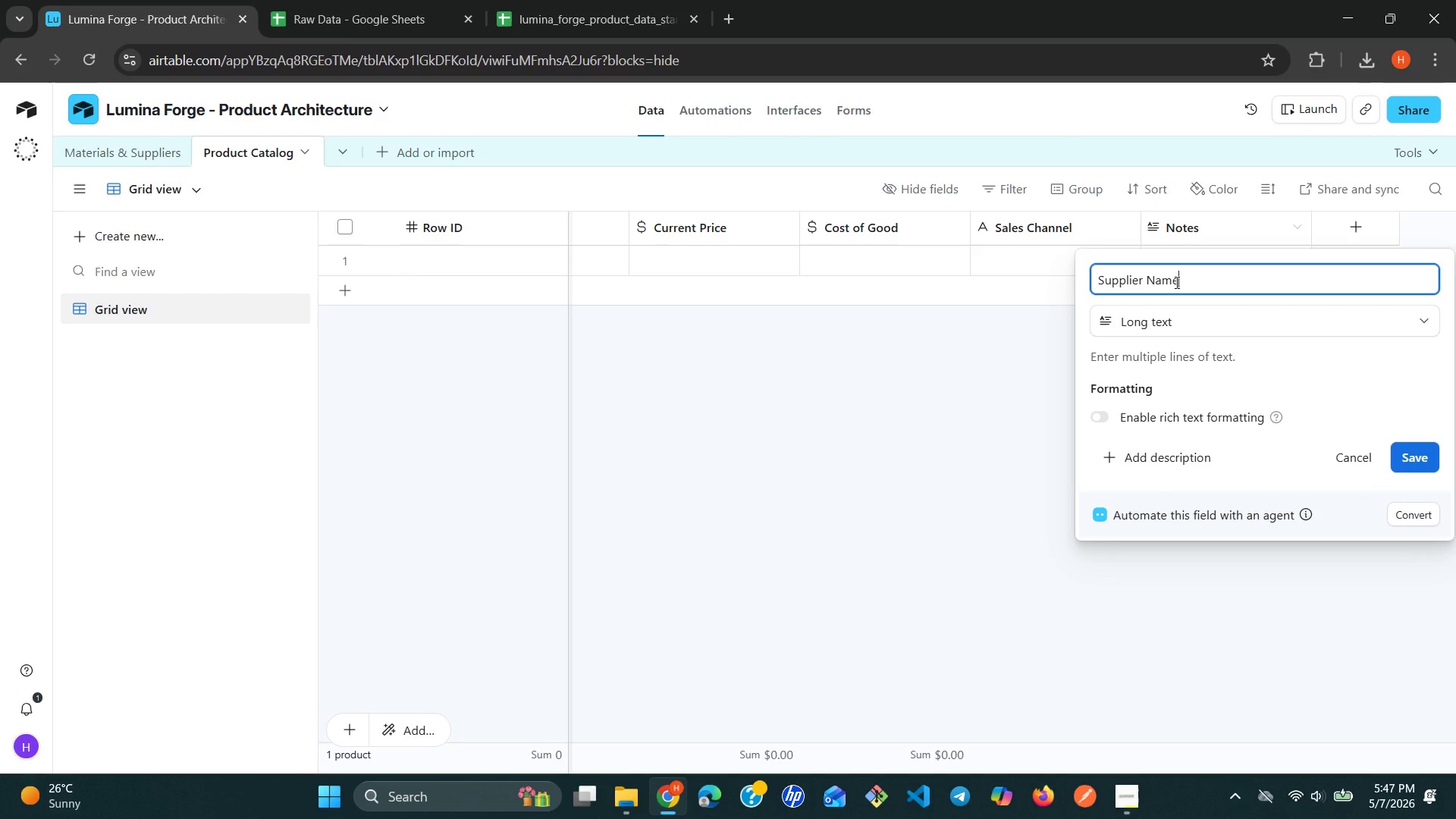 
wait(11.47)
 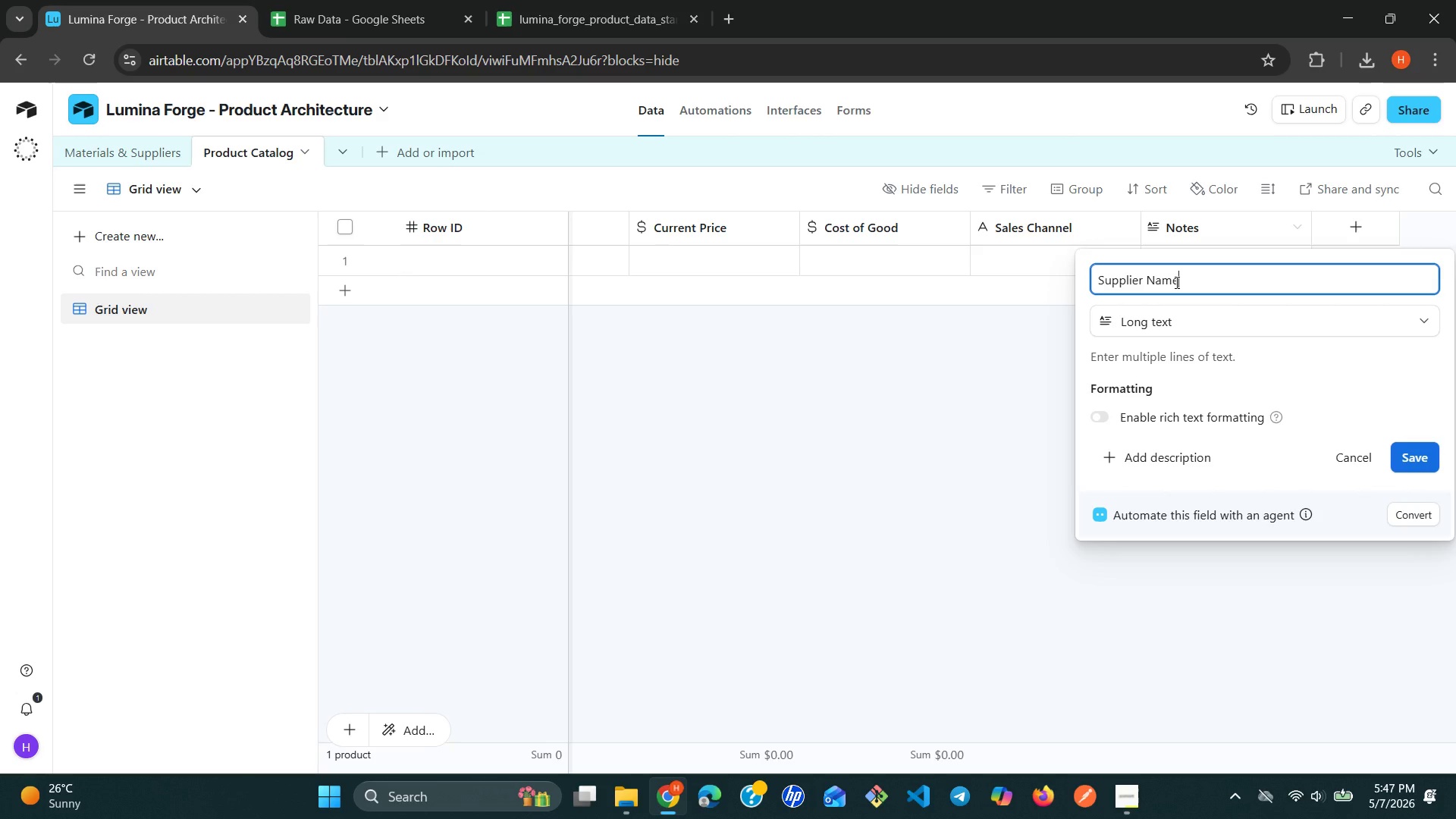 
left_click([1314, 313])
 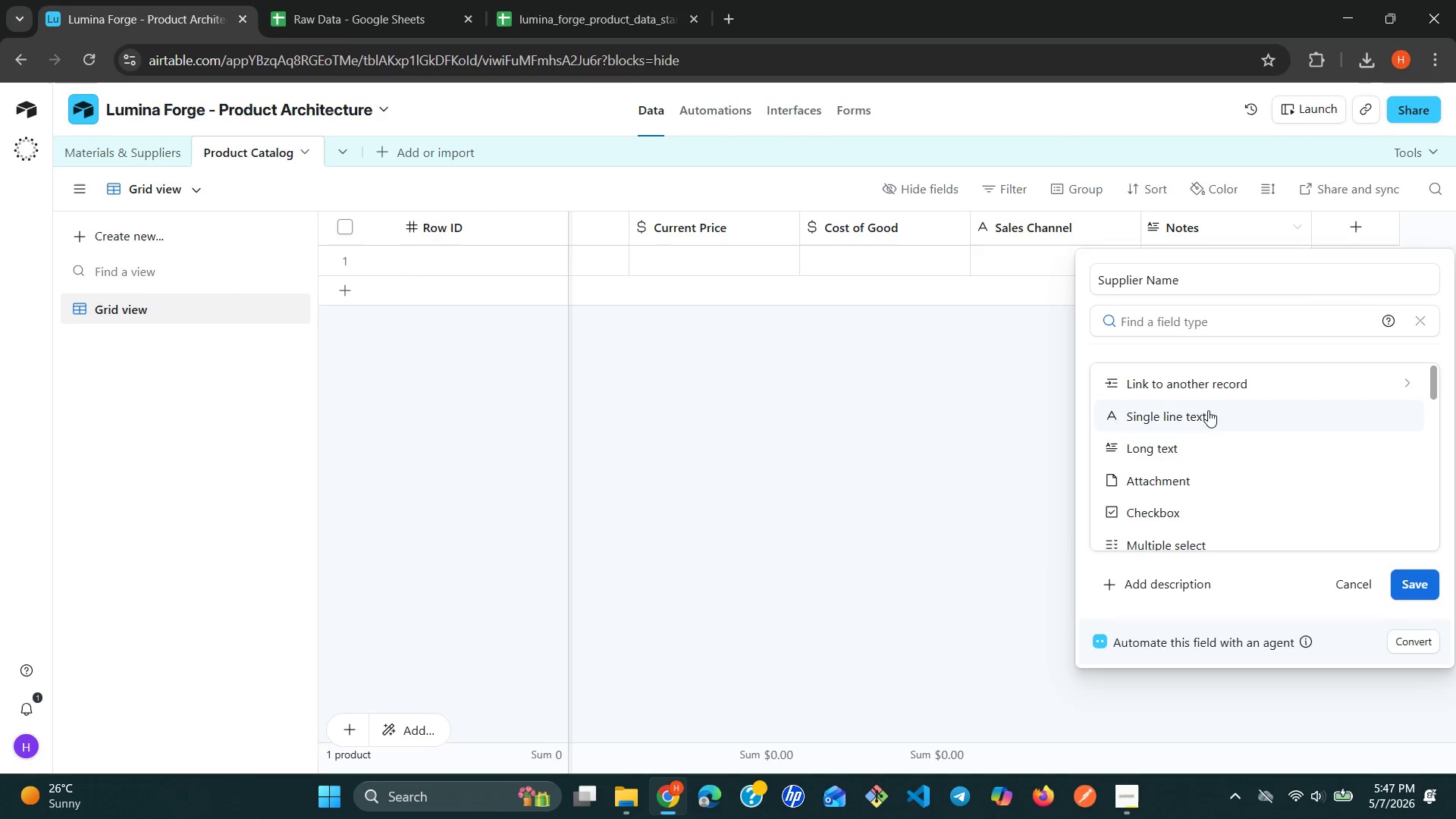 
left_click([1207, 410])
 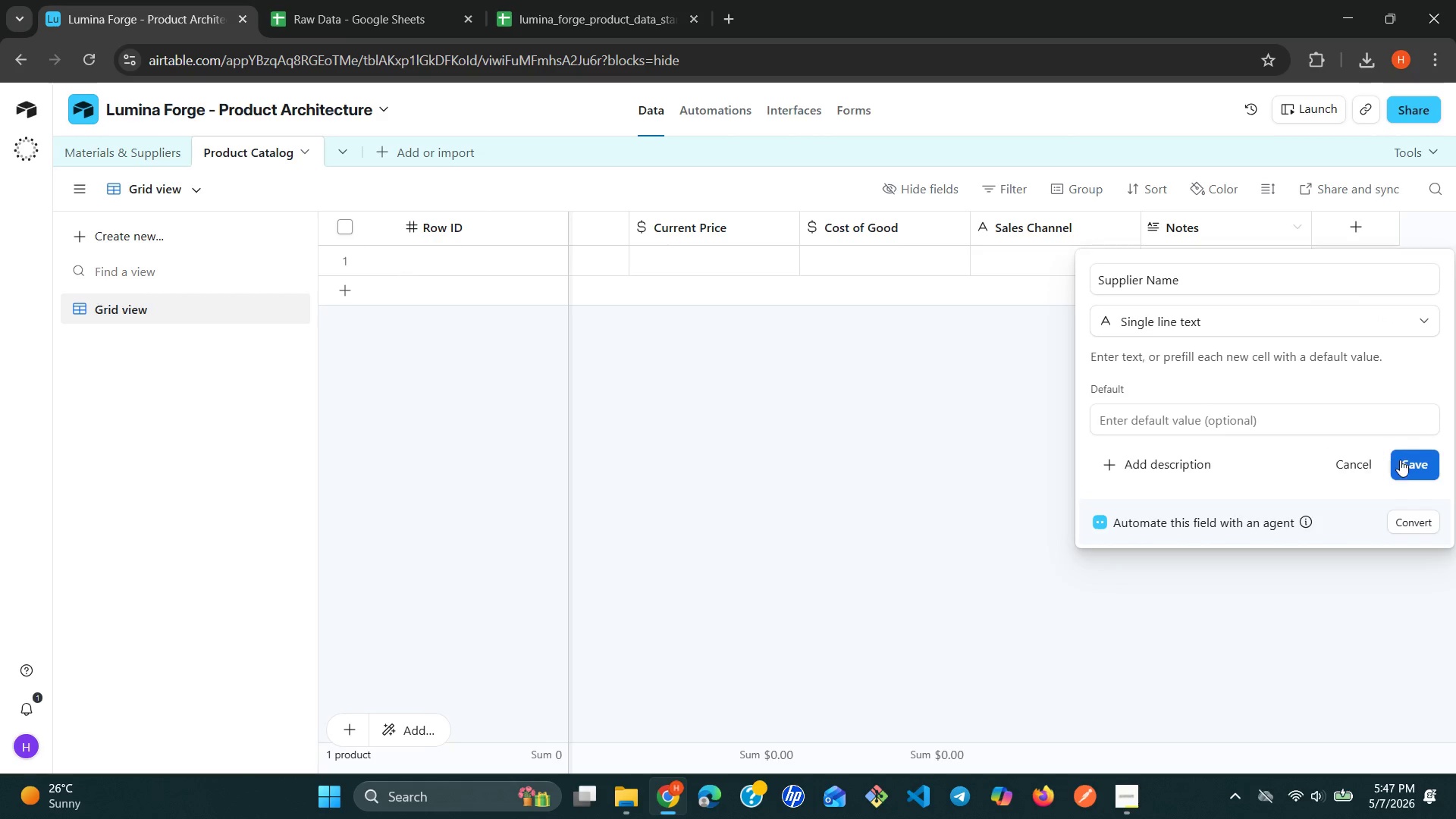 
left_click([1410, 462])
 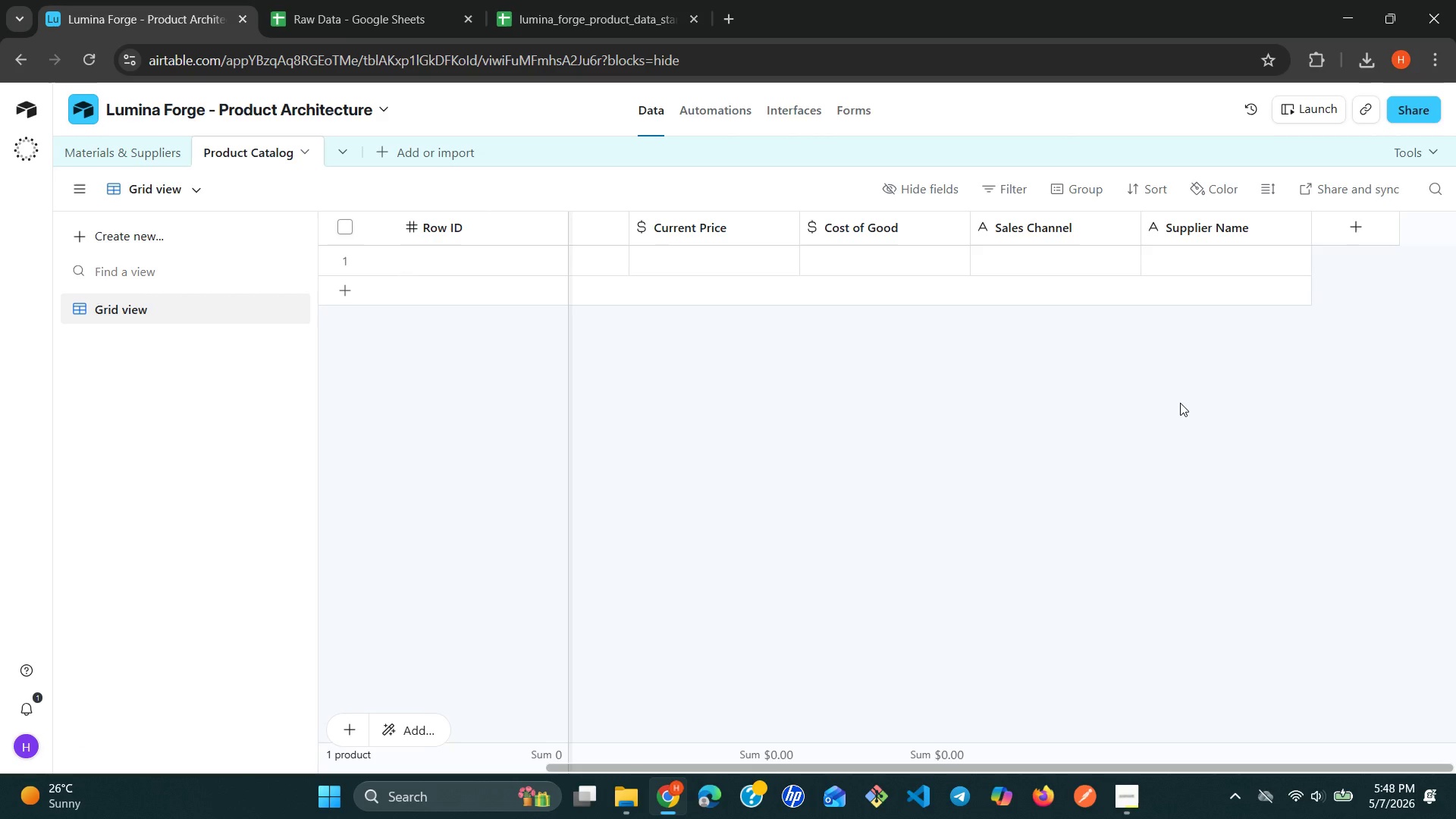 
wait(36.84)
 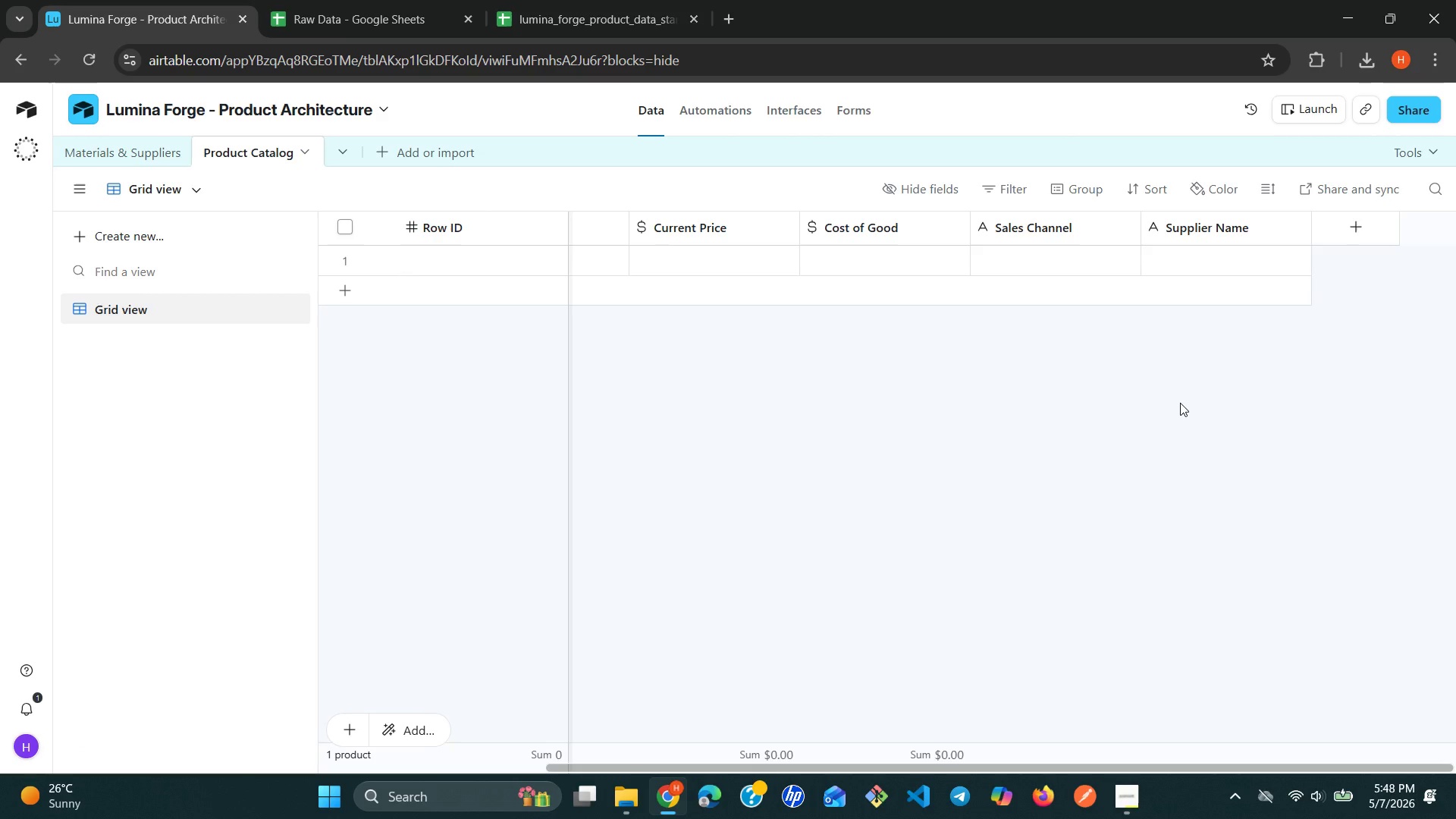 
left_click([280, 145])
 